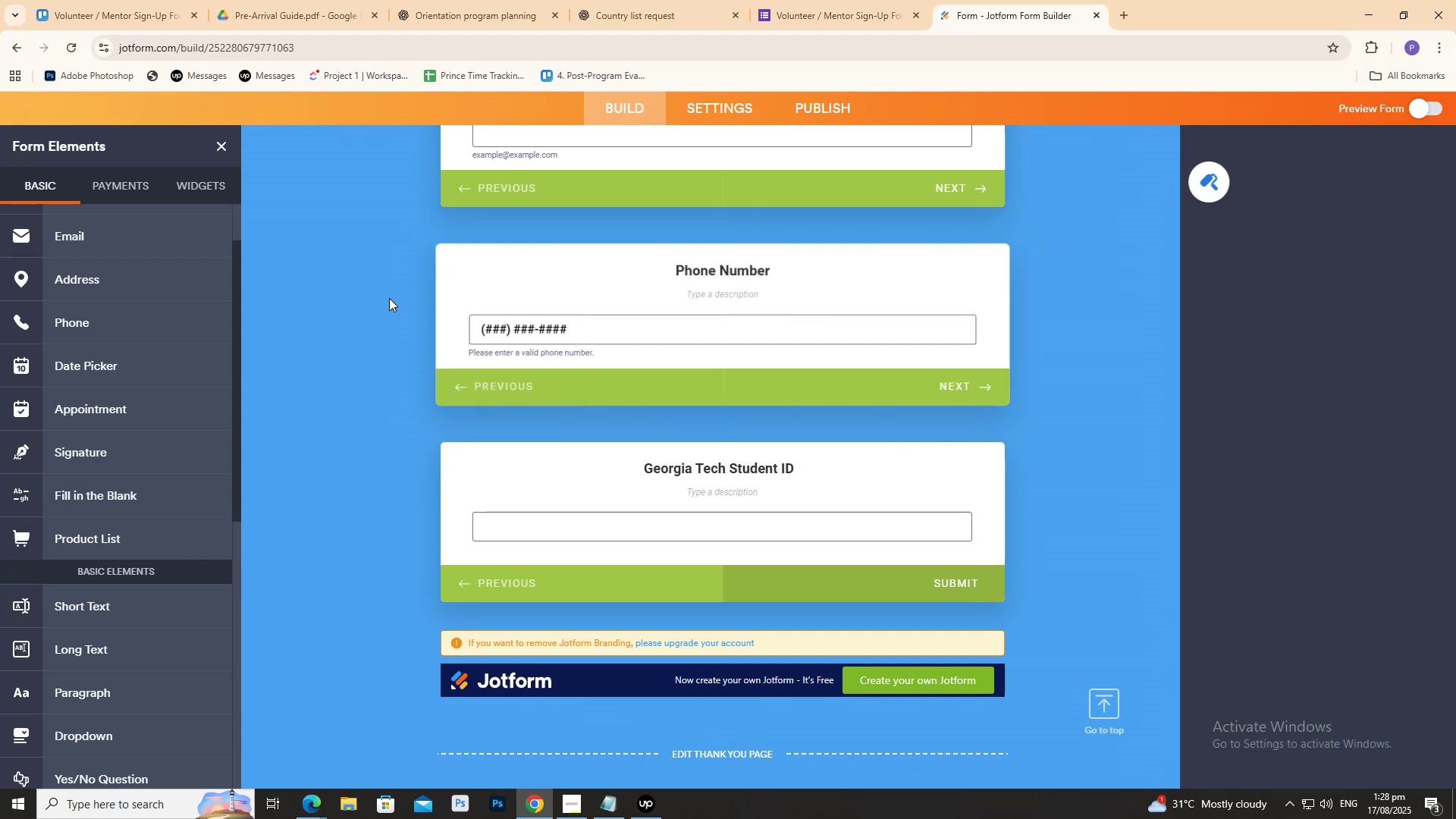 
scroll: coordinate [413, 294], scroll_direction: up, amount: 7.0
 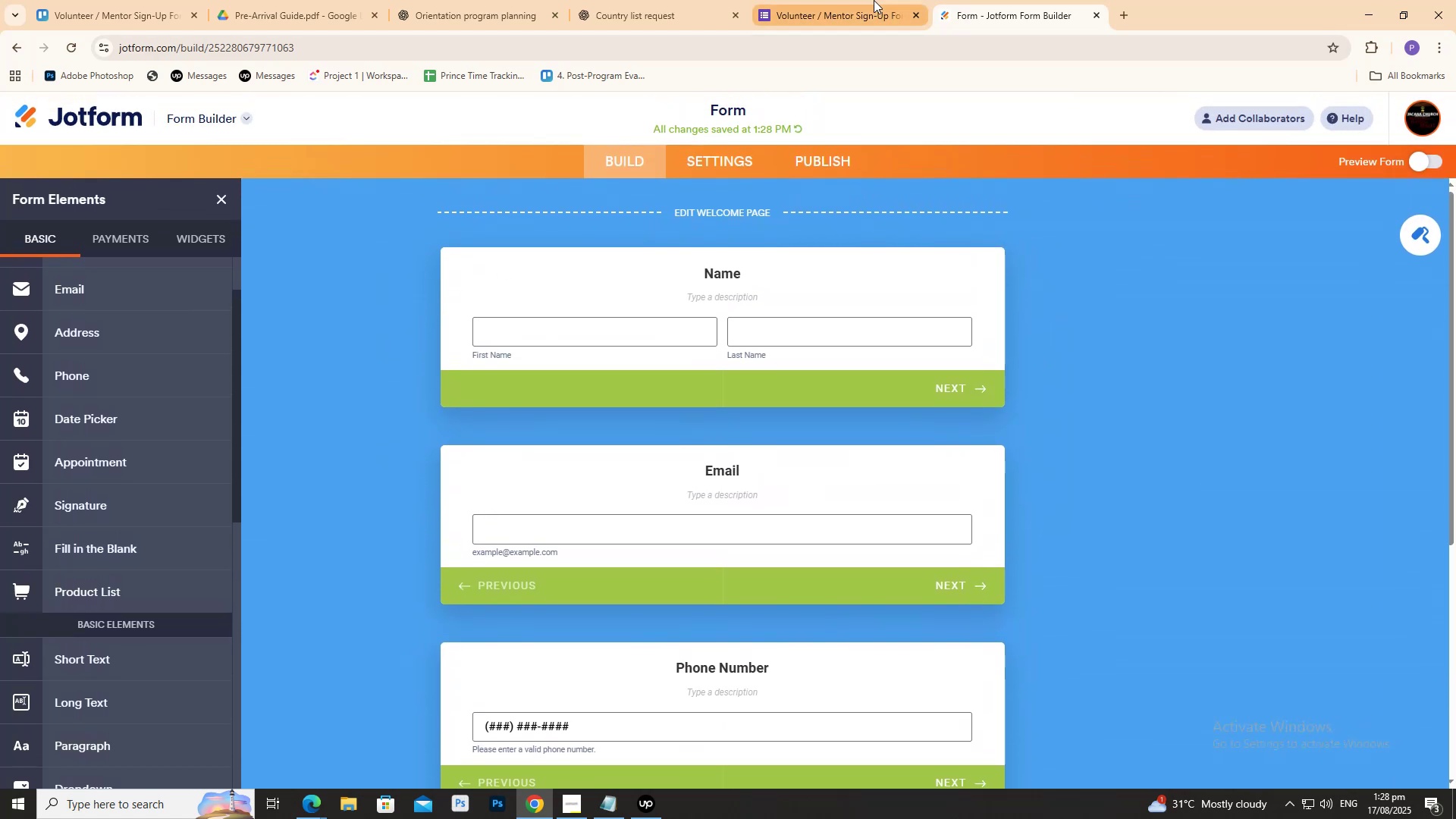 
left_click([874, 0])
 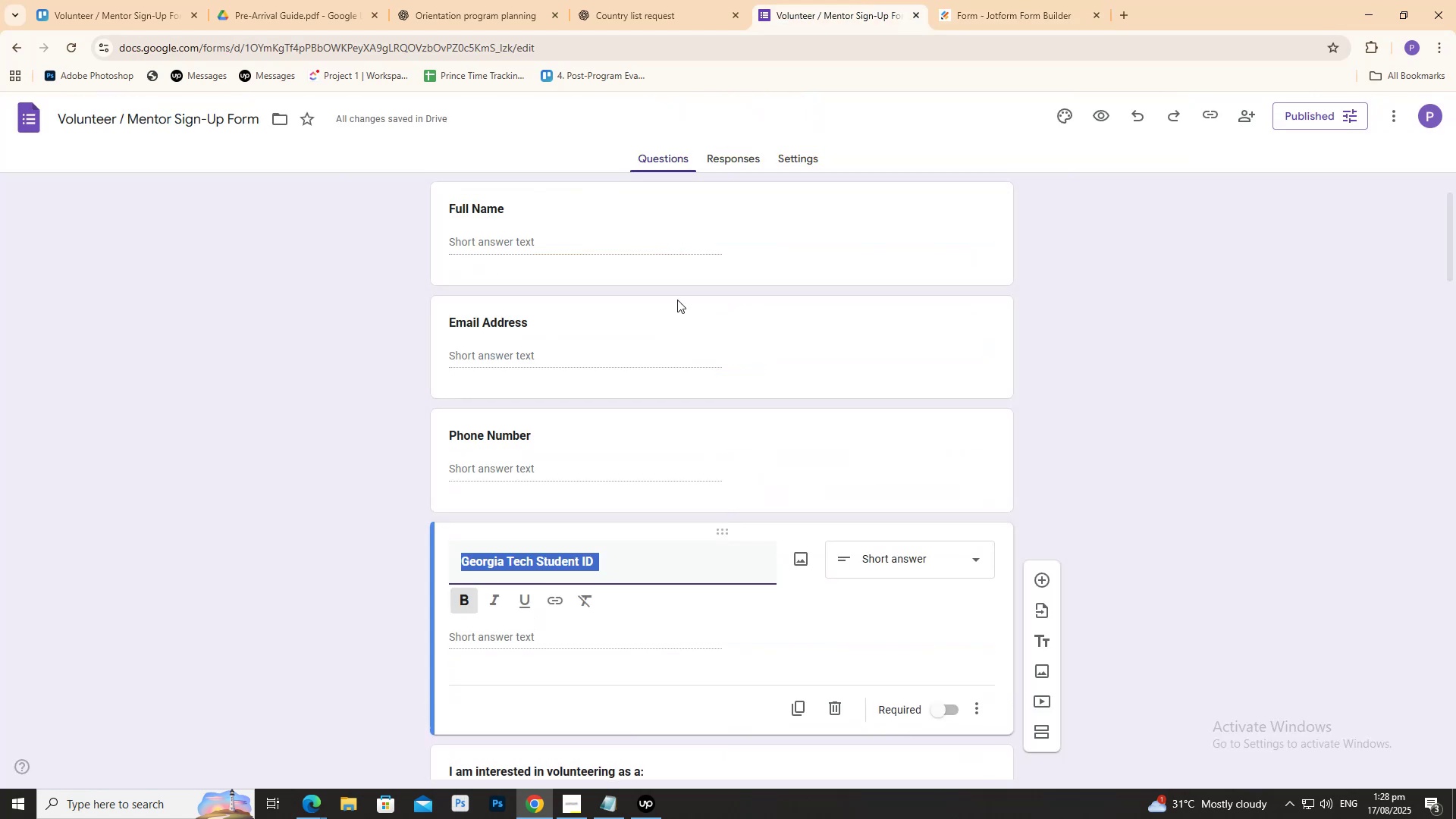 
scroll: coordinate [604, 418], scroll_direction: down, amount: 4.0
 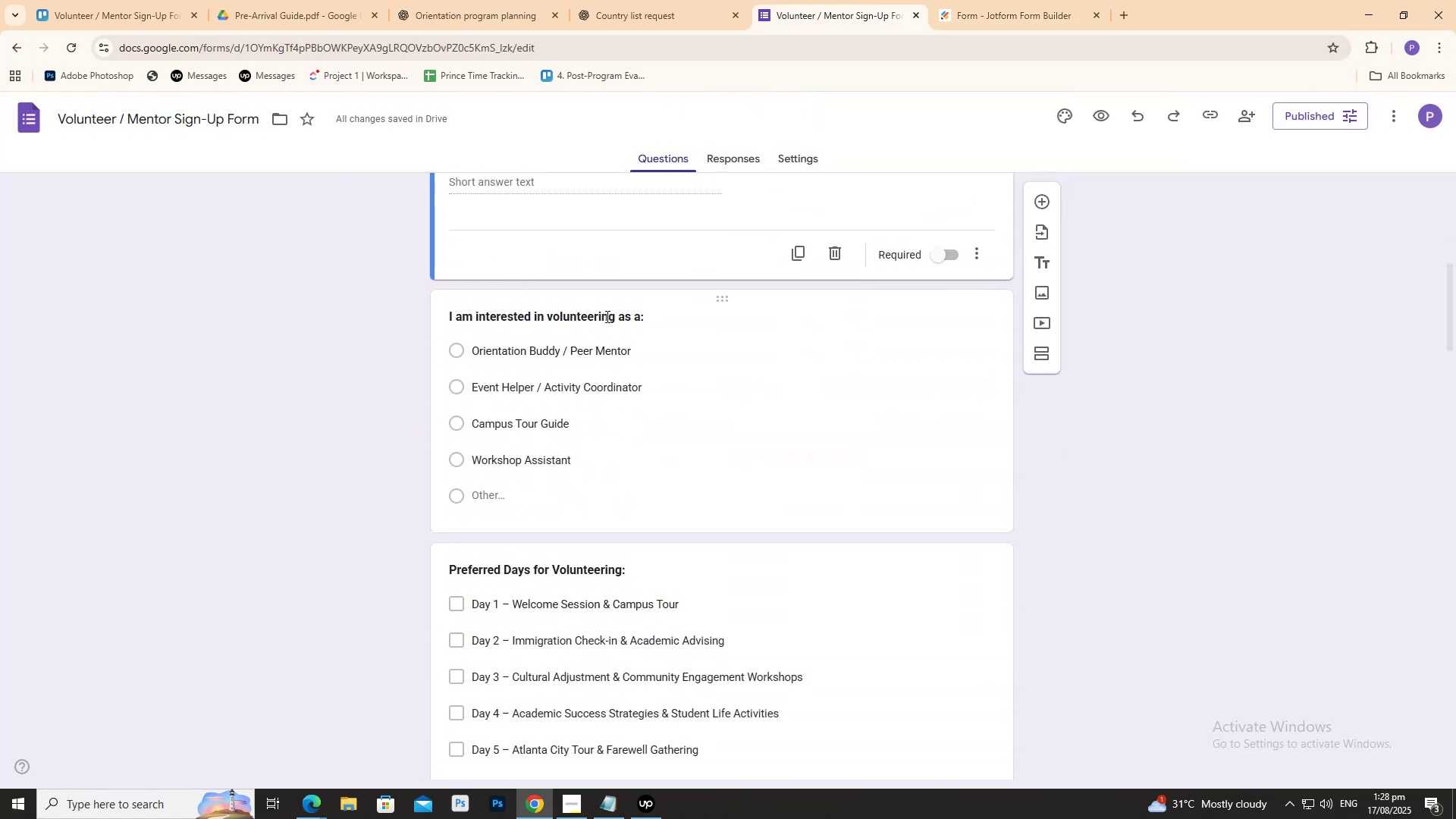 
left_click([606, 315])
 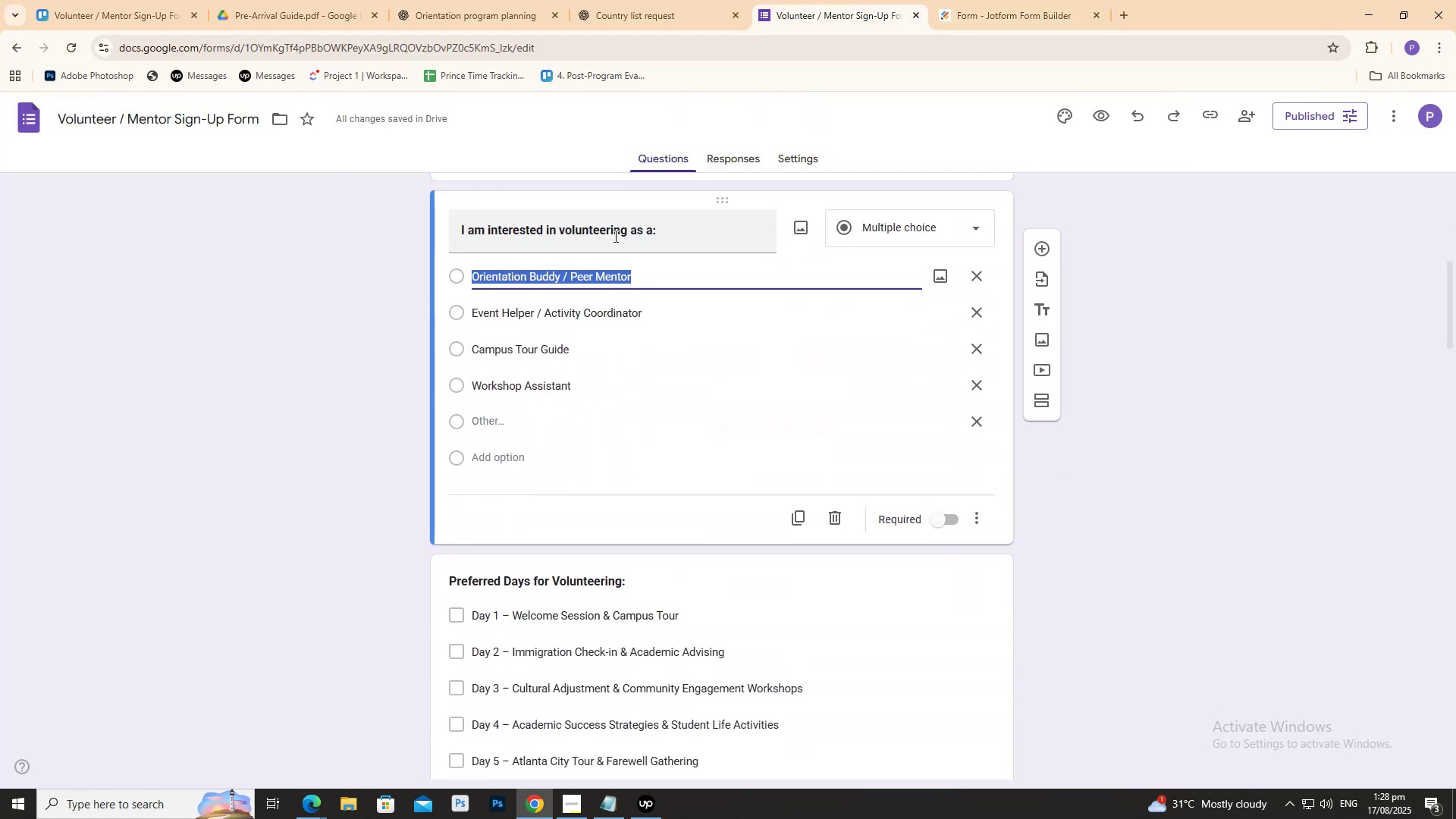 
left_click([612, 234])
 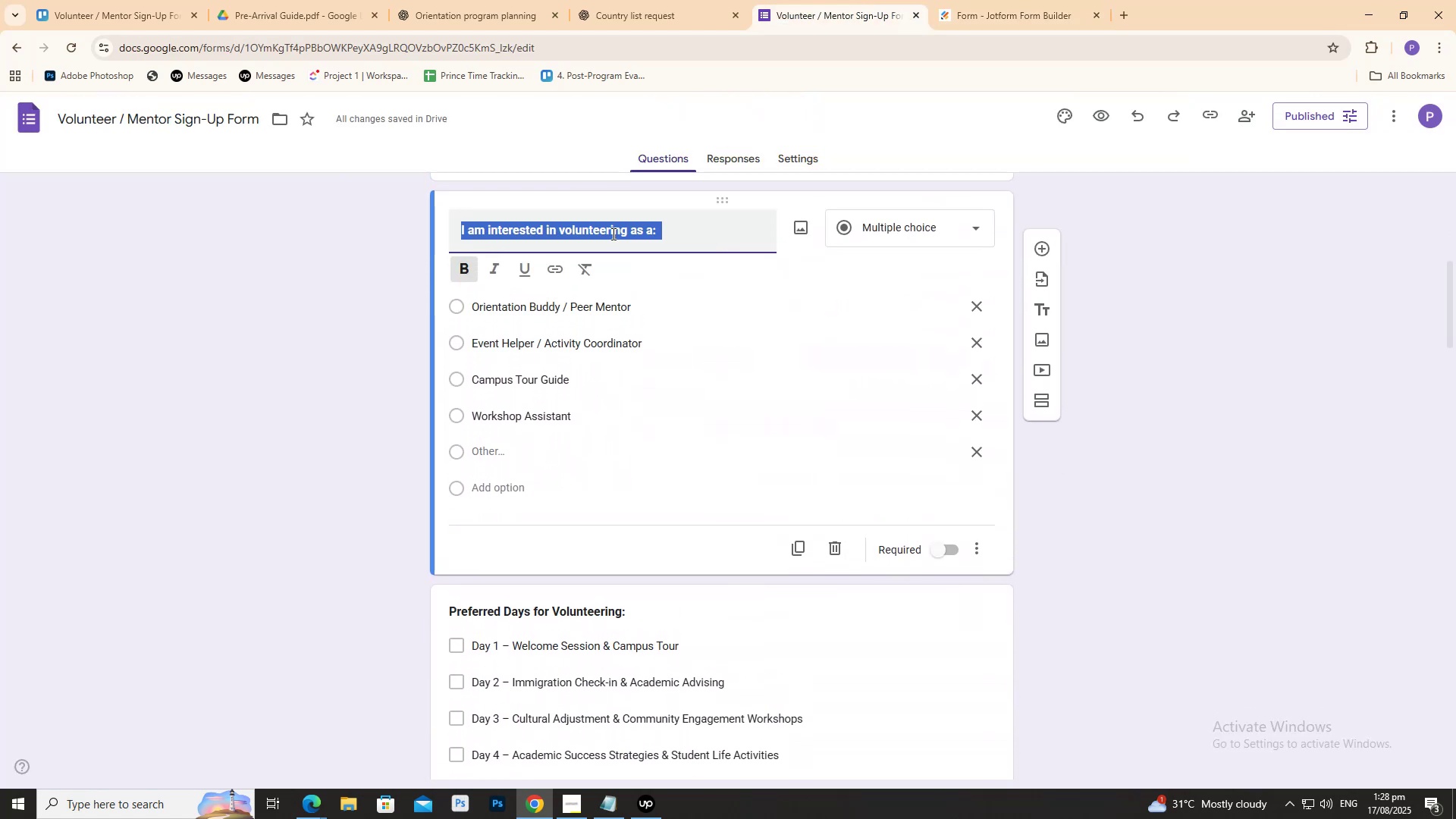 
key(Control+C)
 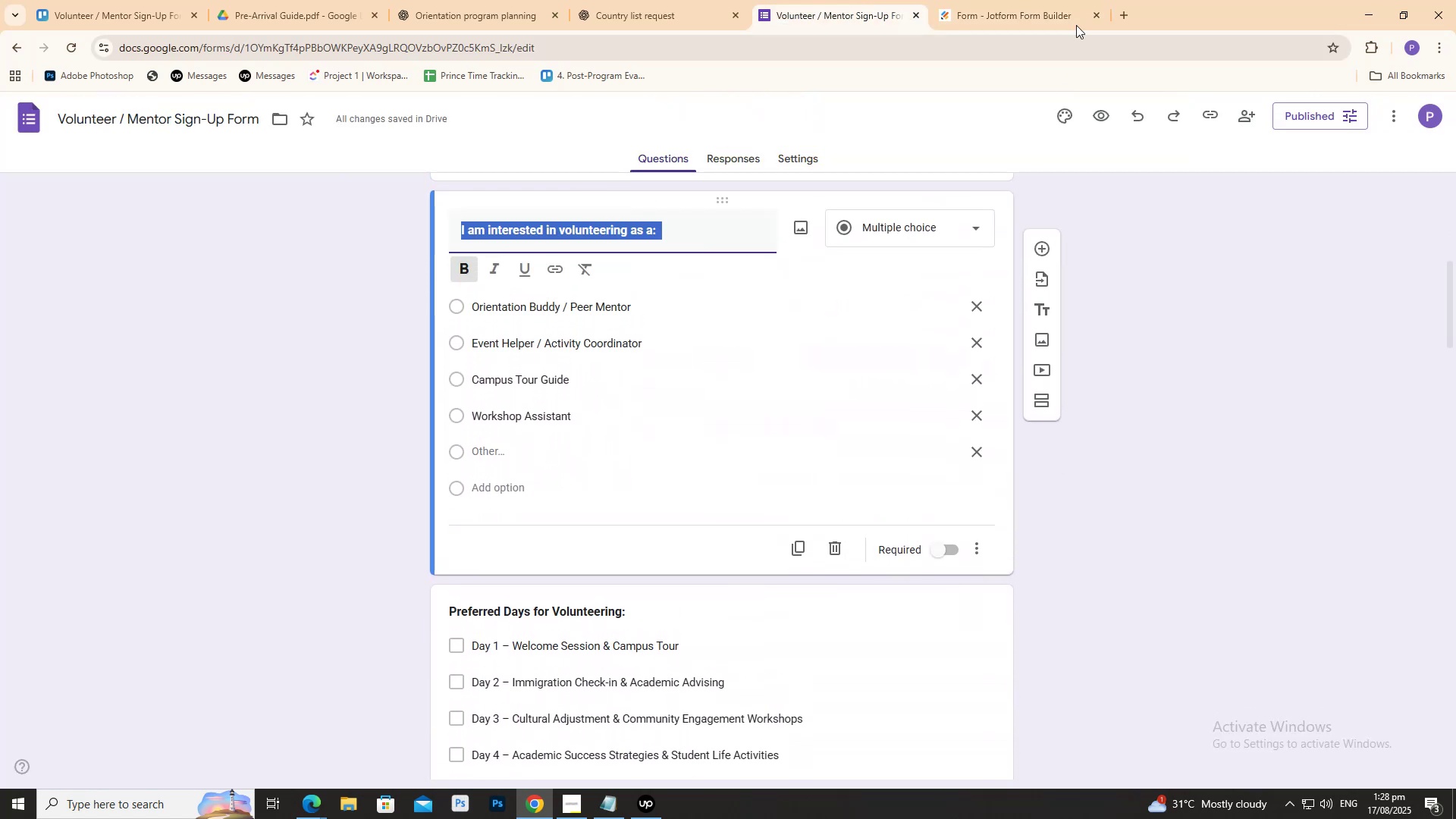 
key(Control+C)
 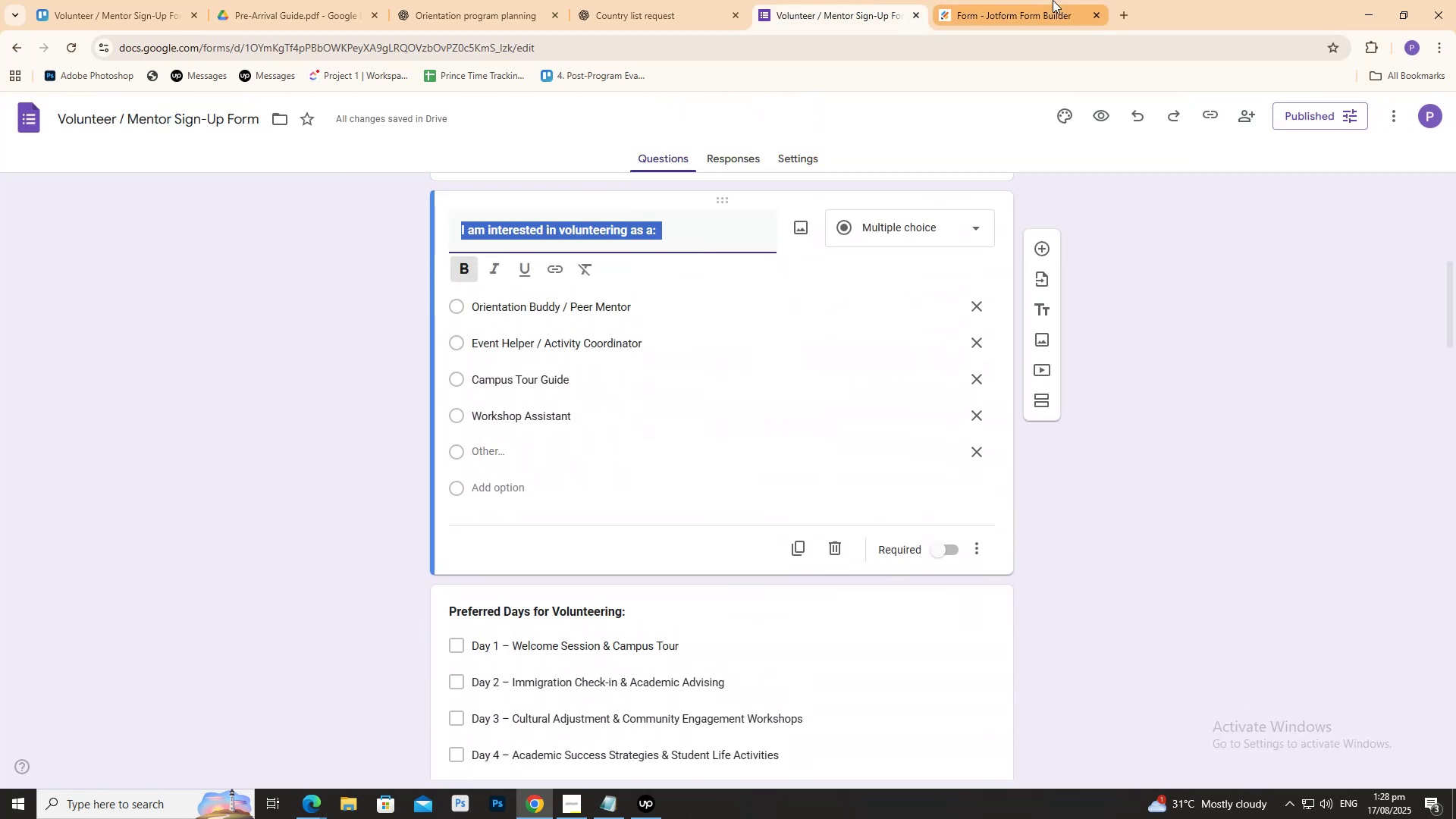 
left_click([1053, 0])
 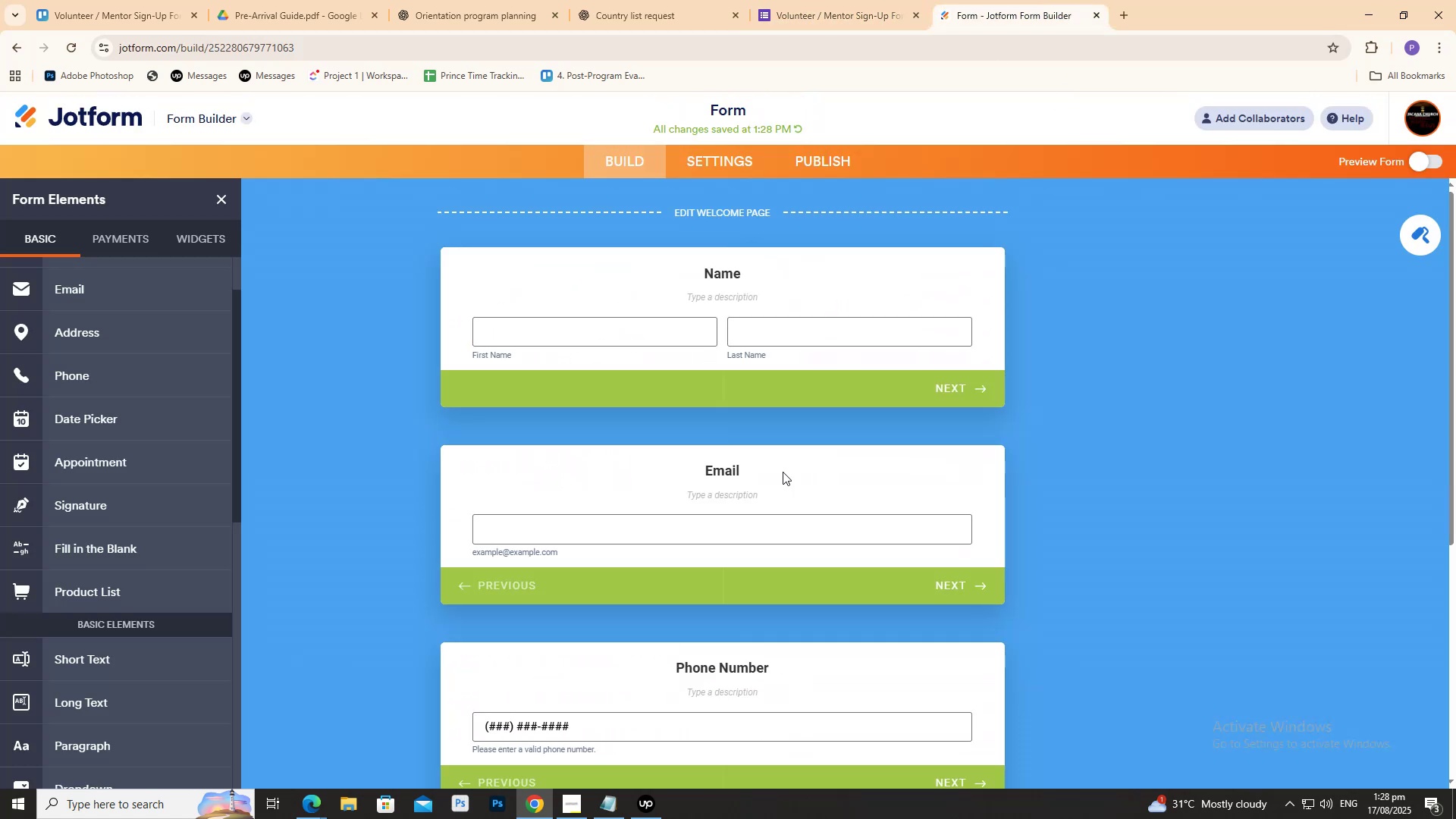 
scroll: coordinate [140, 612], scroll_direction: down, amount: 12.0
 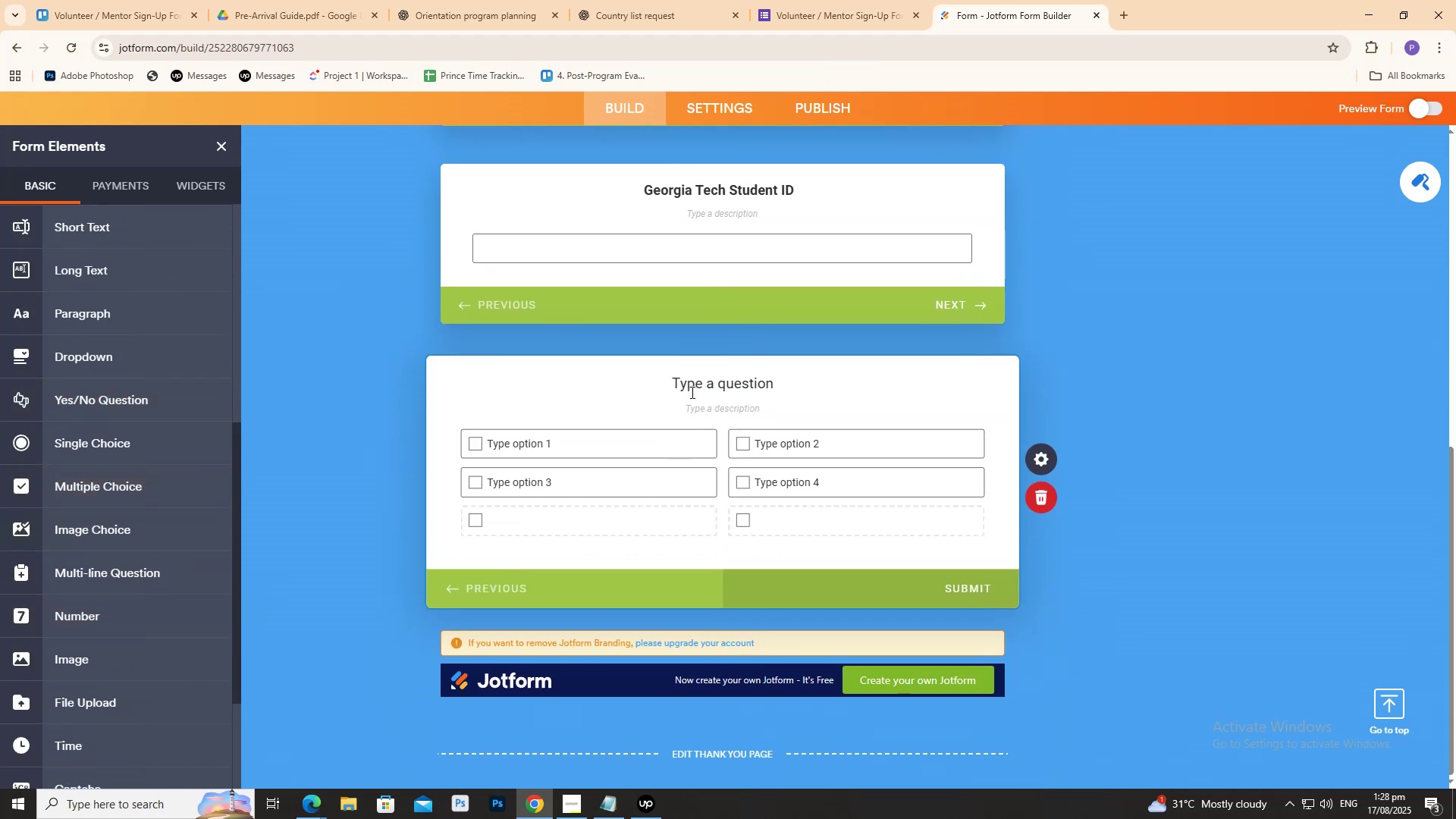 
double_click([703, 412])
 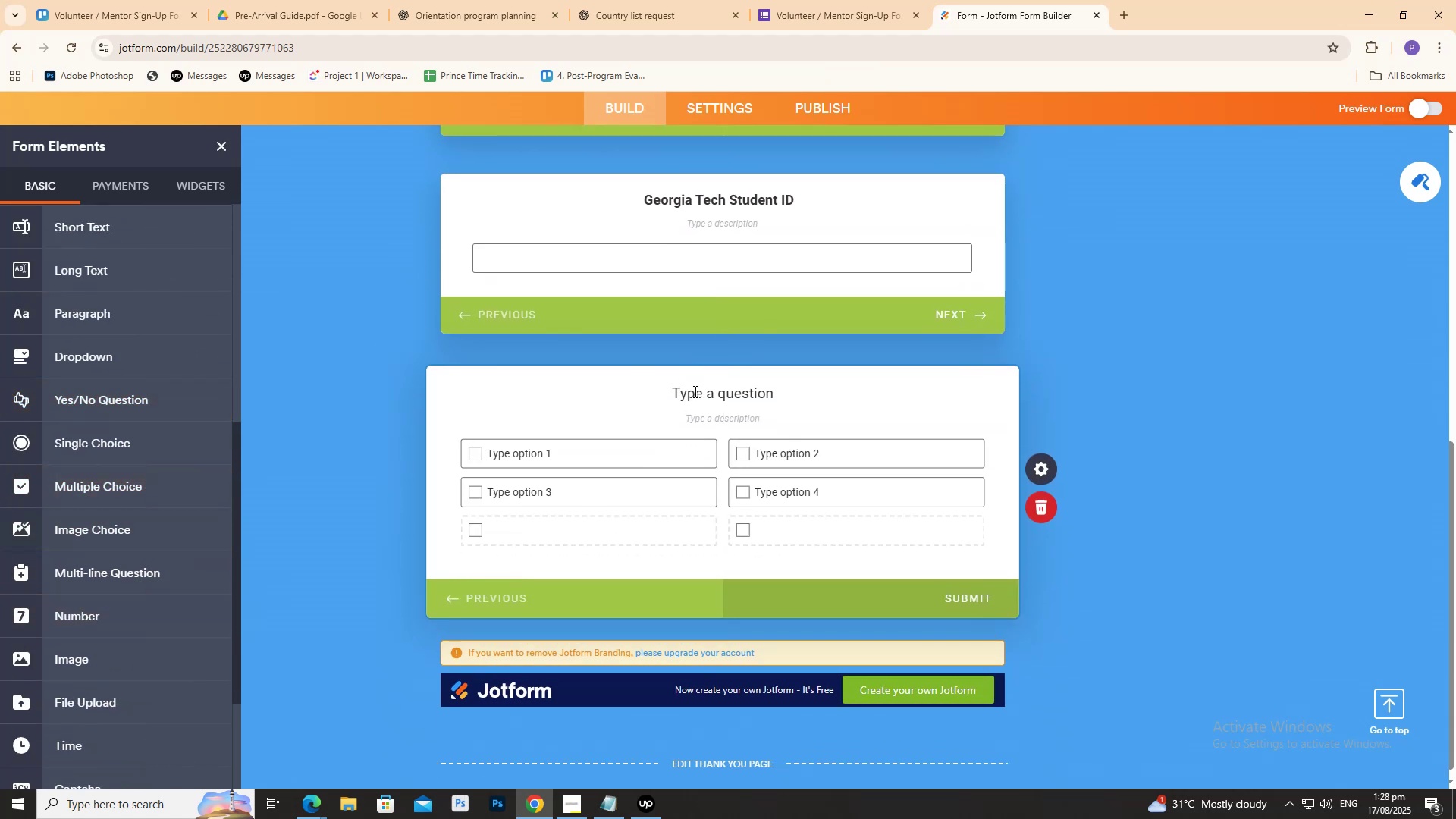 
triple_click([694, 391])
 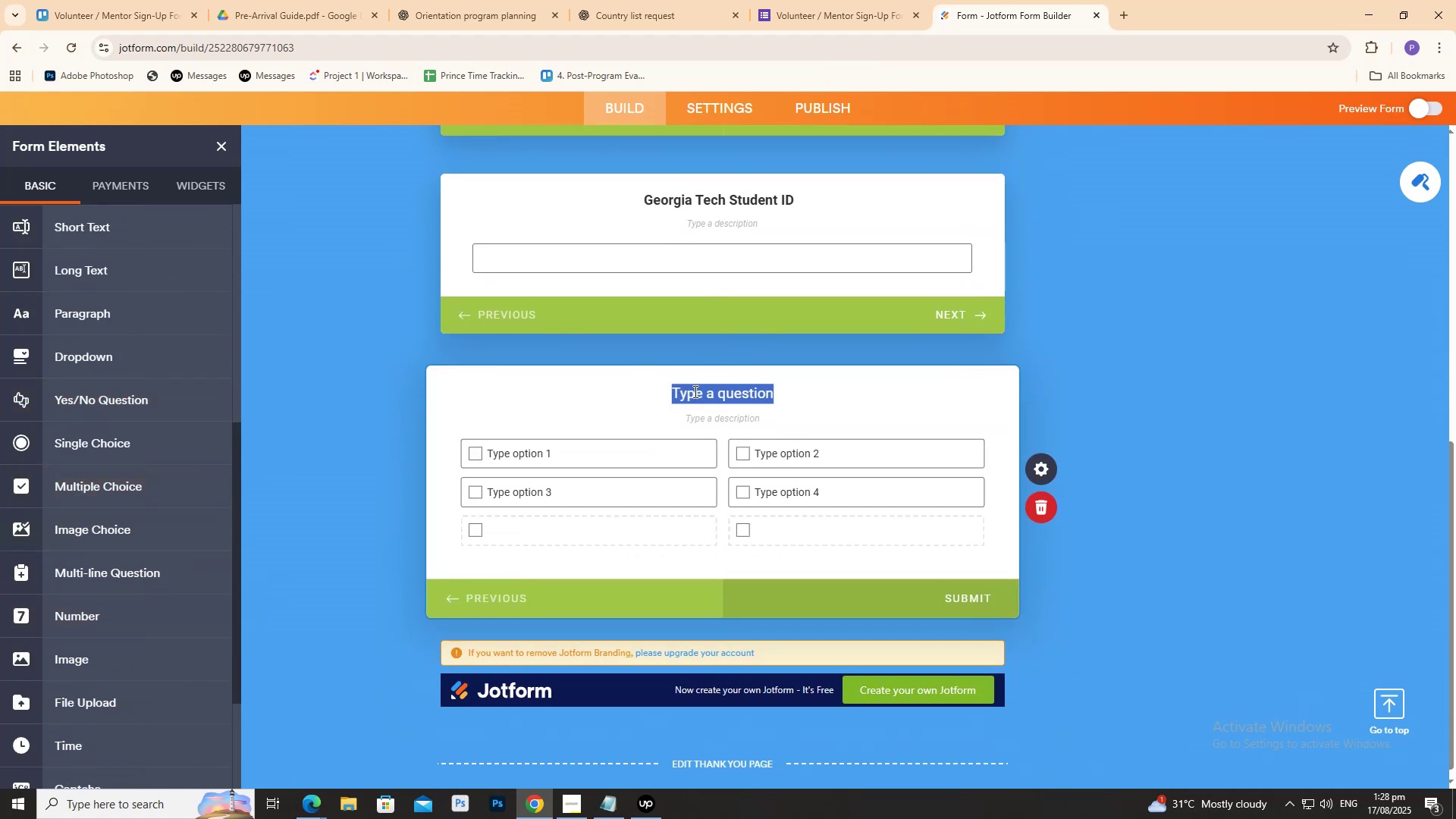 
triple_click([694, 391])
 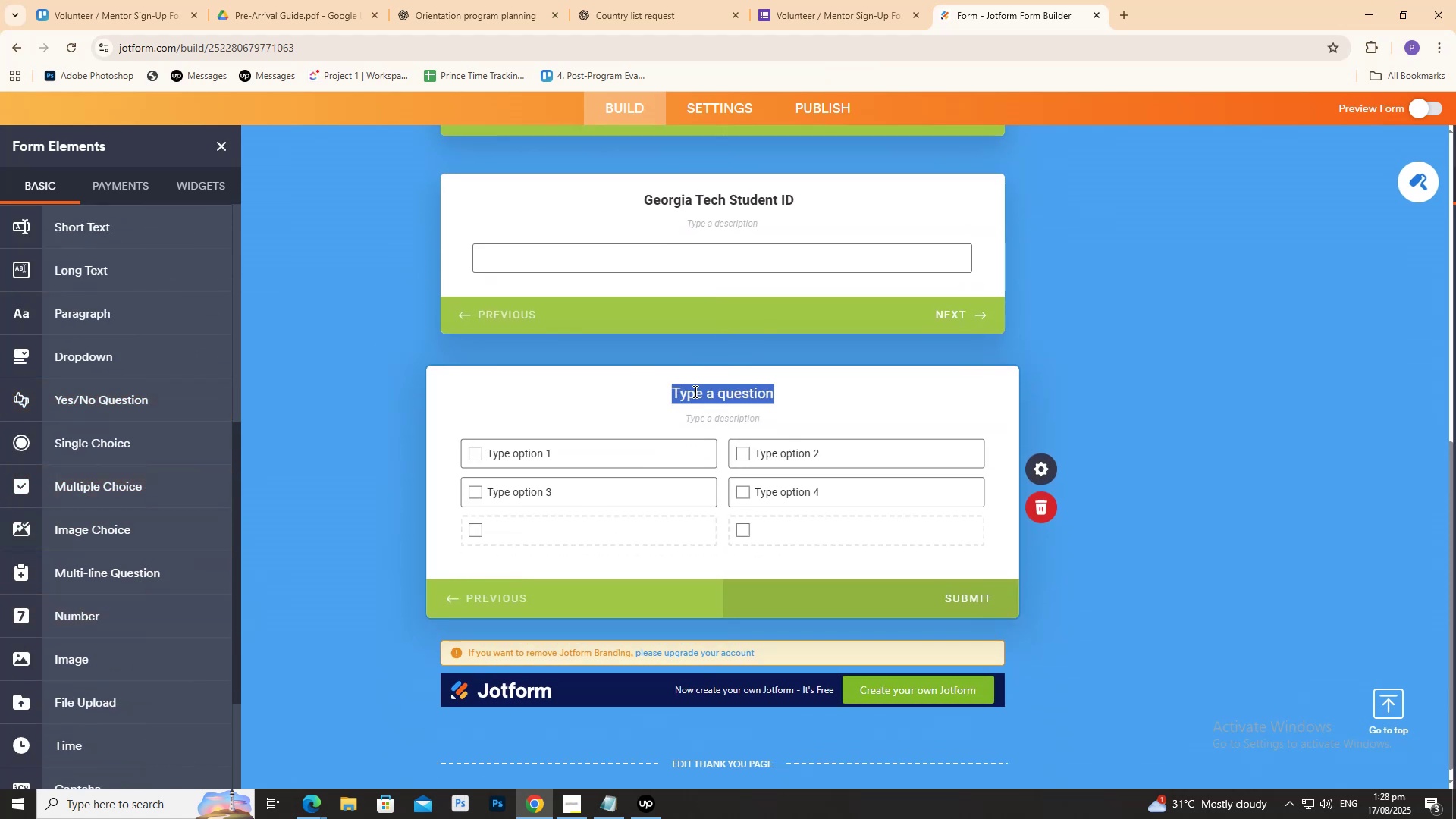 
key(Control+V)
 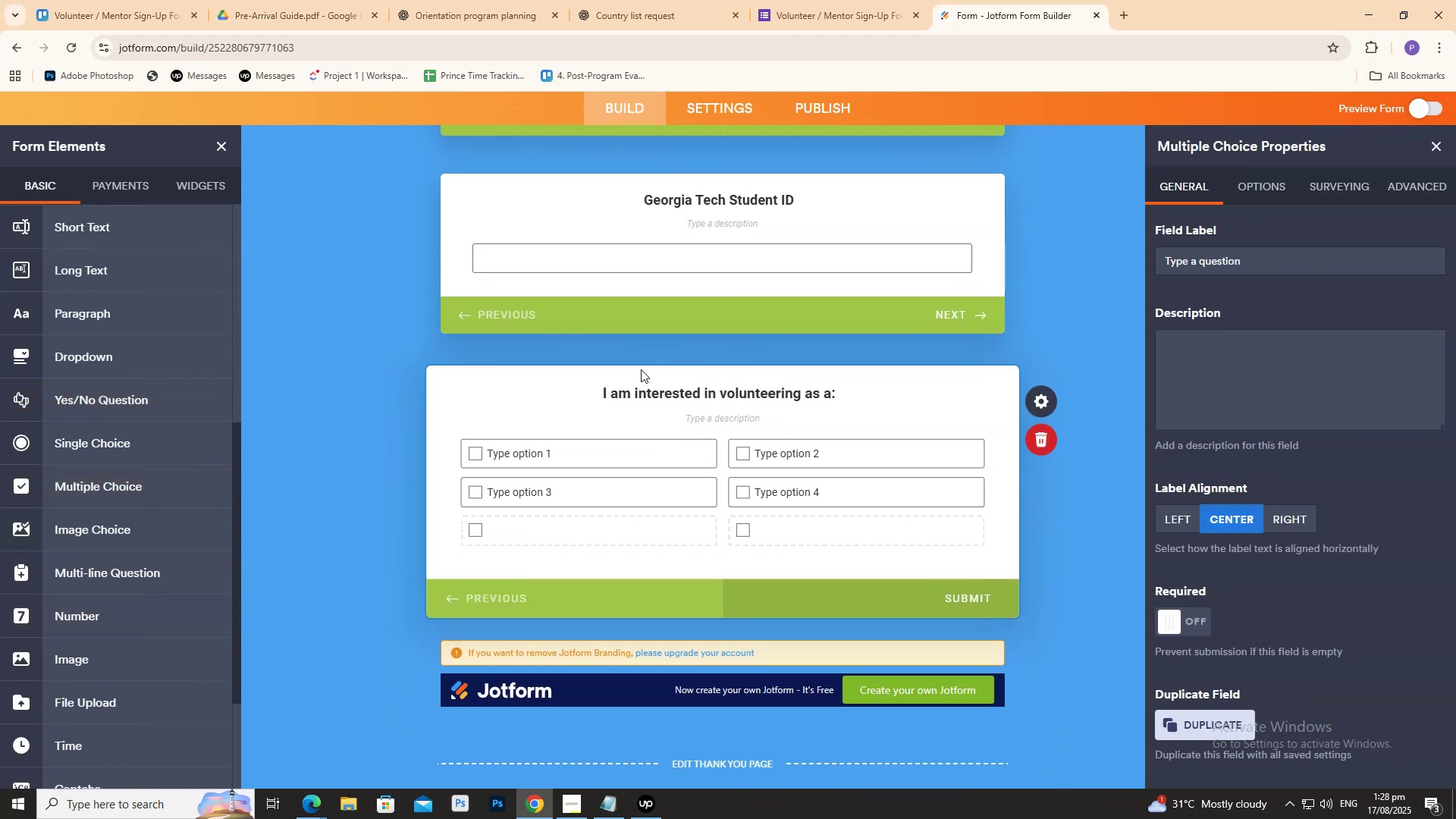 
key(Backspace)
 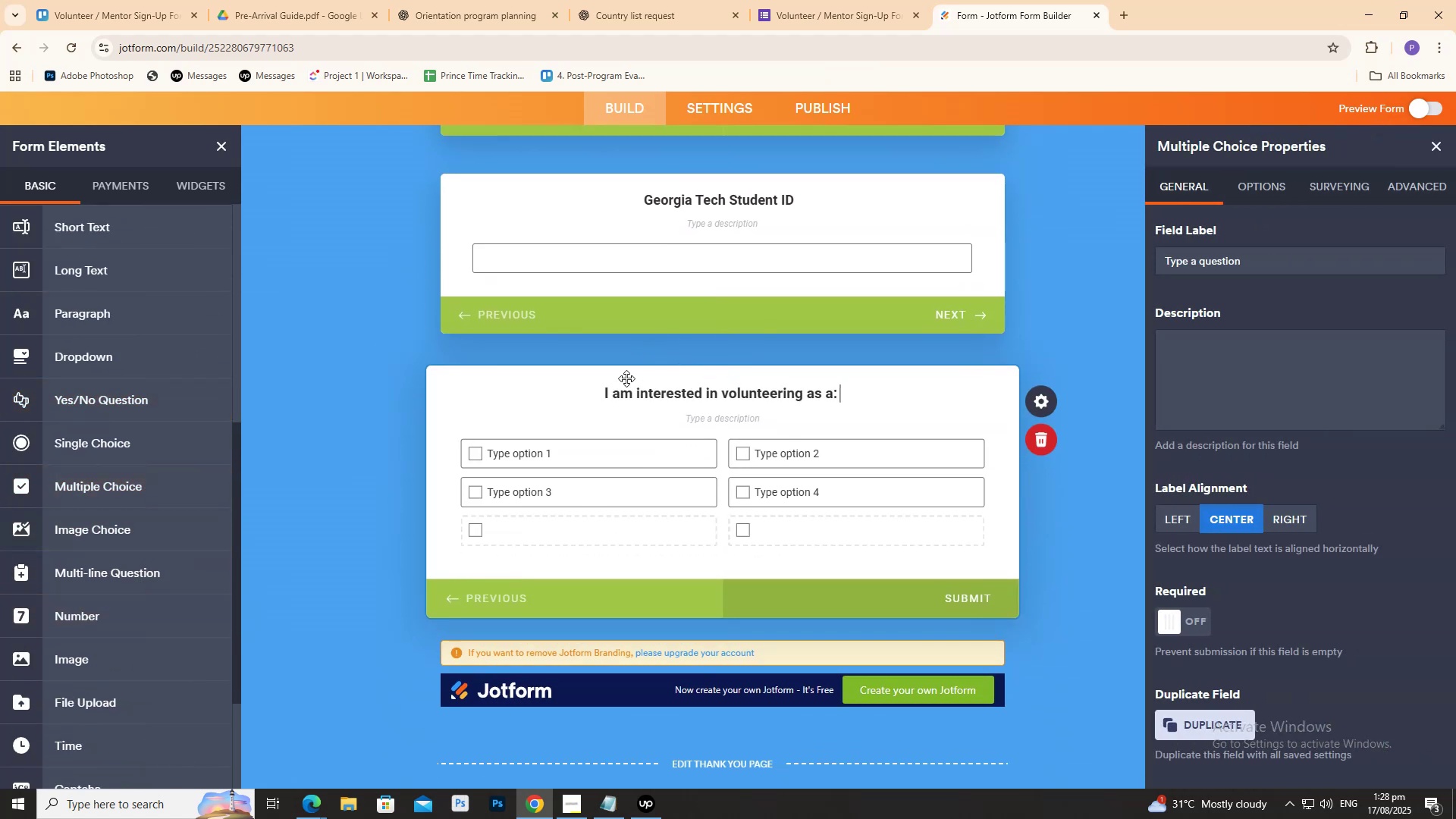 
key(Backspace)
 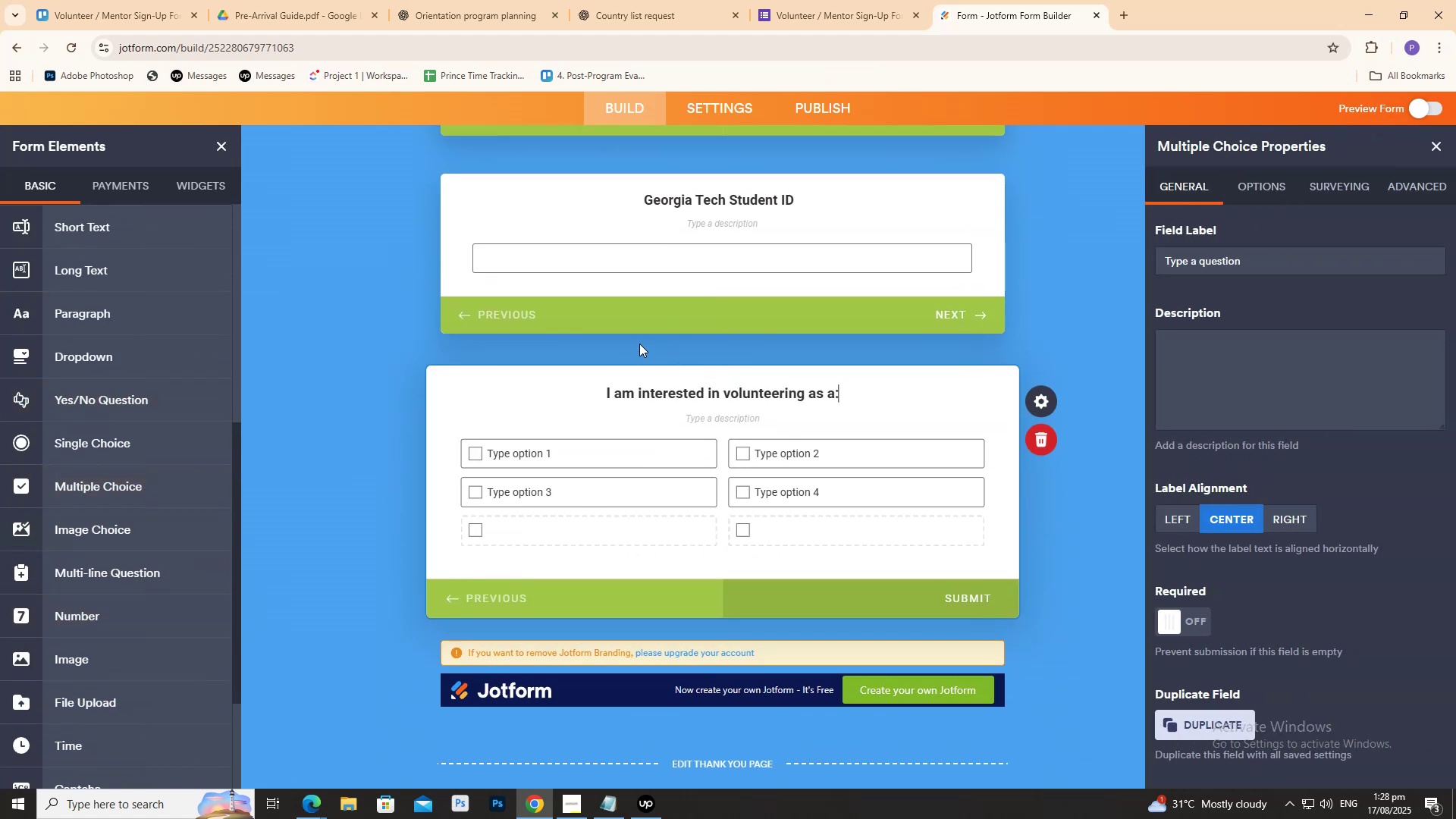 
key(Backspace)
 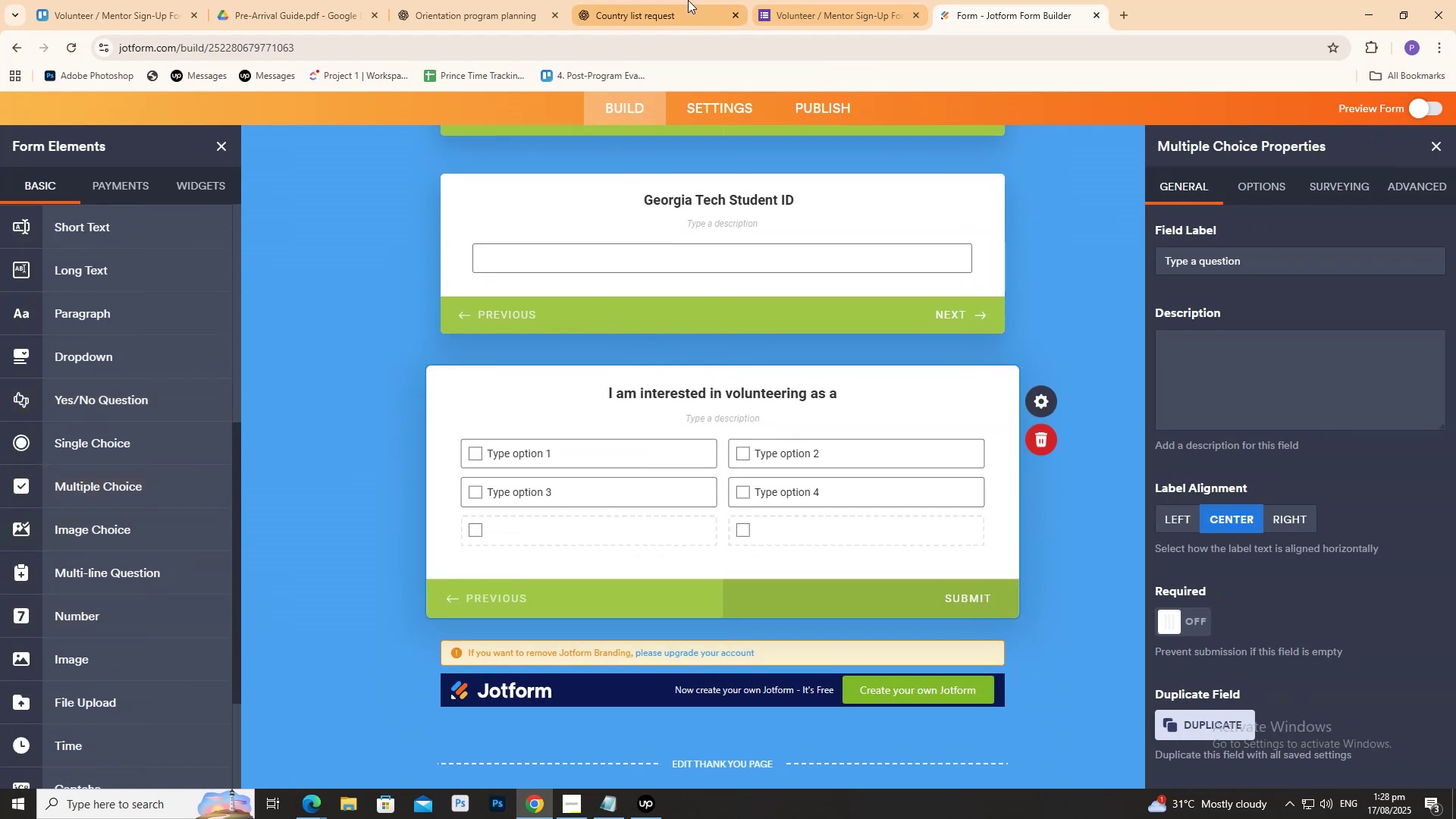 
left_click([682, 0])
 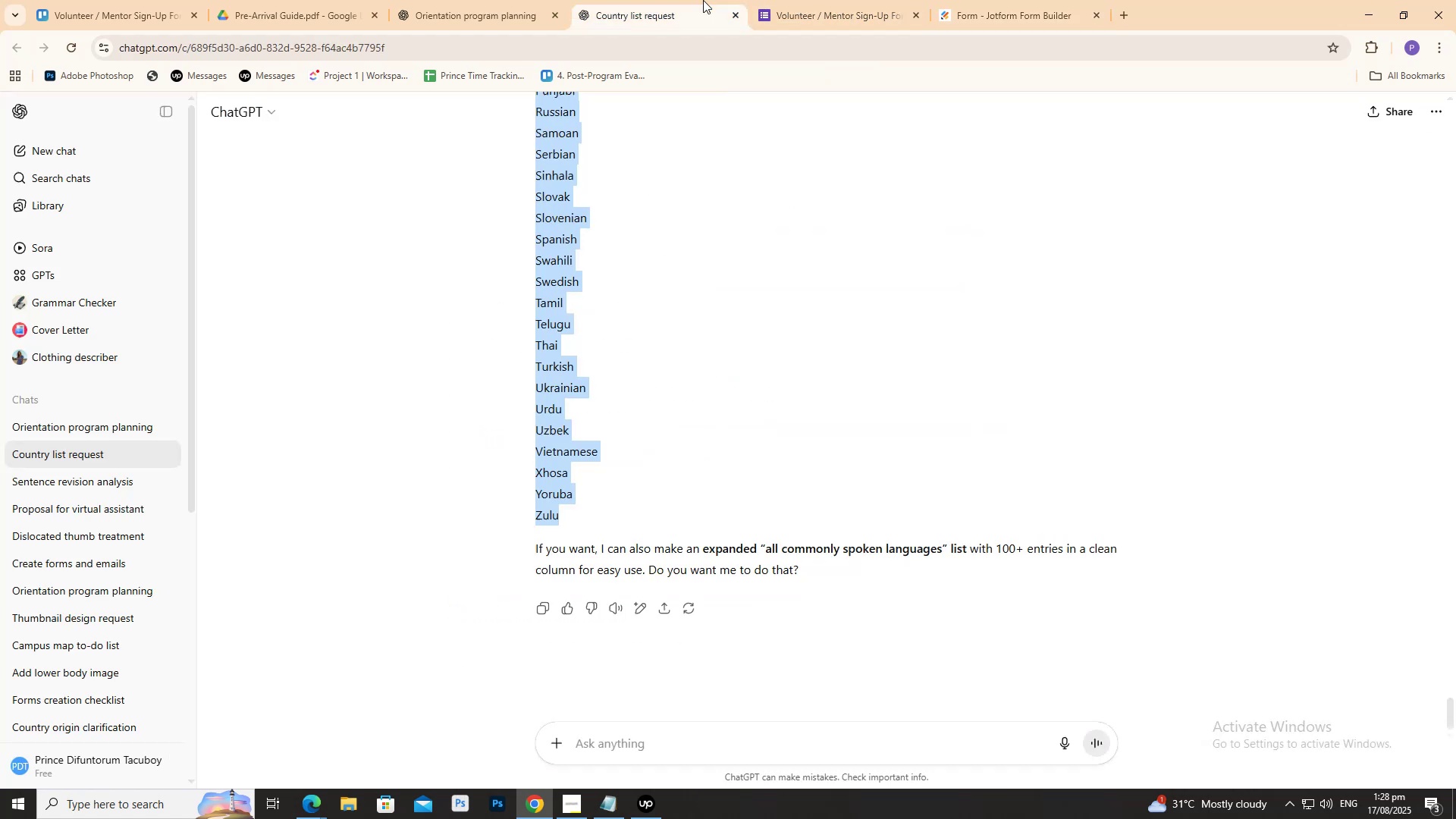 
double_click([541, 0])
 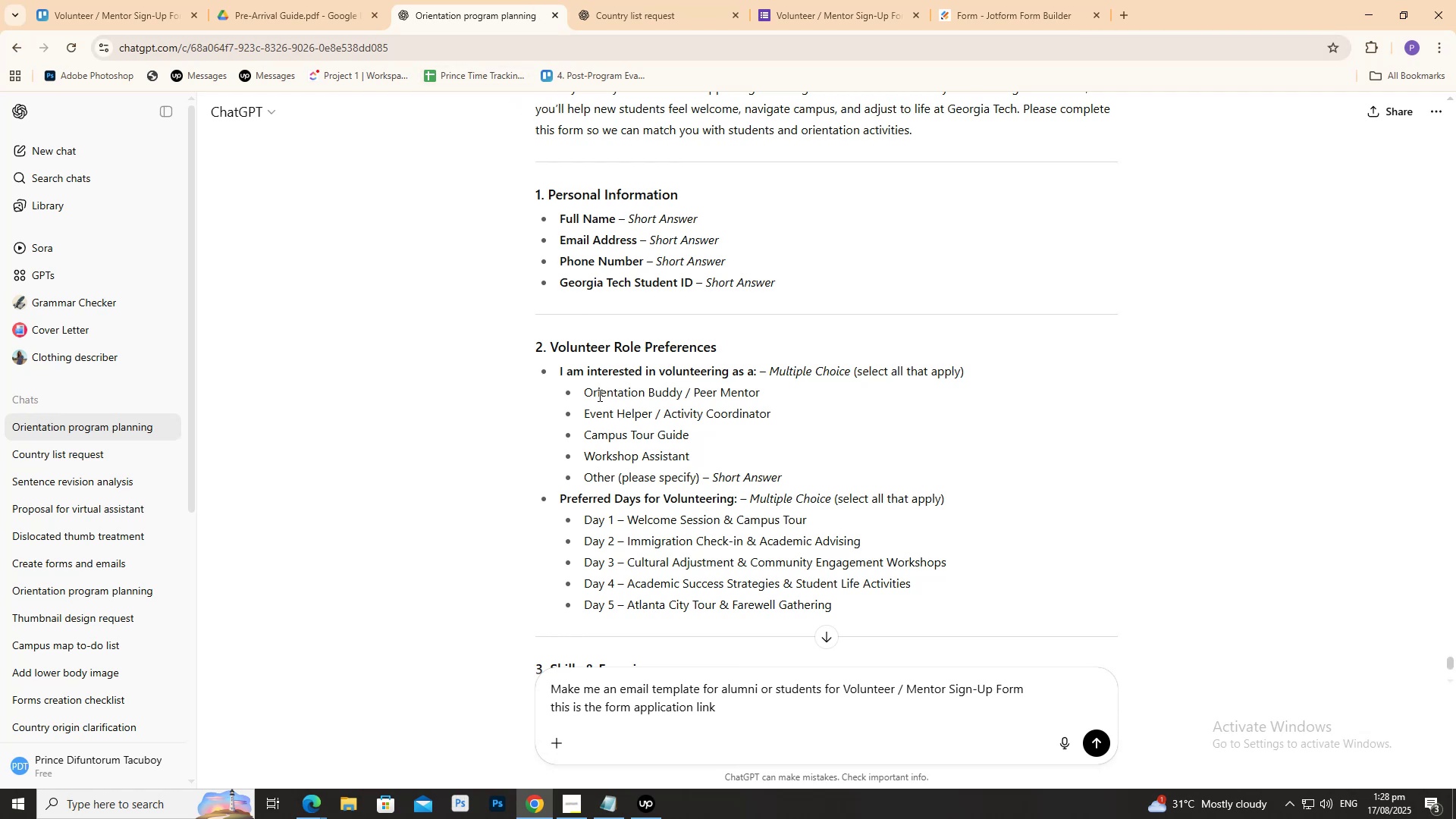 
left_click([507, 371])
 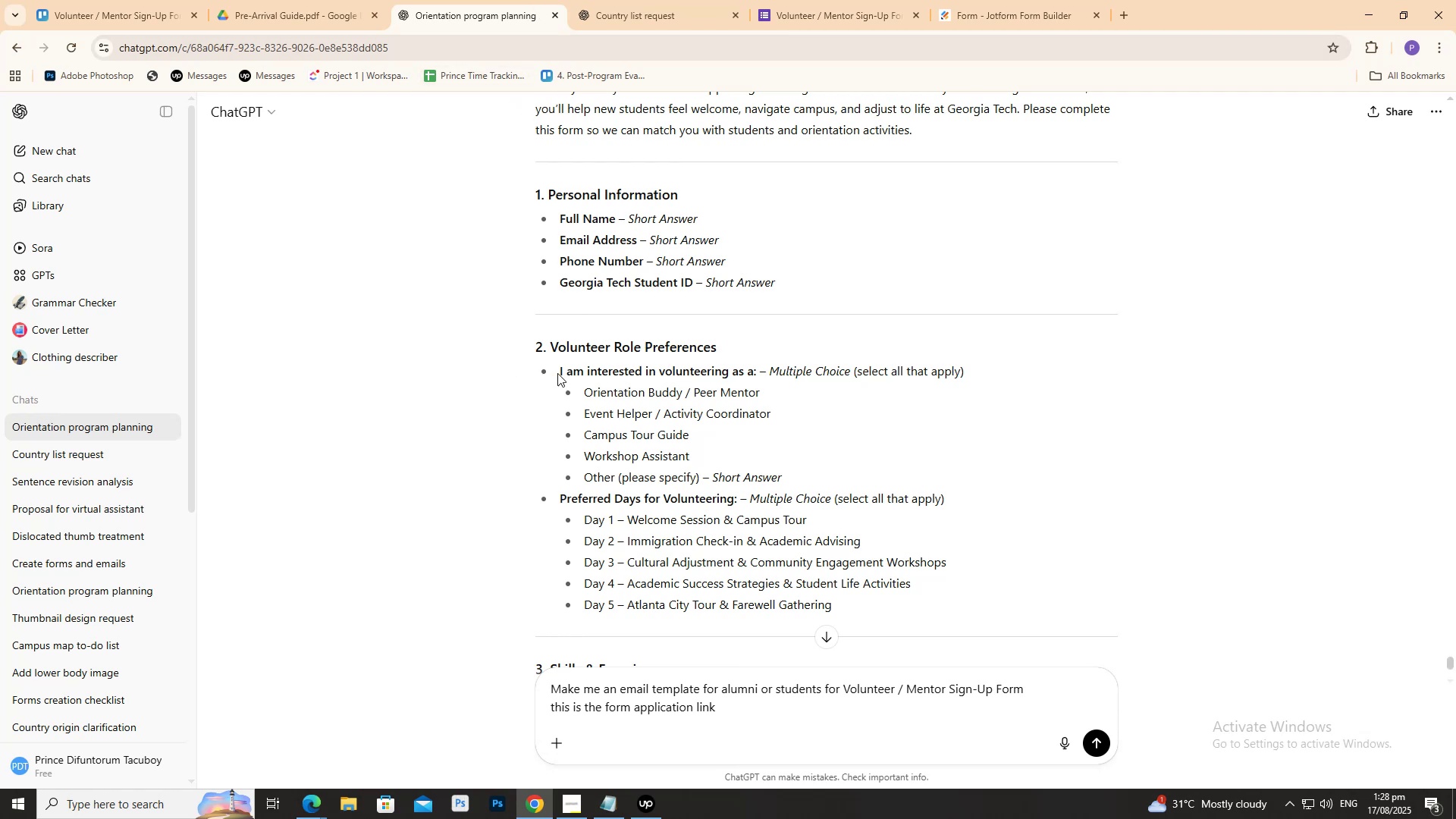 
scroll: coordinate [564, 375], scroll_direction: down, amount: 4.0
 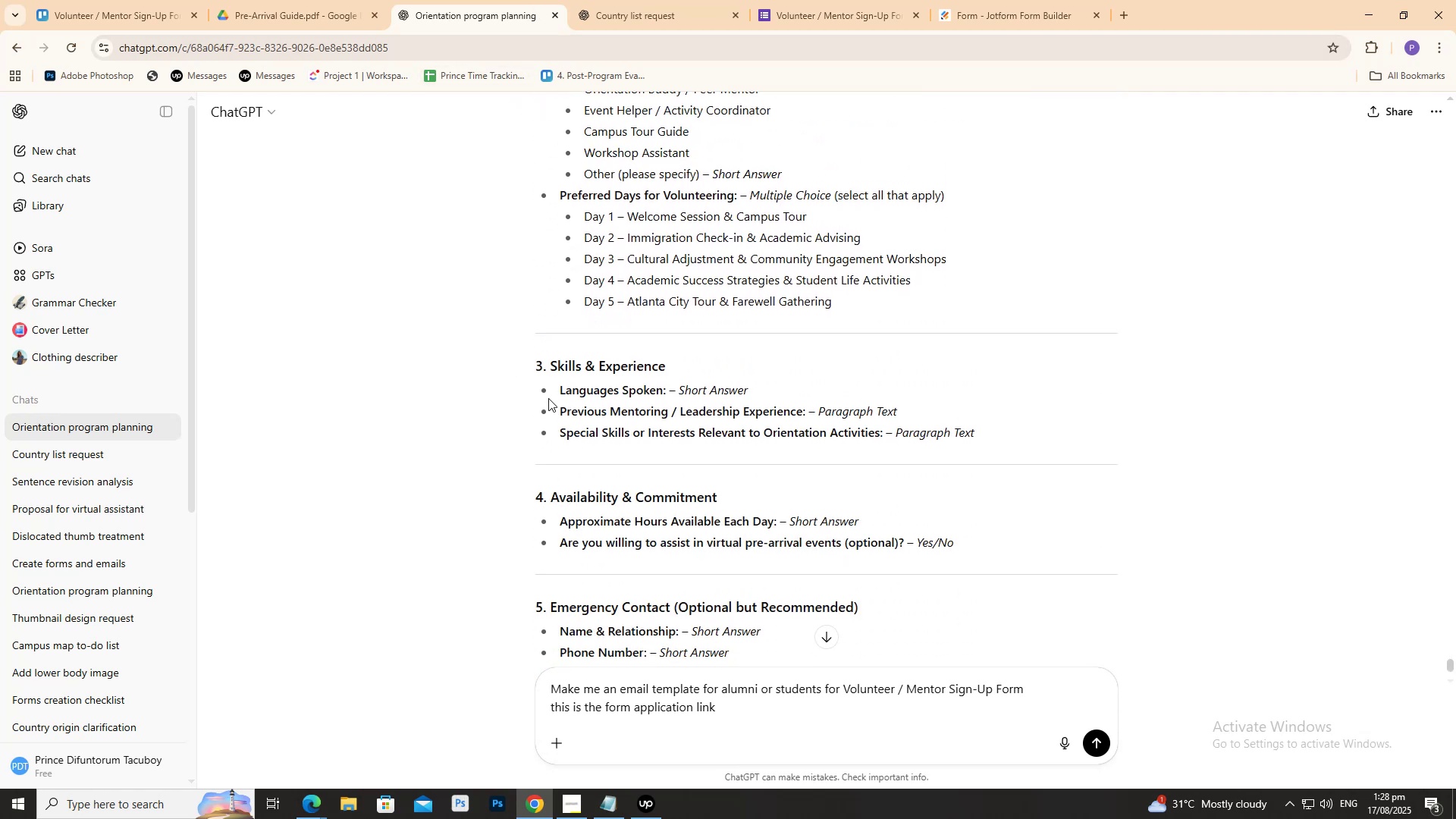 
left_click_drag(start_coordinate=[549, 396], to_coordinate=[693, 421])
 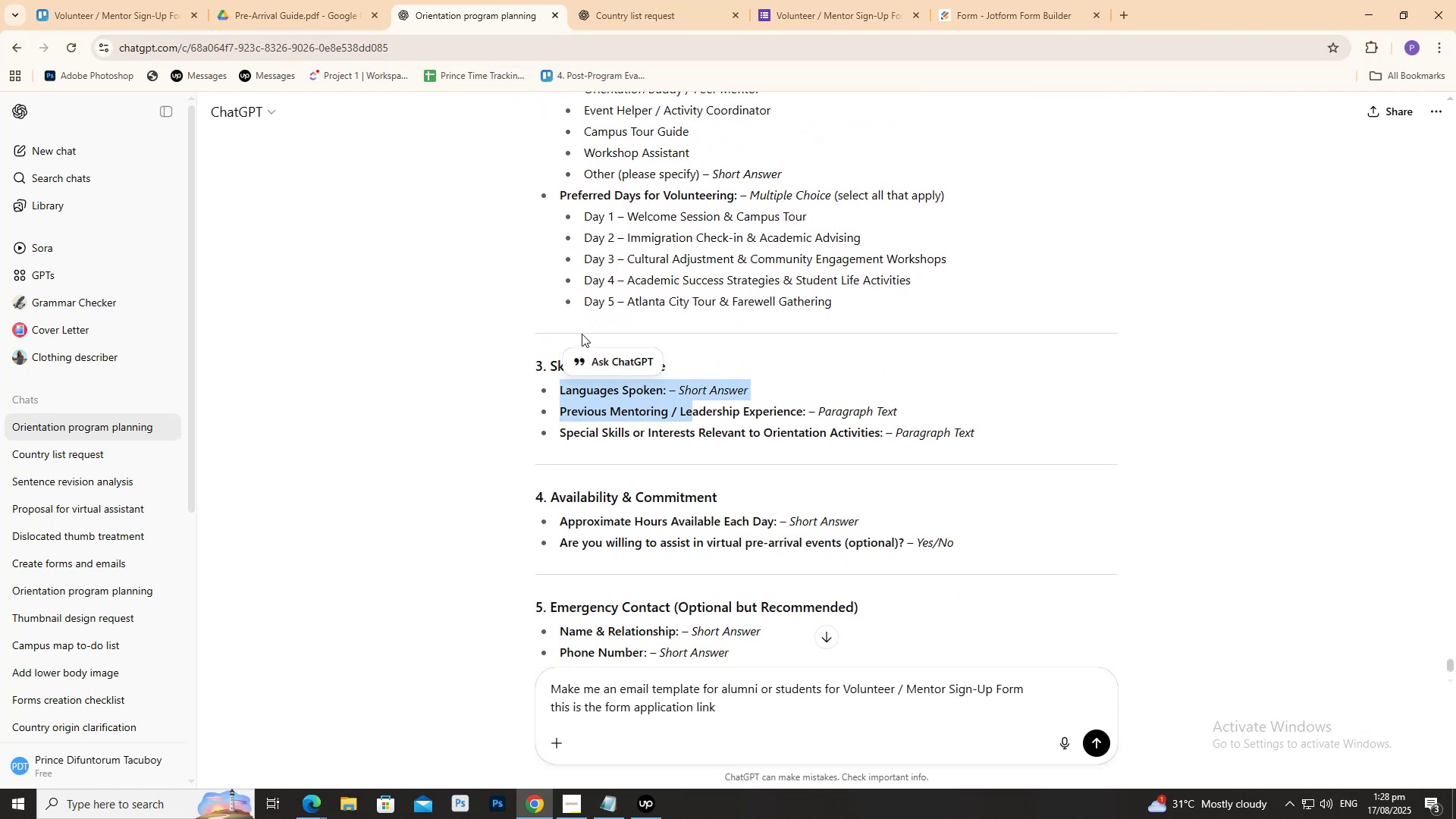 
scroll: coordinate [579, 334], scroll_direction: down, amount: 3.0
 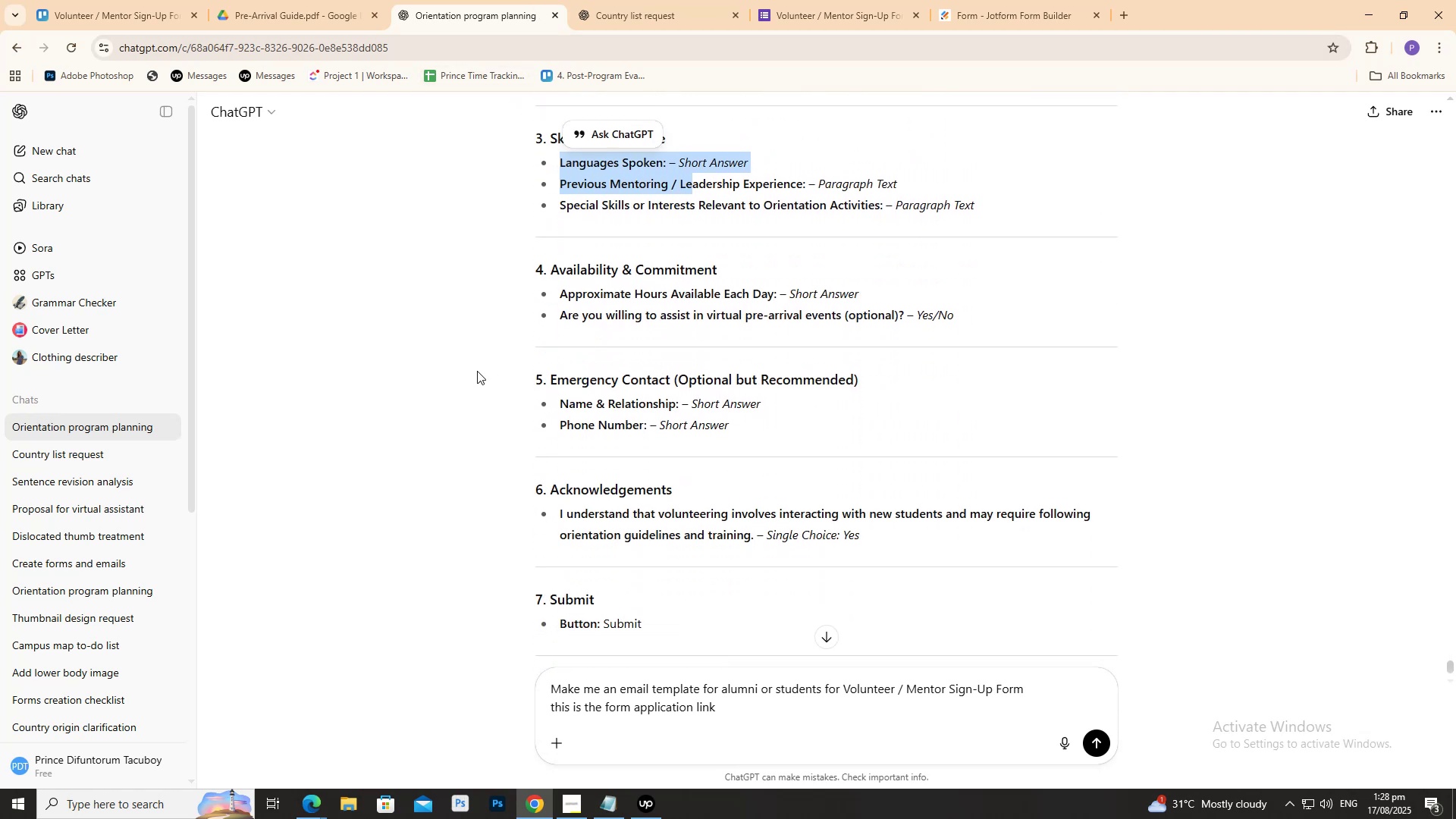 
left_click([460, 361])
 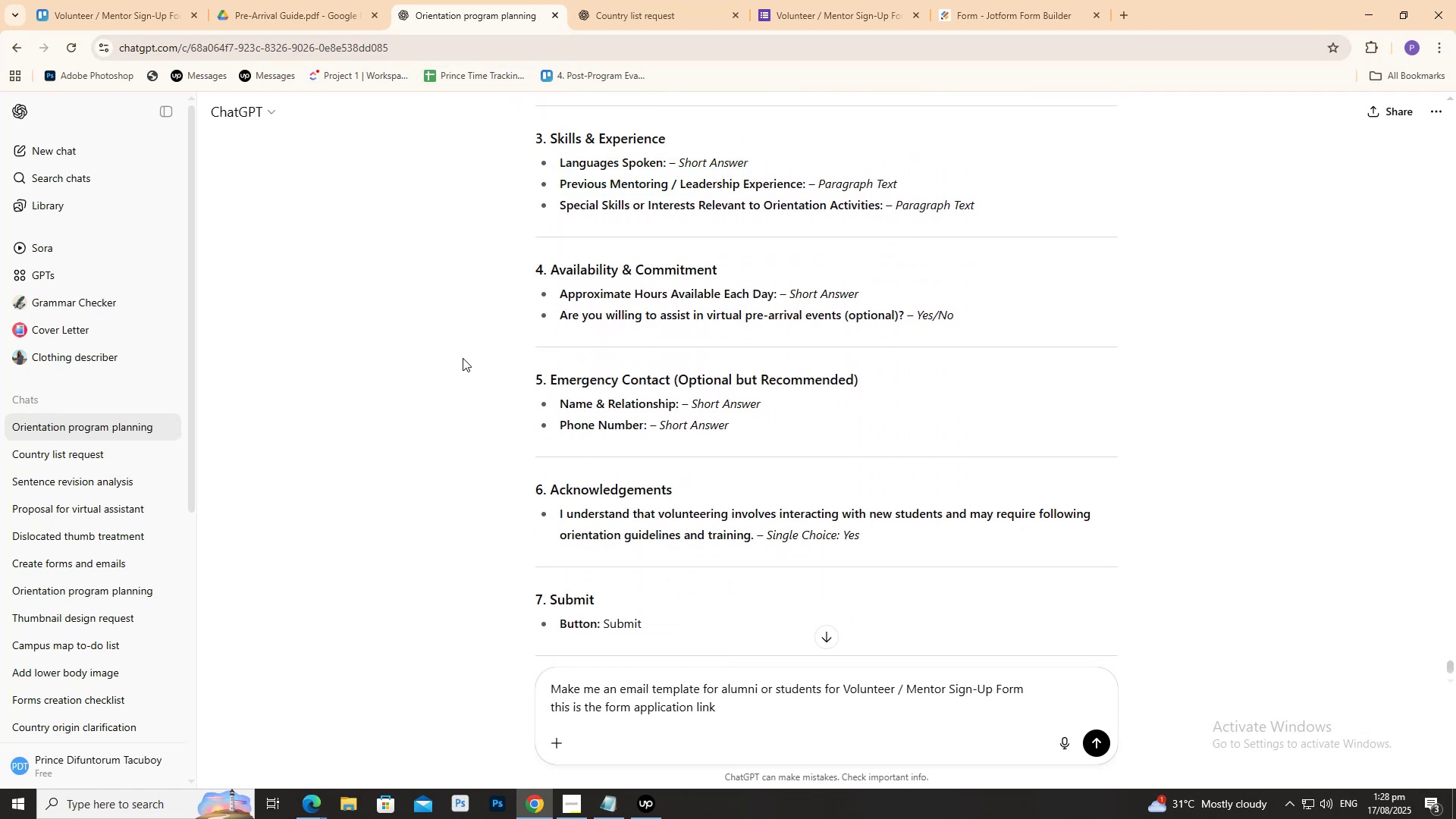 
scroll: coordinate [467, 355], scroll_direction: up, amount: 1.0
 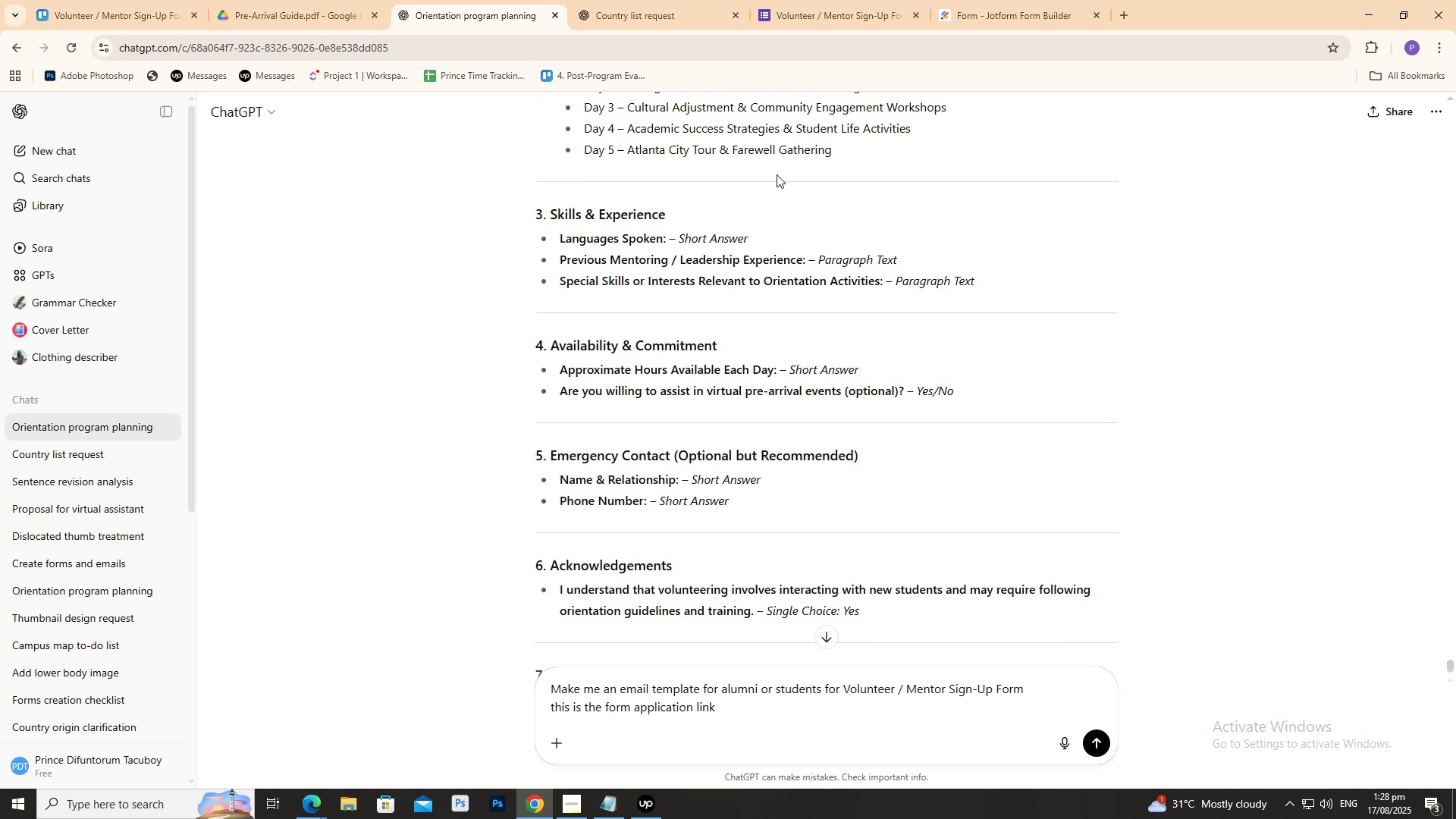 
wait(15.03)
 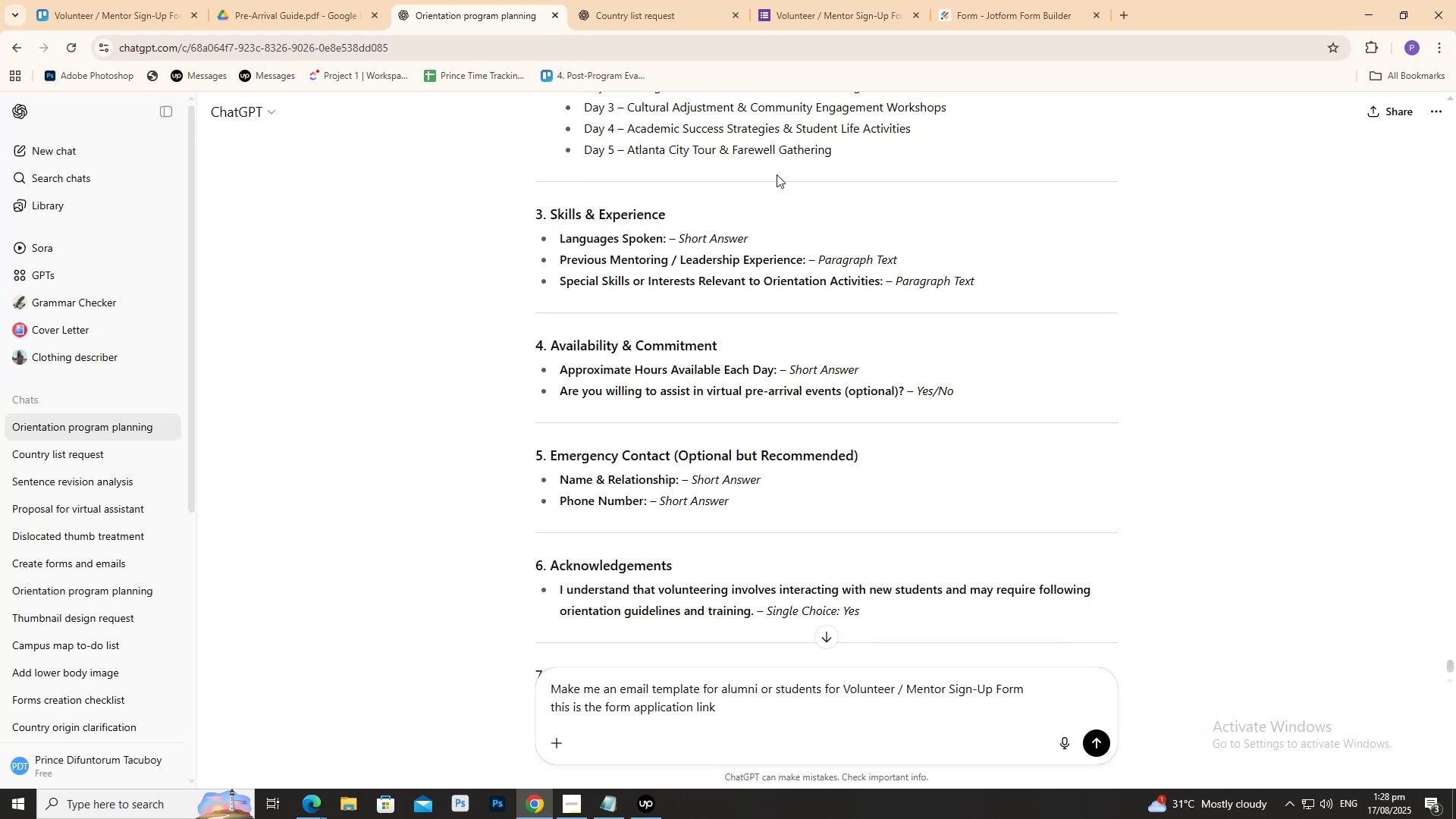 
scroll: coordinate [745, 350], scroll_direction: down, amount: 3.0
 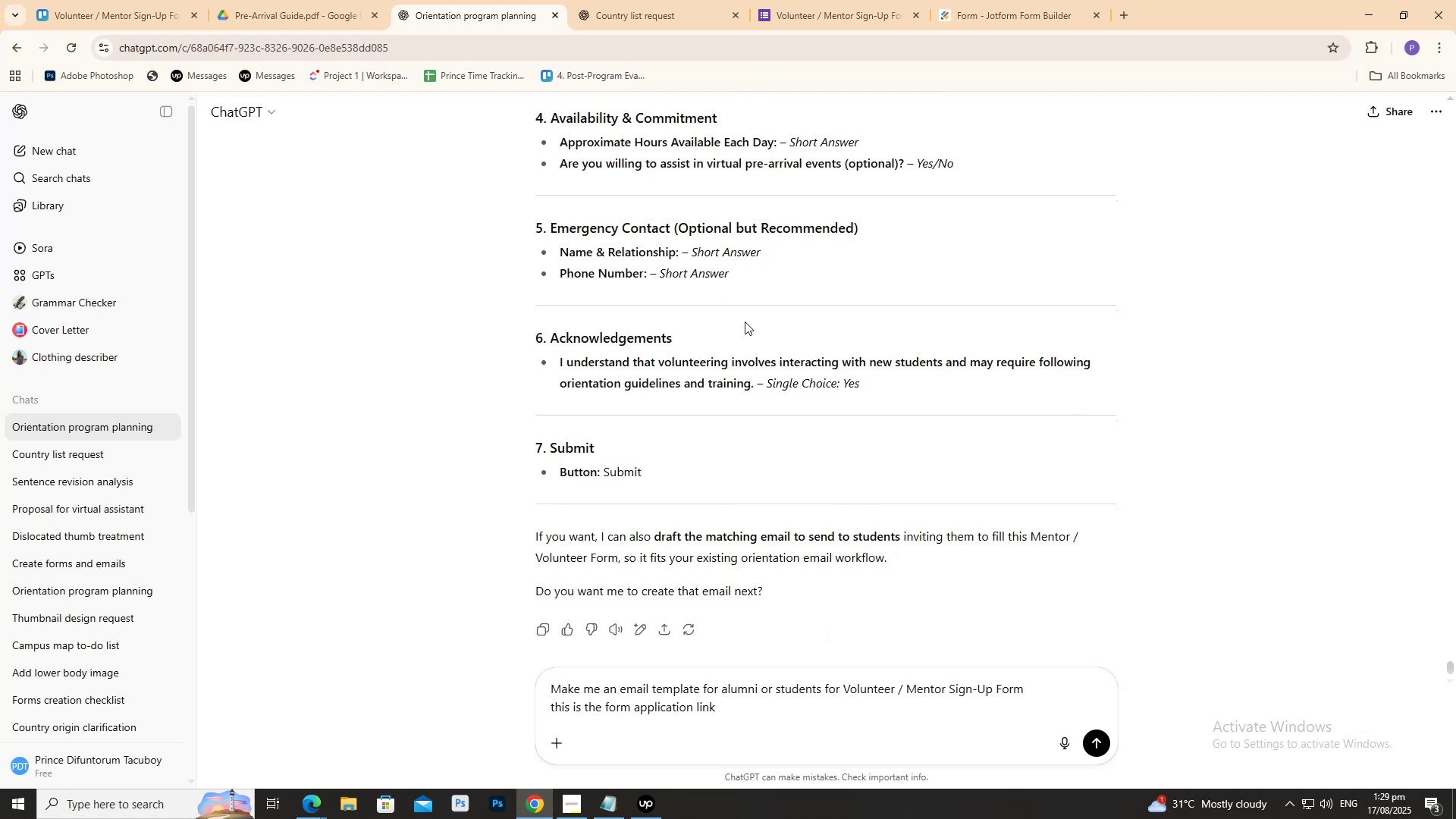 
wait(18.12)
 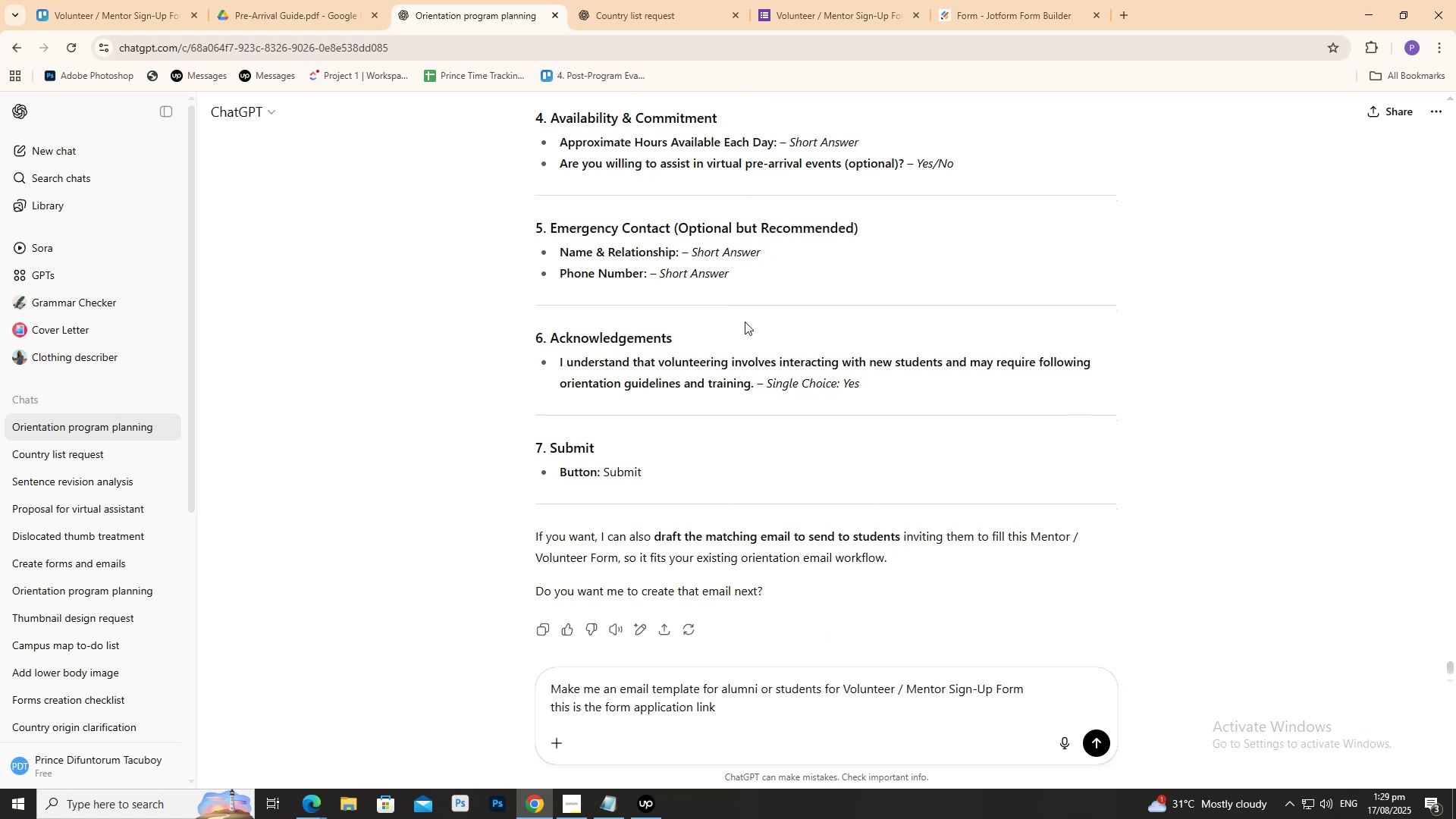 
scroll: coordinate [587, 117], scroll_direction: up, amount: 6.0
 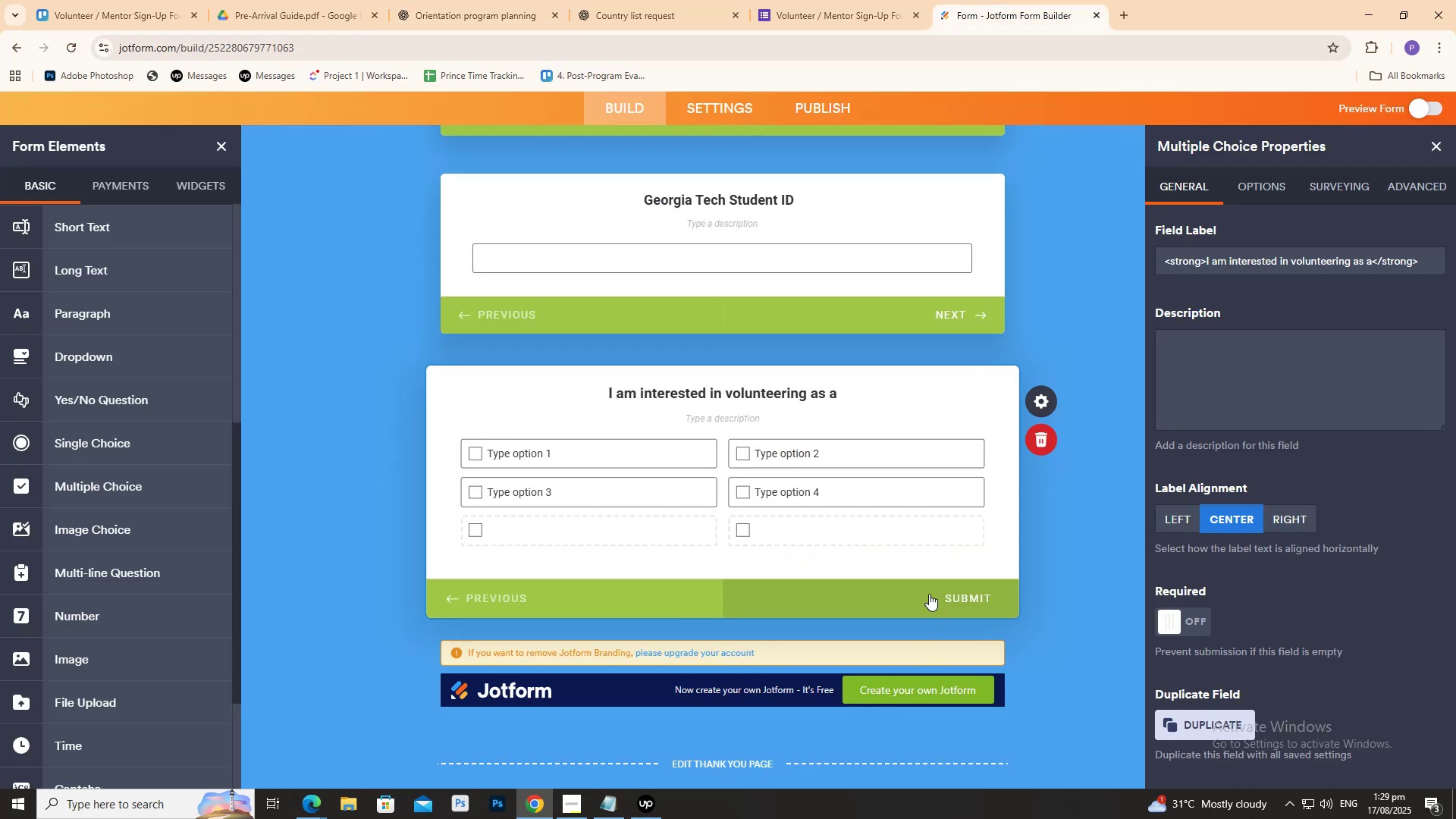 
left_click([519, 0])
 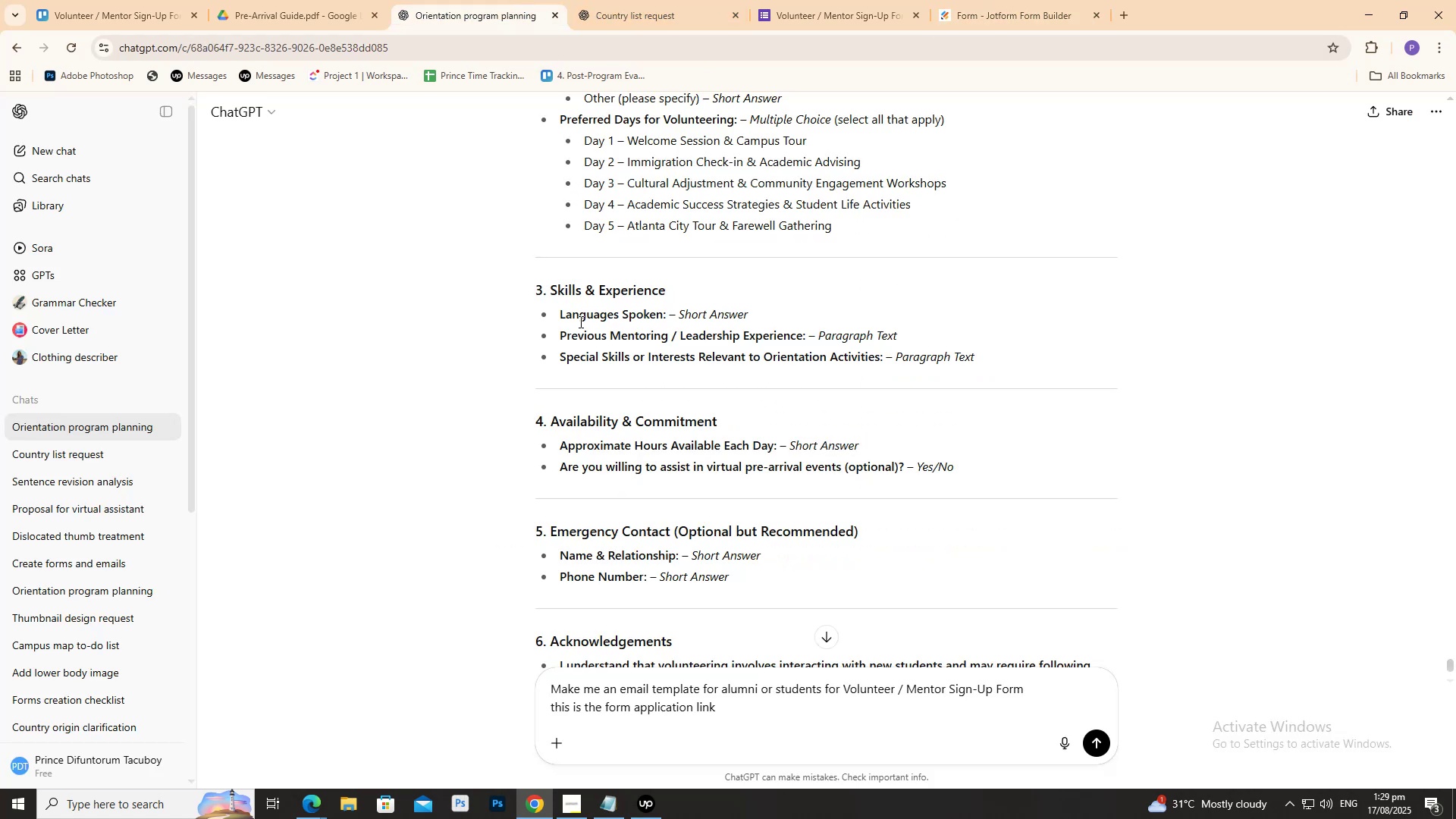 
scroll: coordinate [586, 343], scroll_direction: up, amount: 3.0
 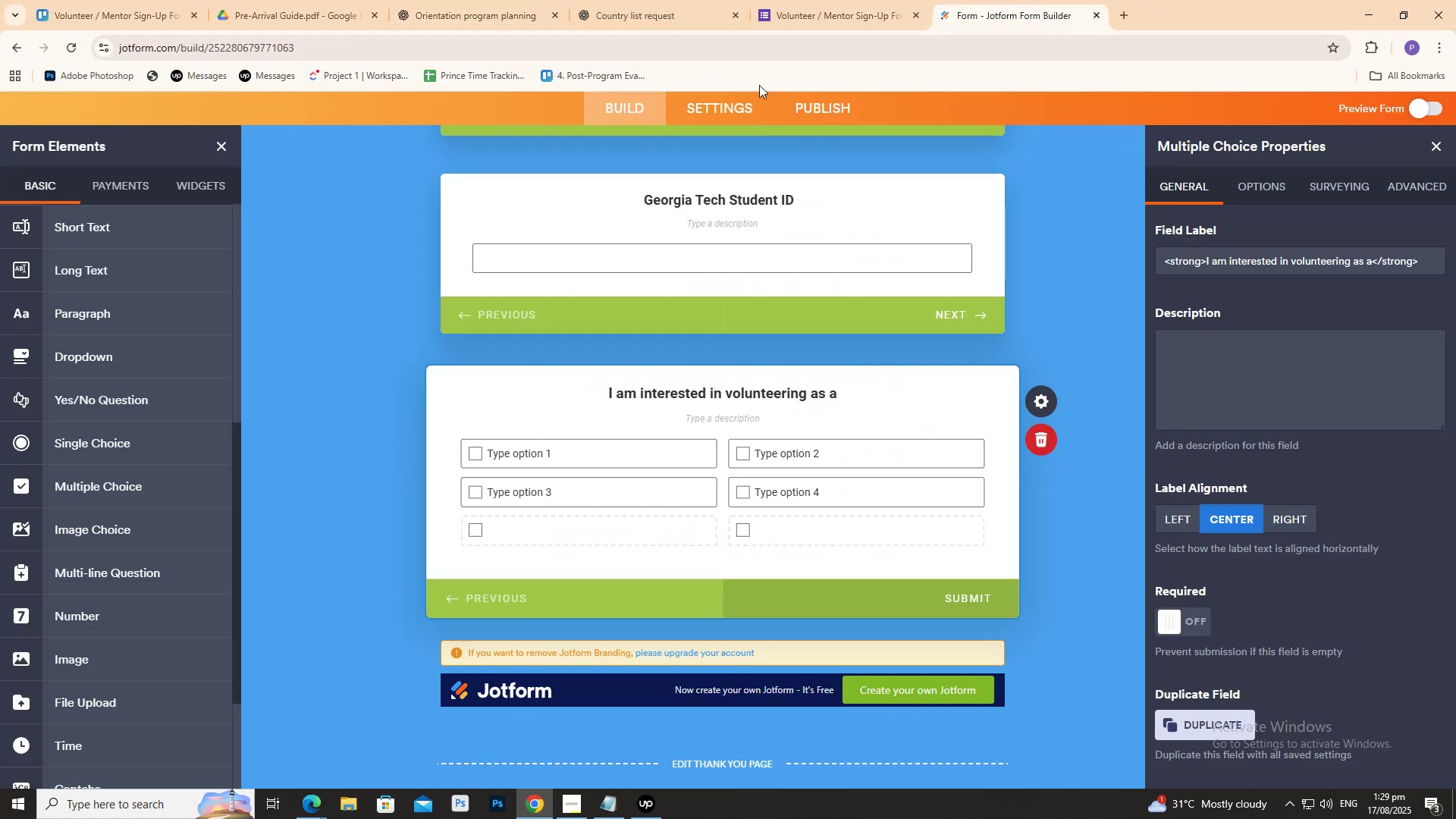 
left_click([516, 0])
 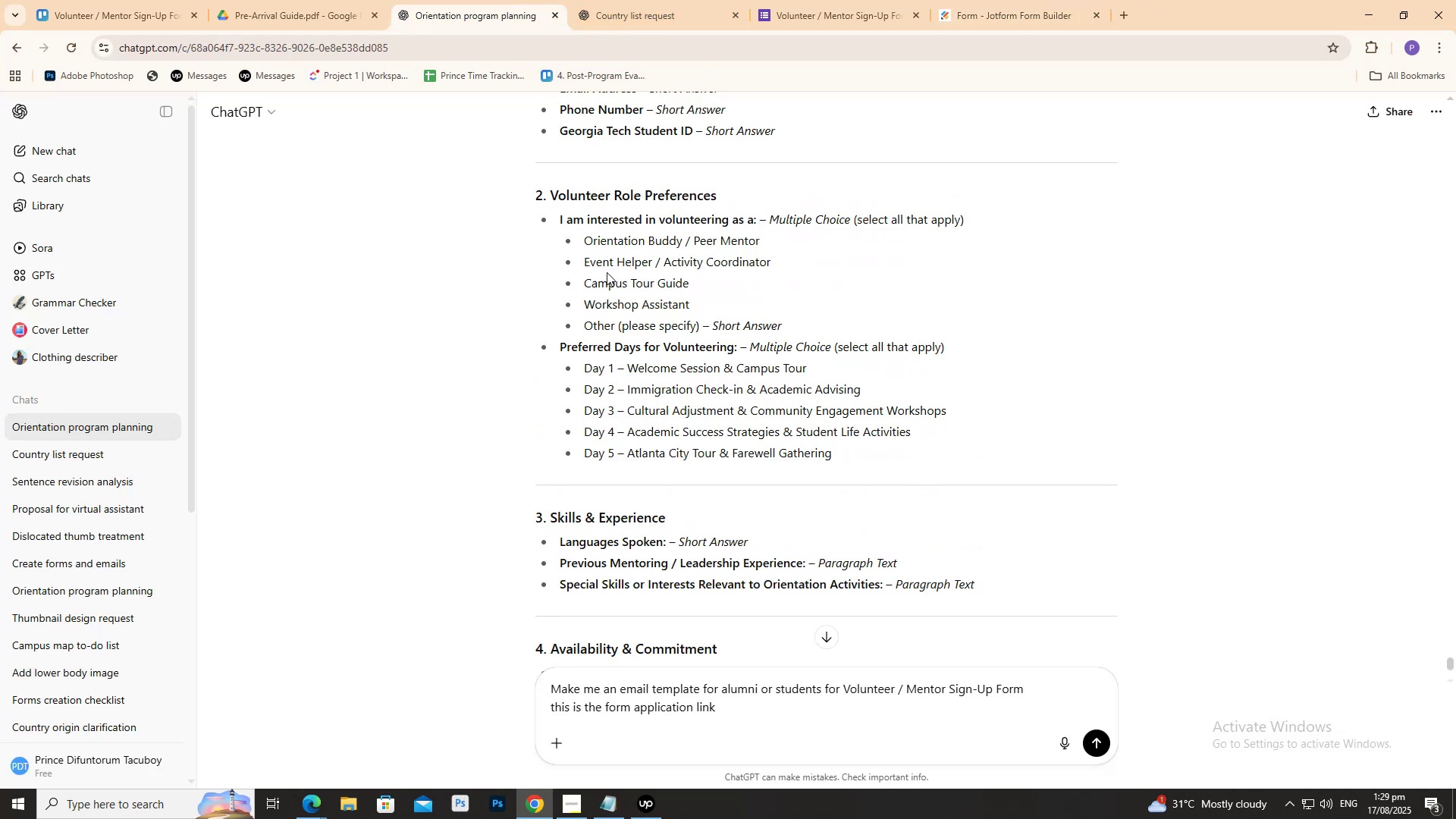 
scroll: coordinate [627, 297], scroll_direction: up, amount: 4.0
 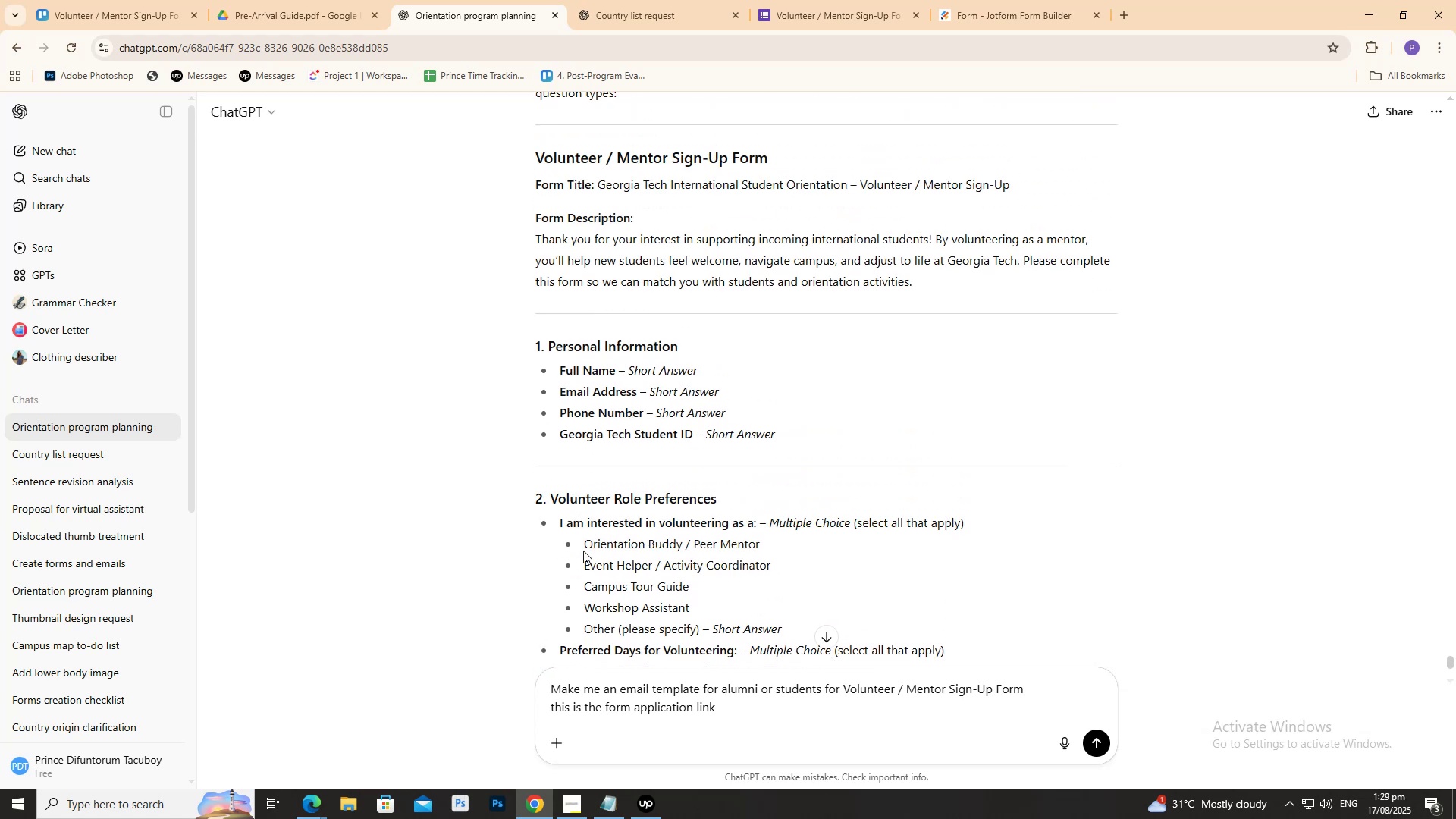 
left_click_drag(start_coordinate=[581, 545], to_coordinate=[697, 617])
 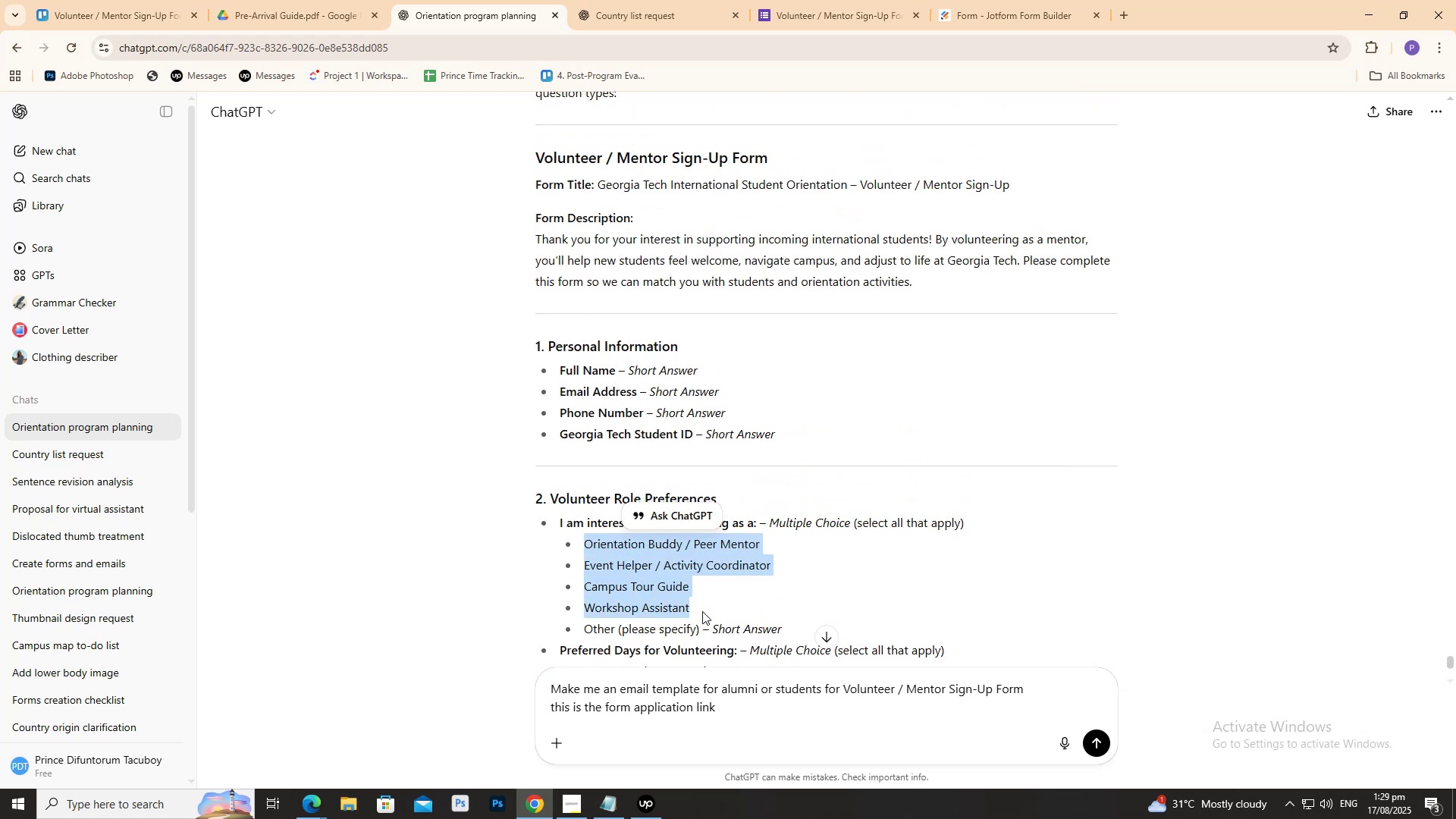 
key(Control+C)
 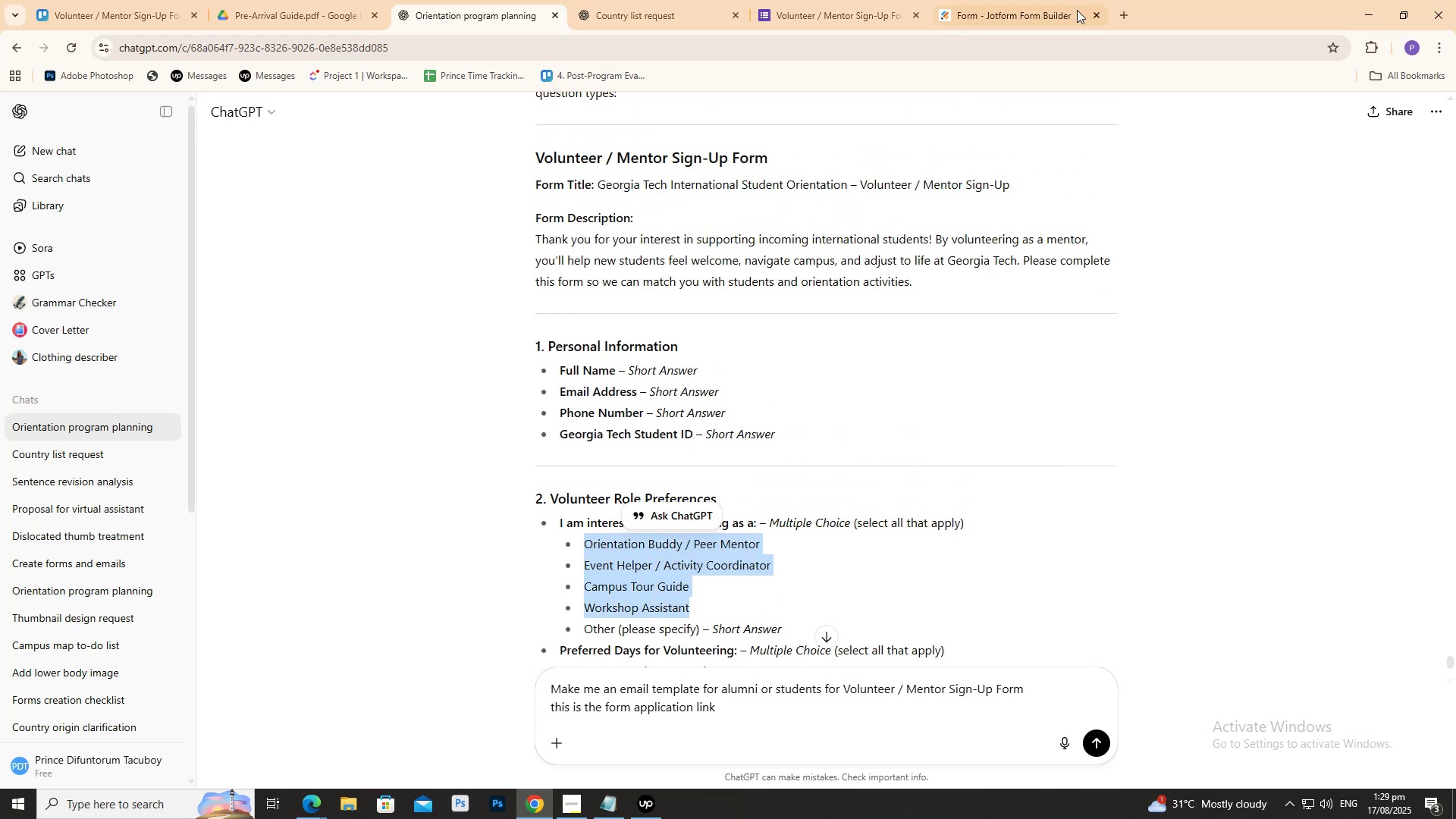 
key(Control+C)
 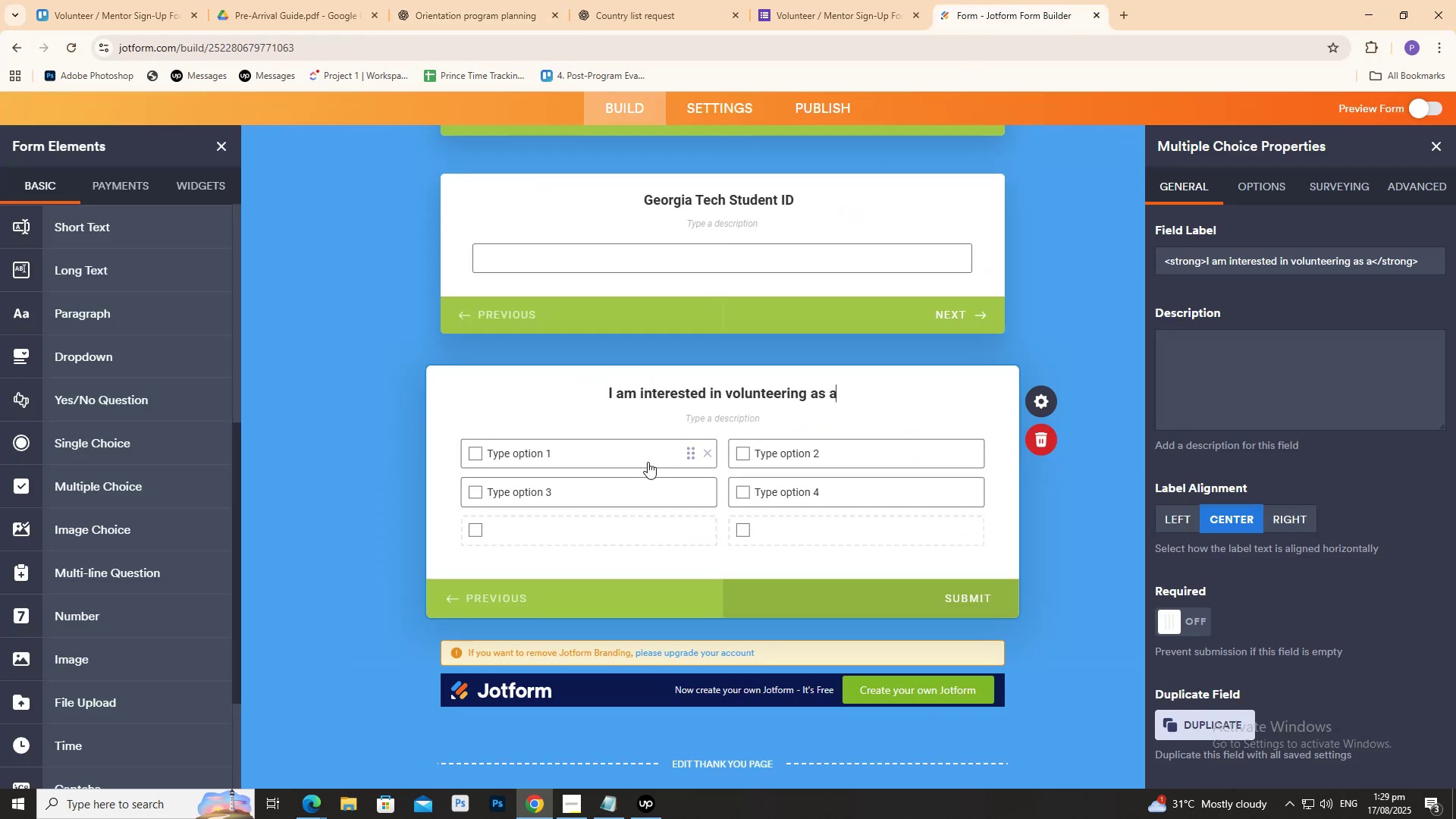 
left_click([632, 452])
 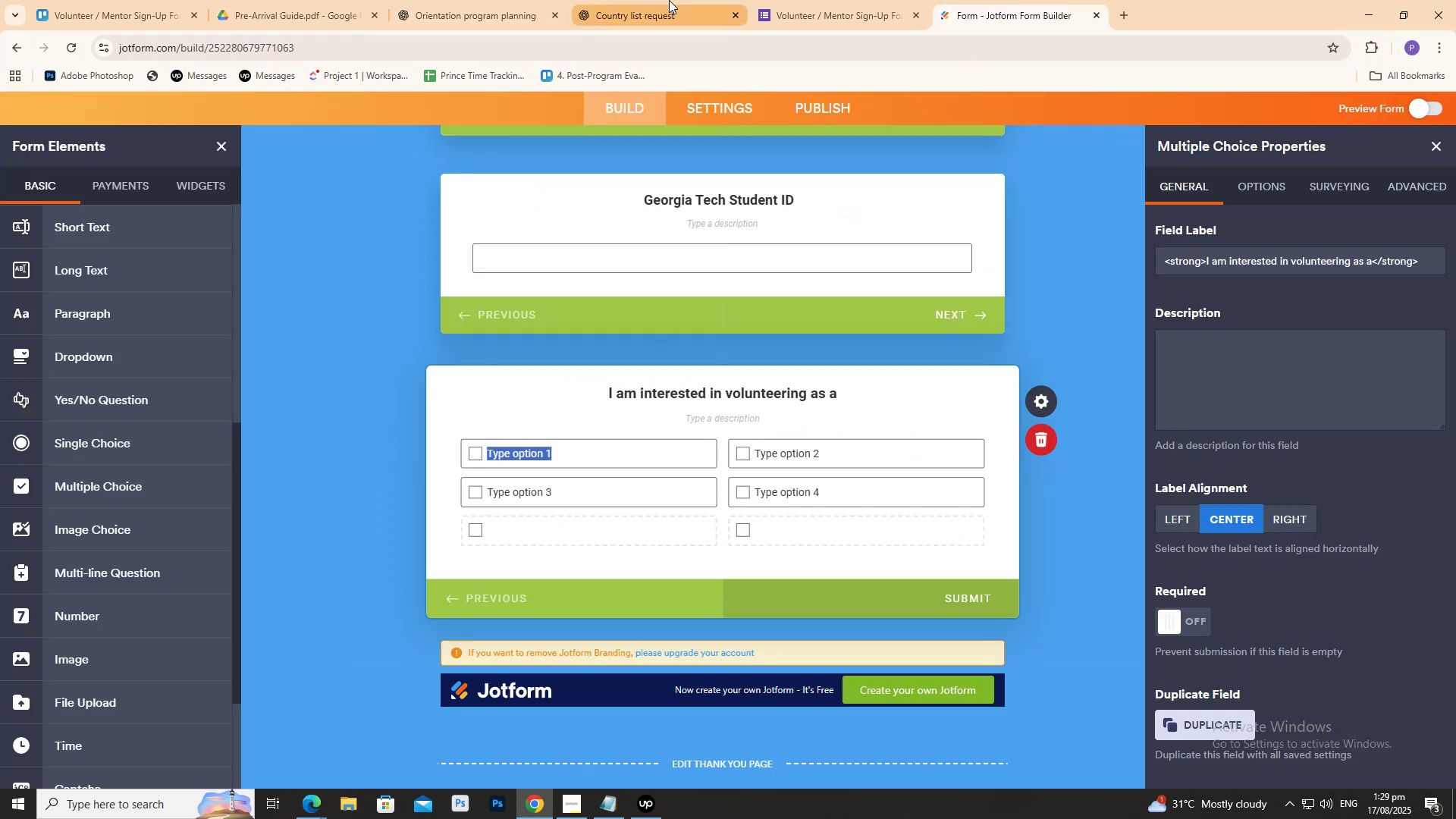 
left_click([669, 0])
 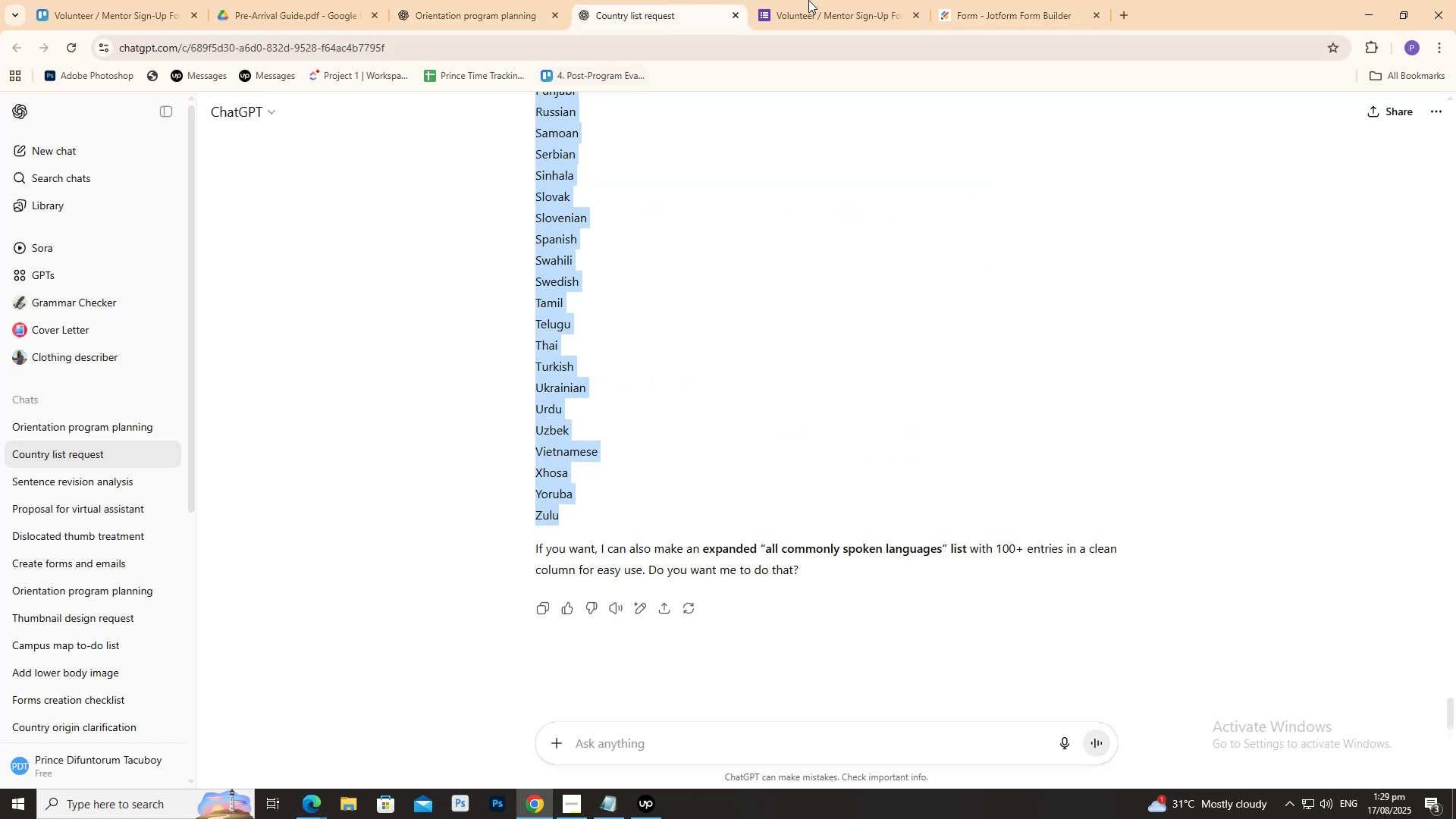 
left_click([826, 0])
 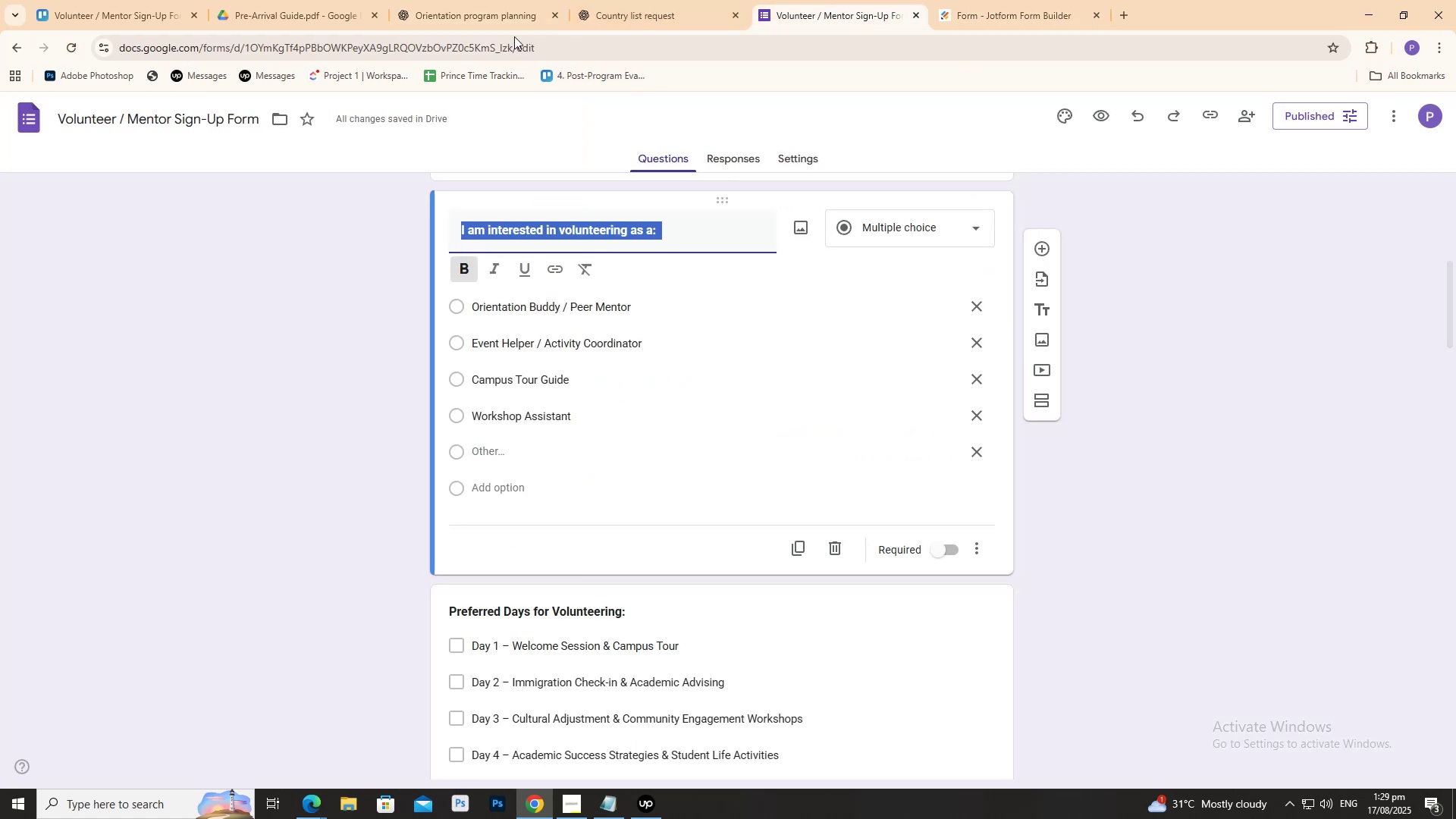 
left_click([488, 0])
 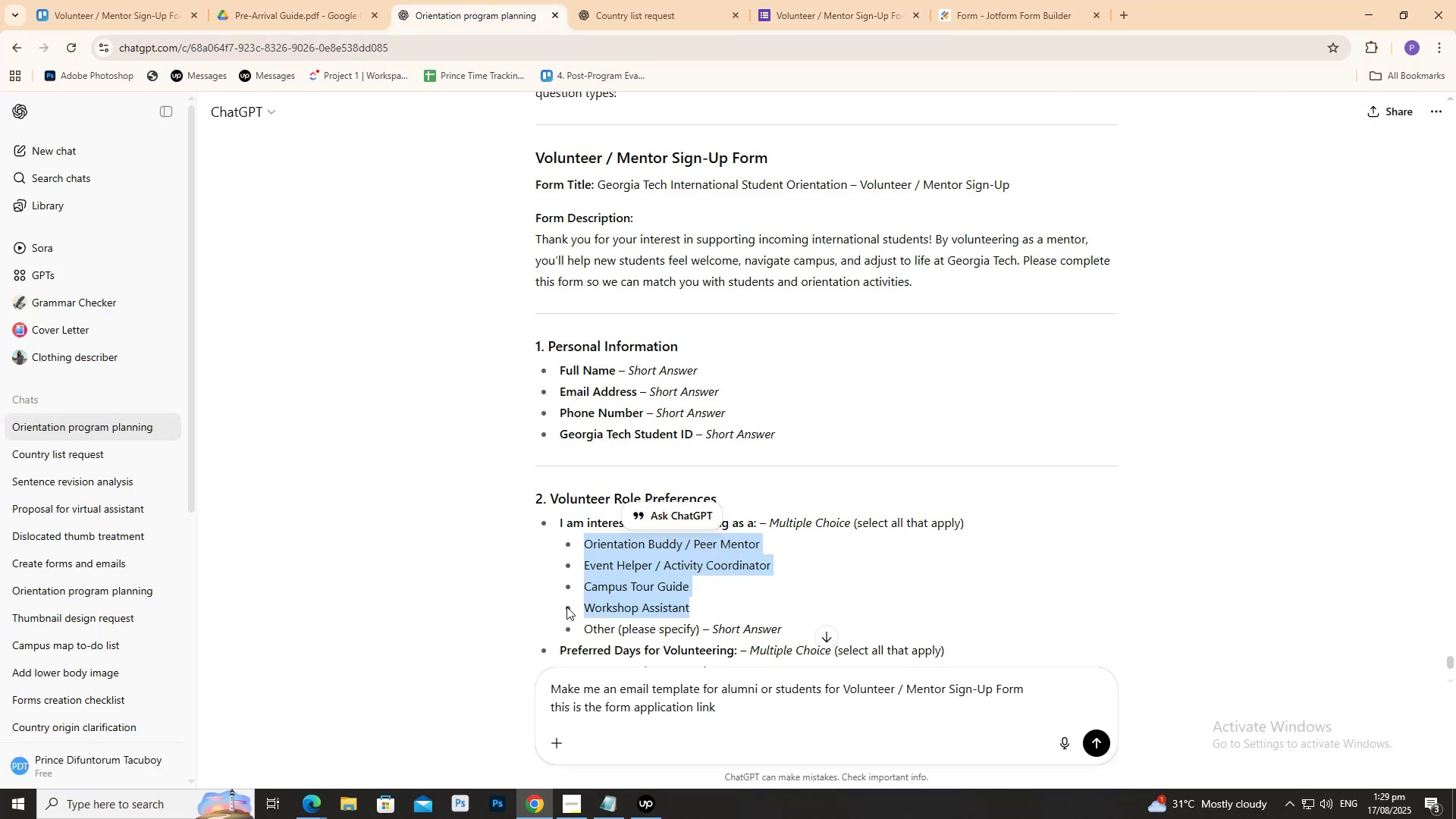 
left_click([529, 593])
 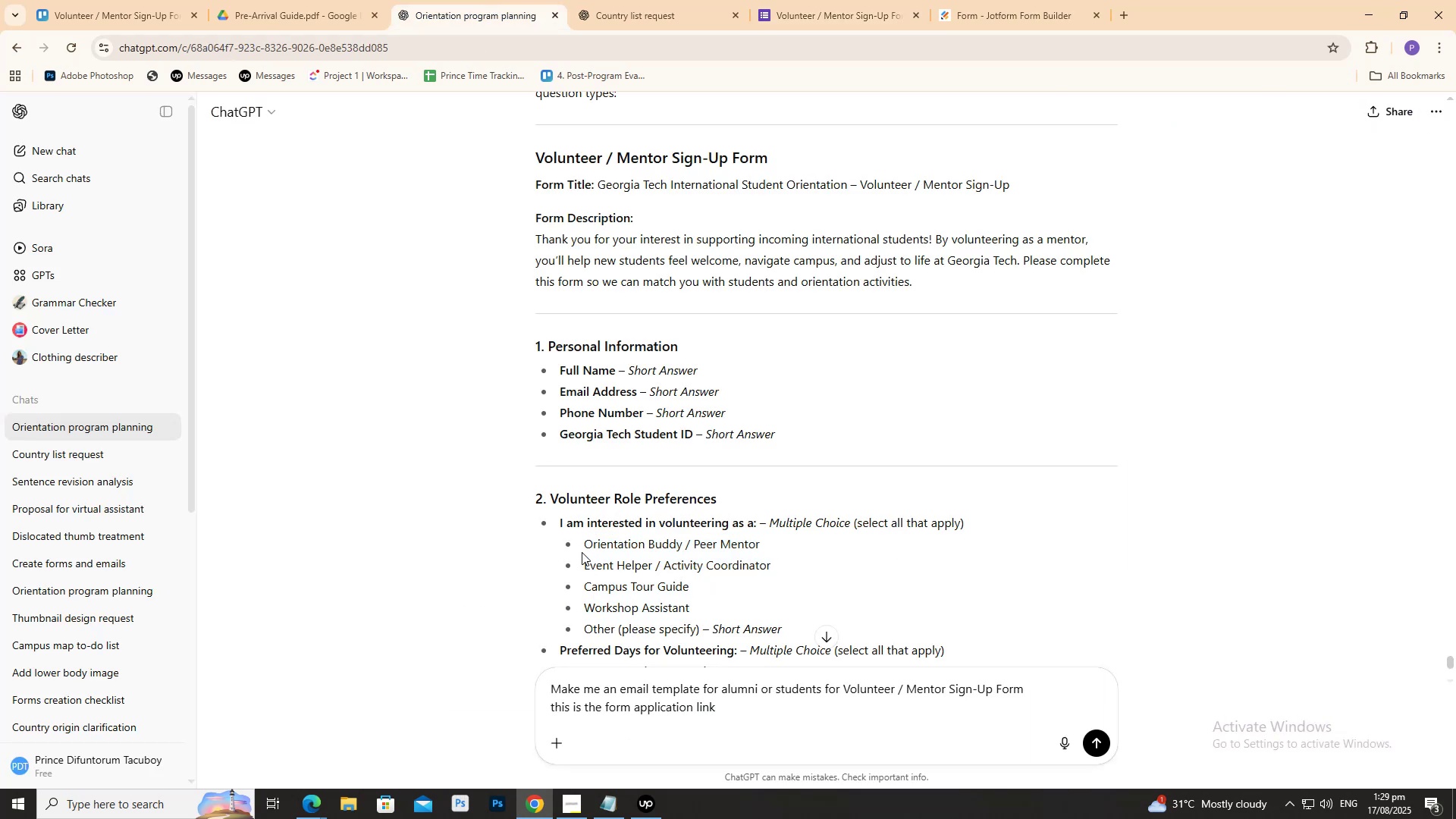 
left_click_drag(start_coordinate=[582, 551], to_coordinate=[763, 550])
 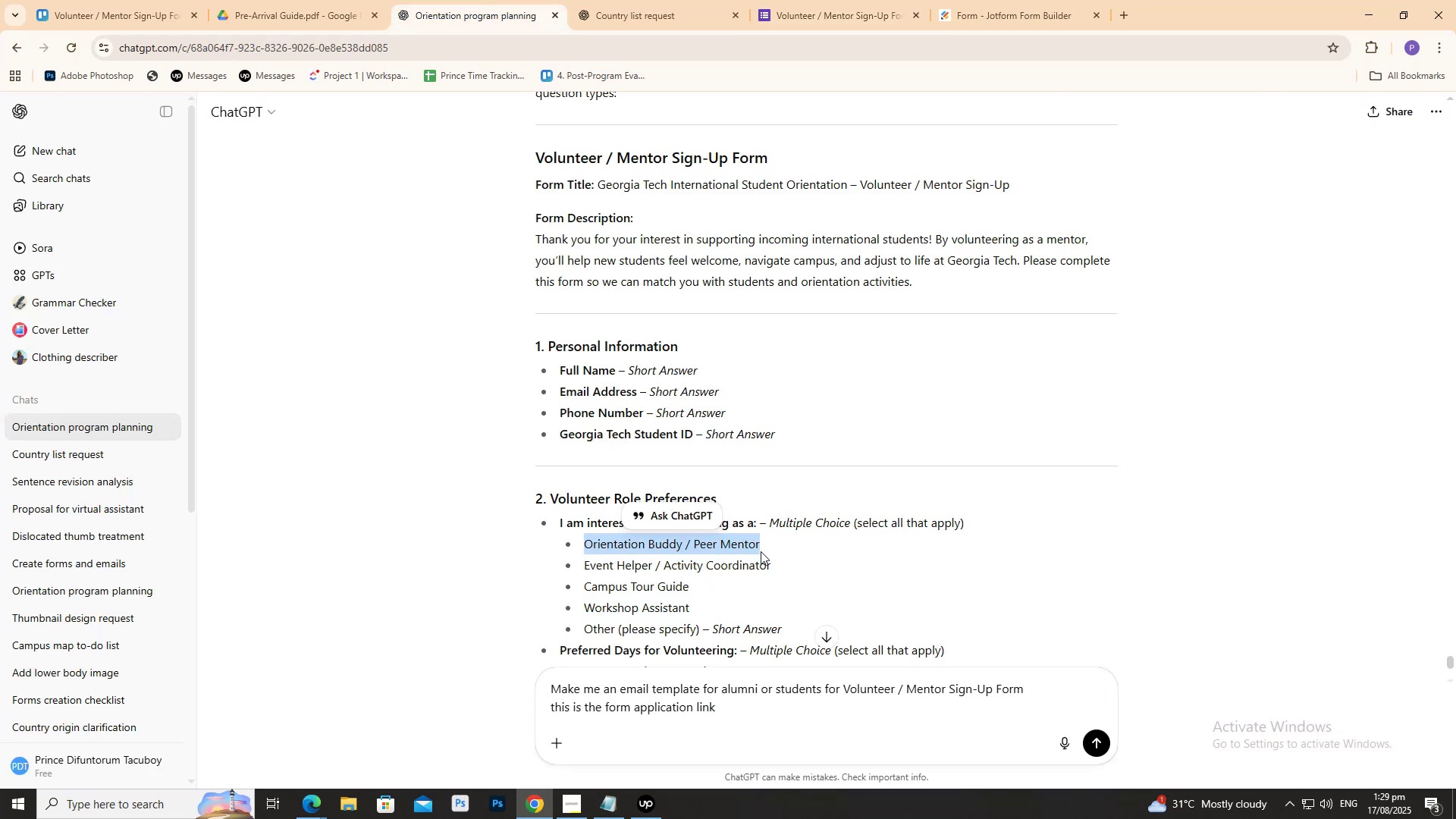 
key(Control+C)
 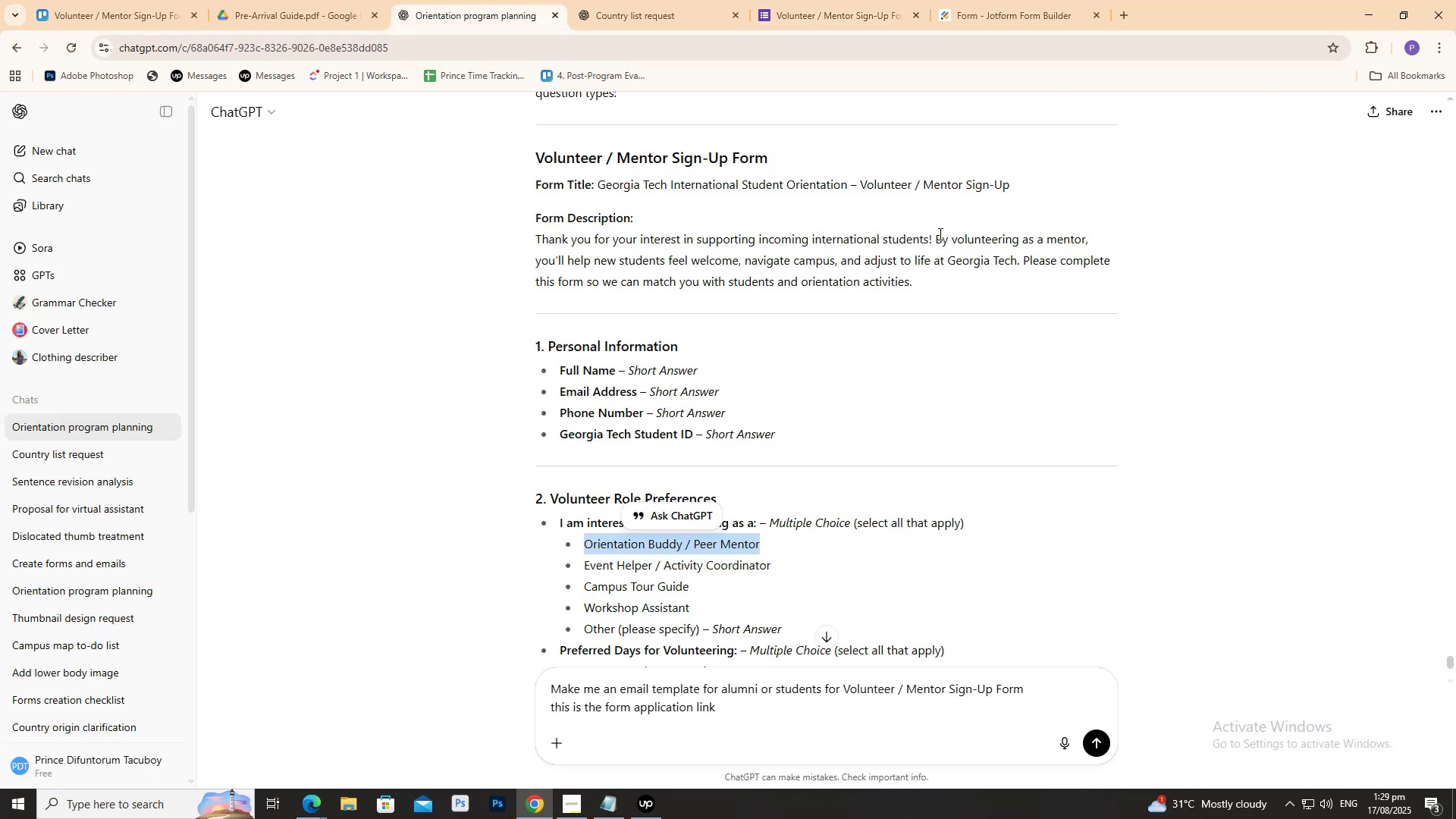 
key(Control+C)
 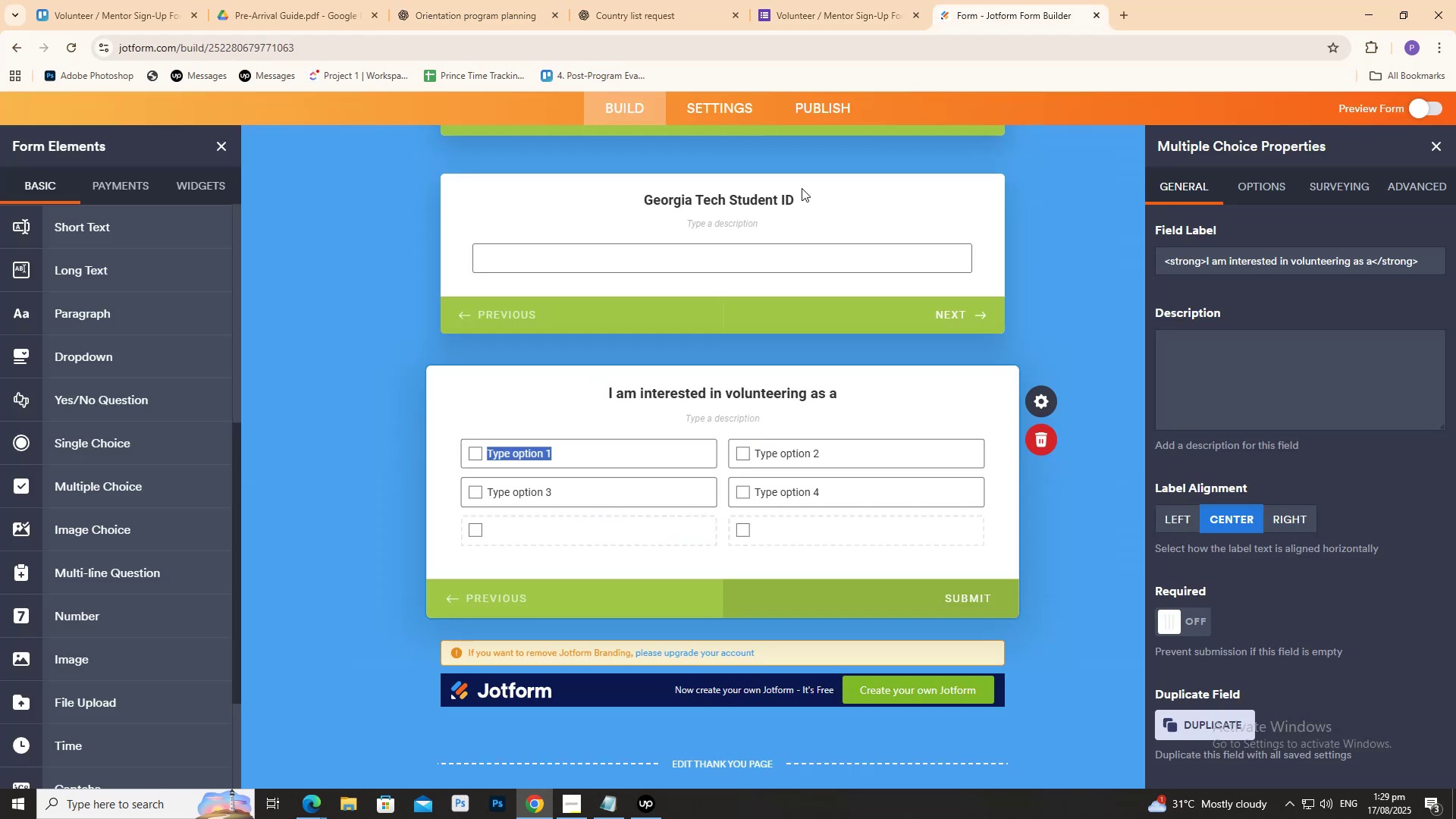 
key(Control+V)
 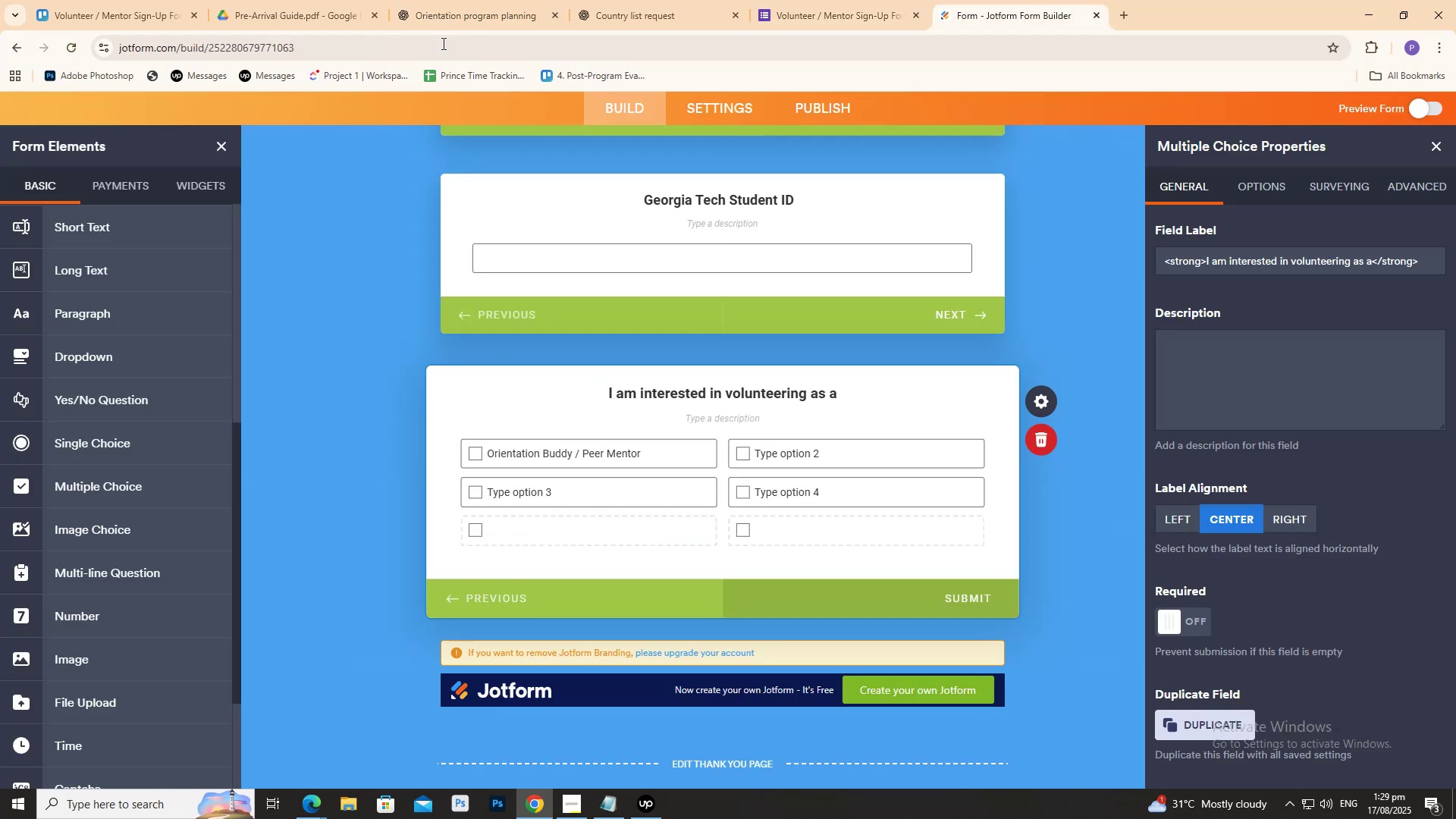 
left_click([461, 0])
 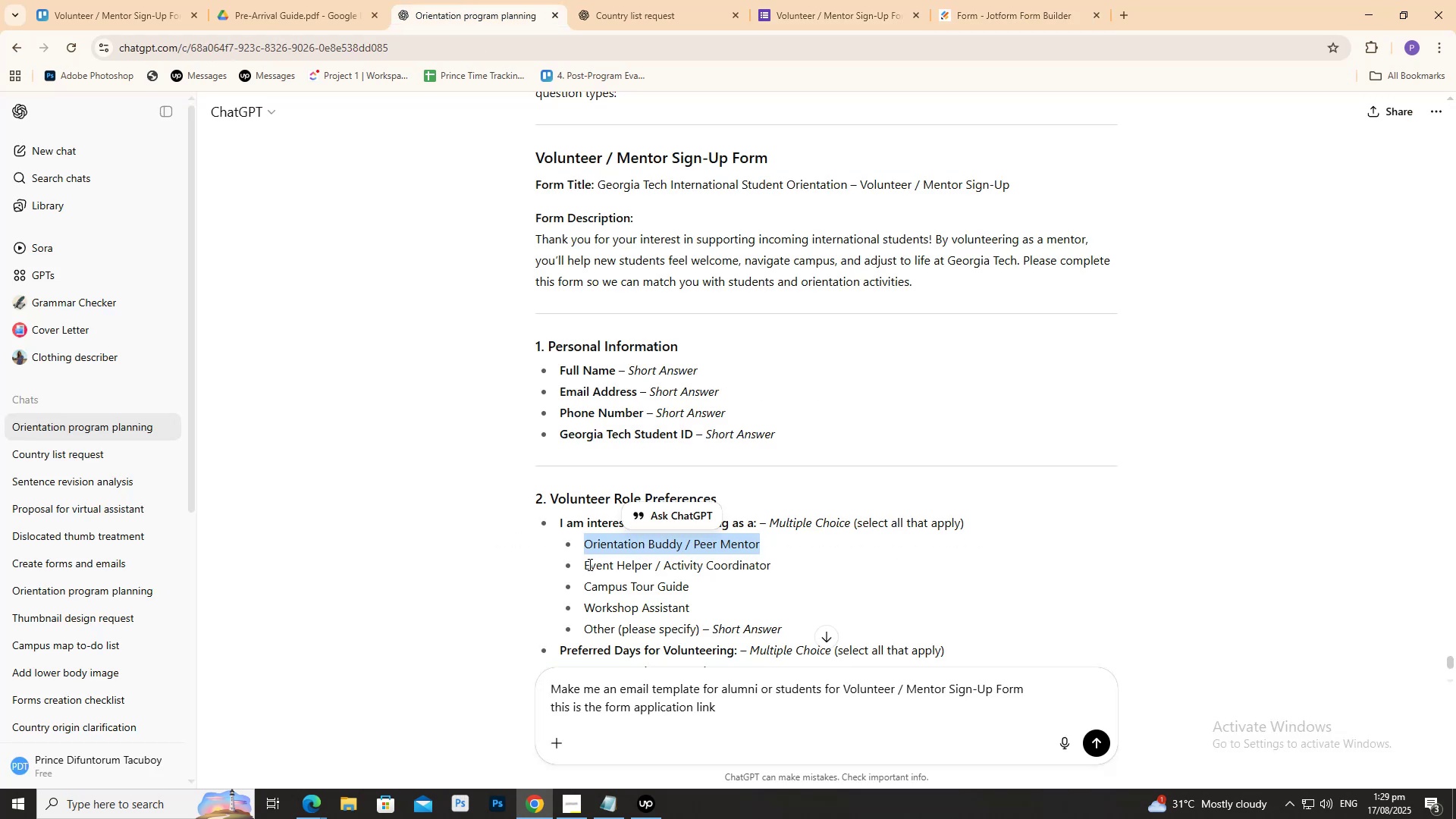 
left_click_drag(start_coordinate=[580, 568], to_coordinate=[774, 561])
 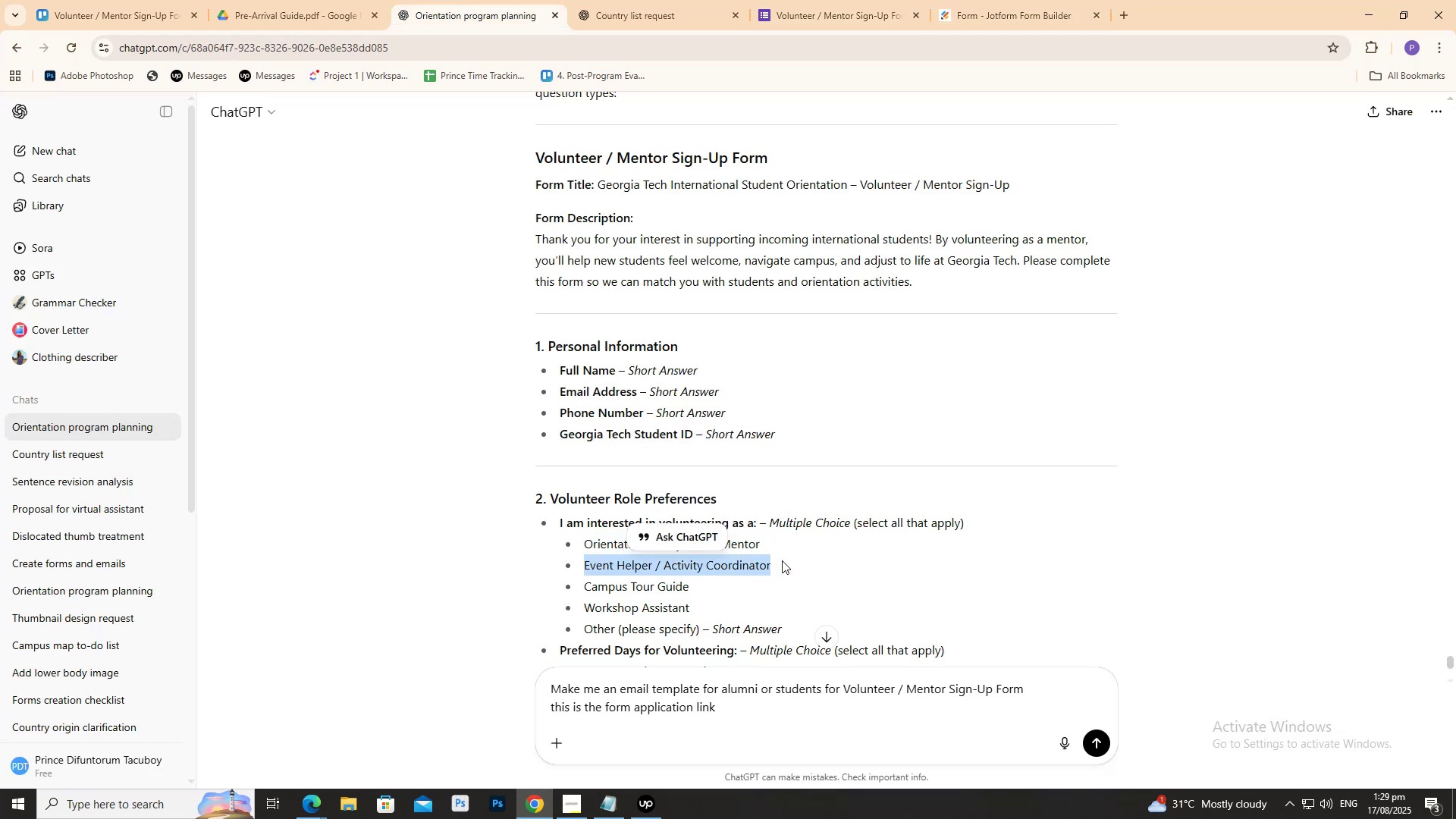 
key(Control+C)
 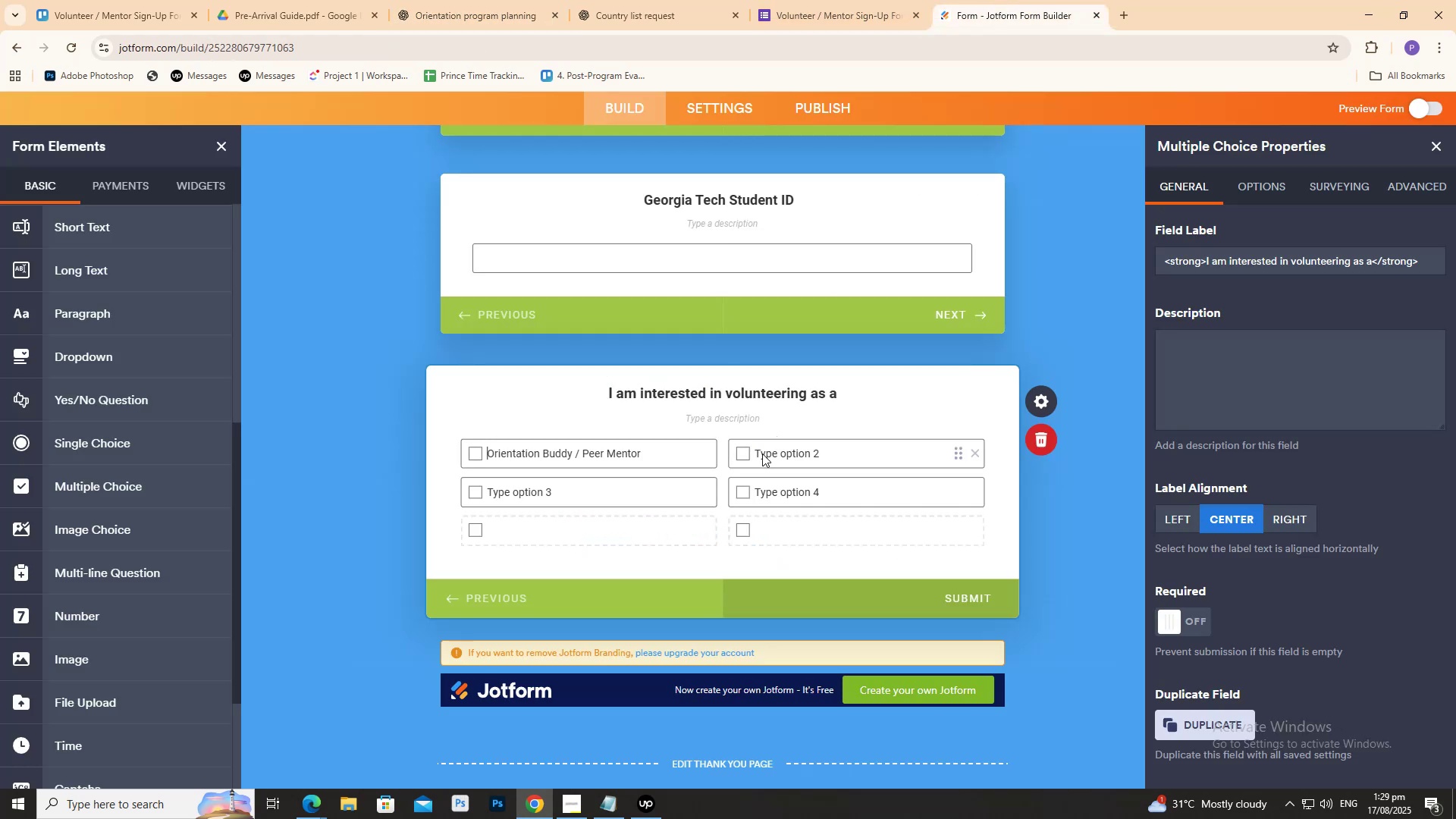 
double_click([765, 463])
 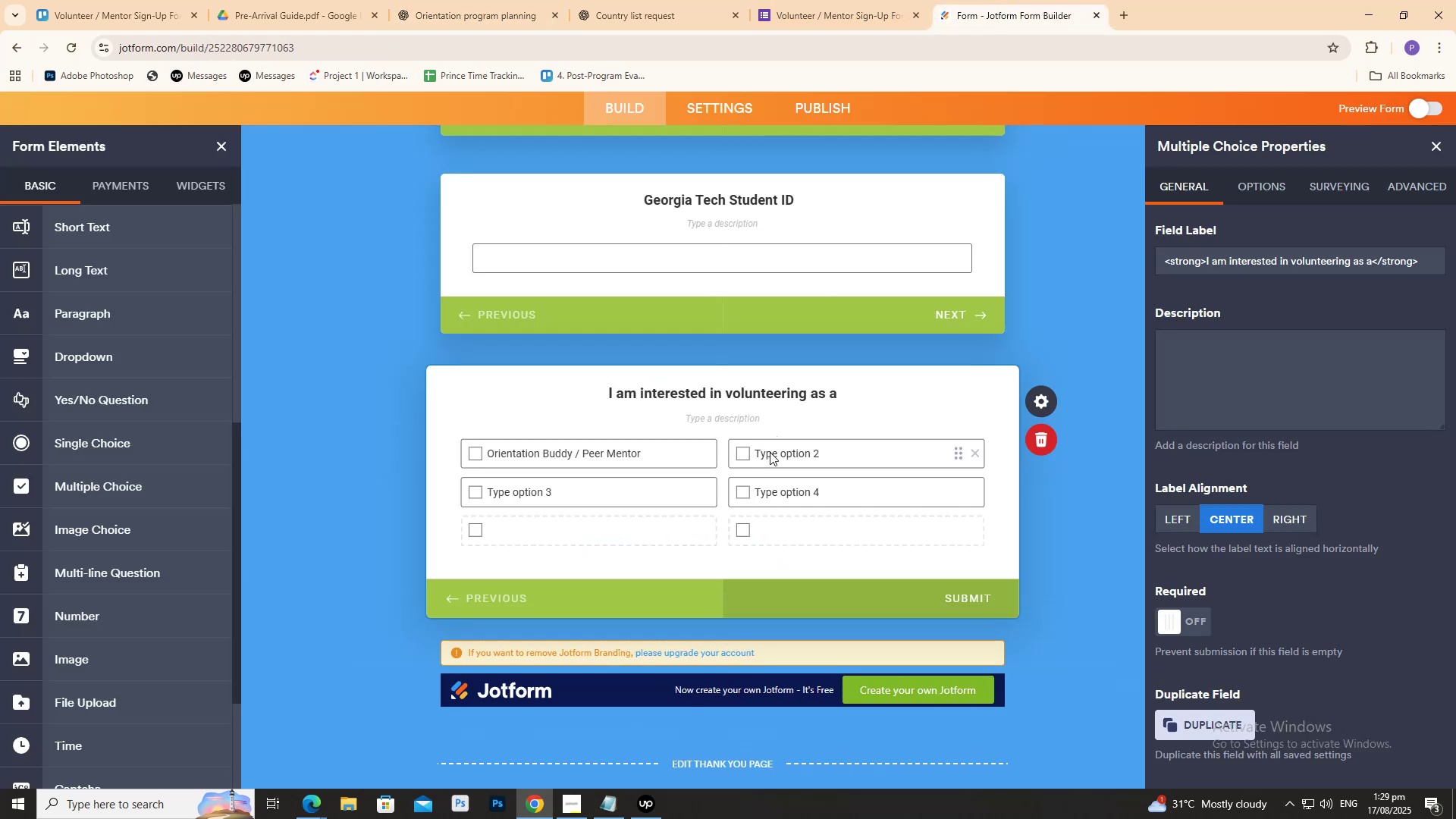 
triple_click([770, 452])
 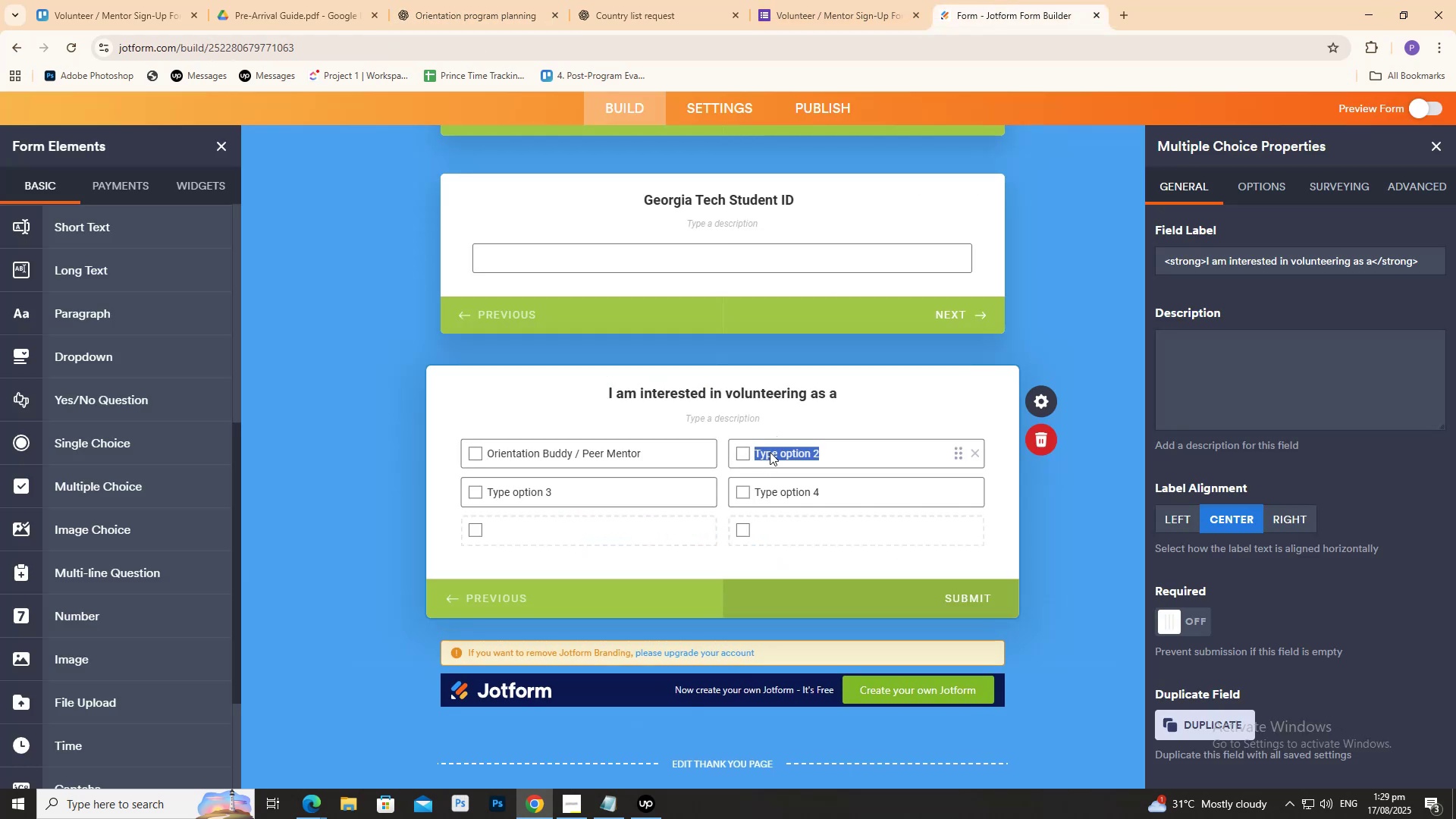 
key(Control+V)
 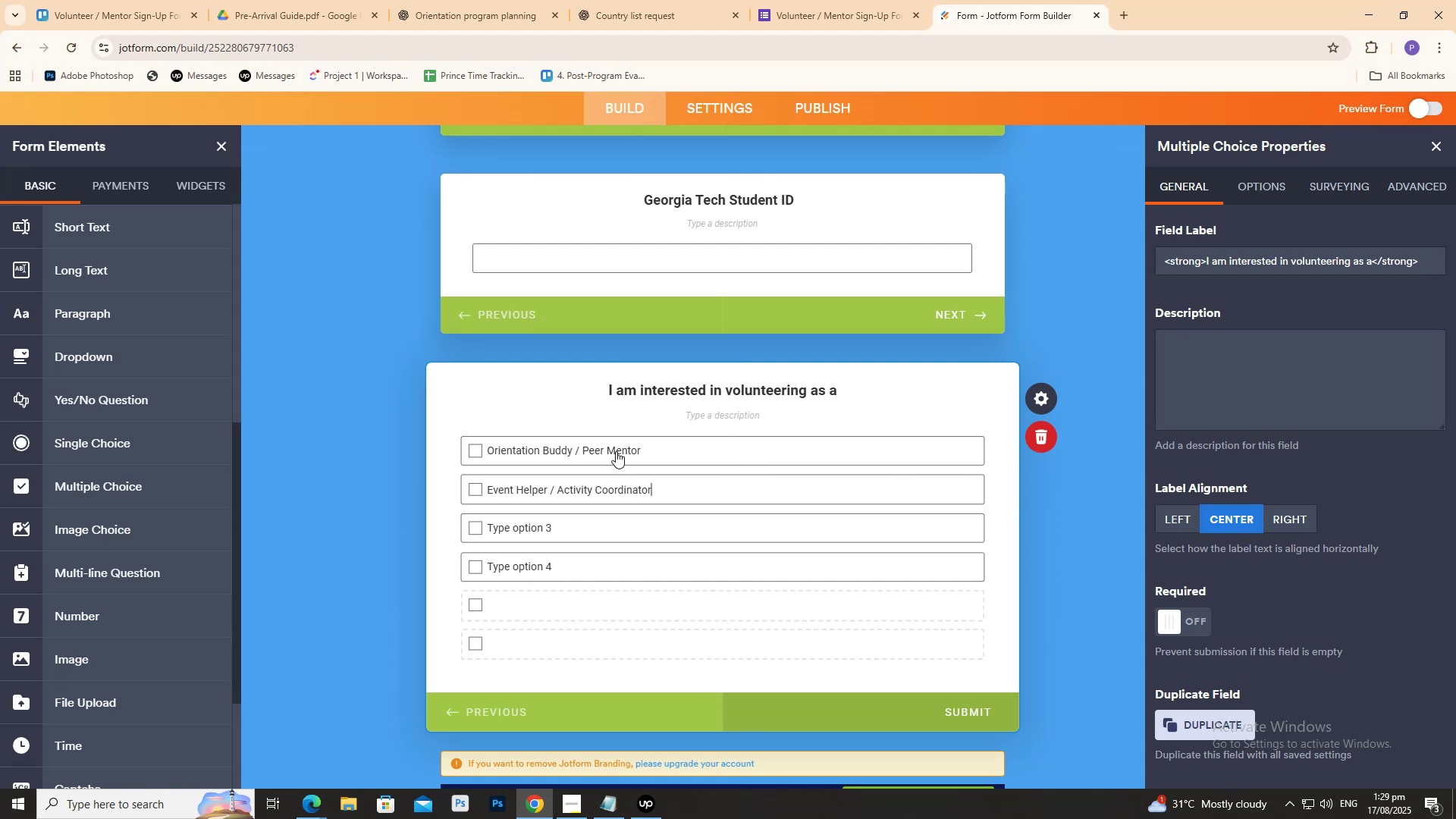 
left_click([503, 0])
 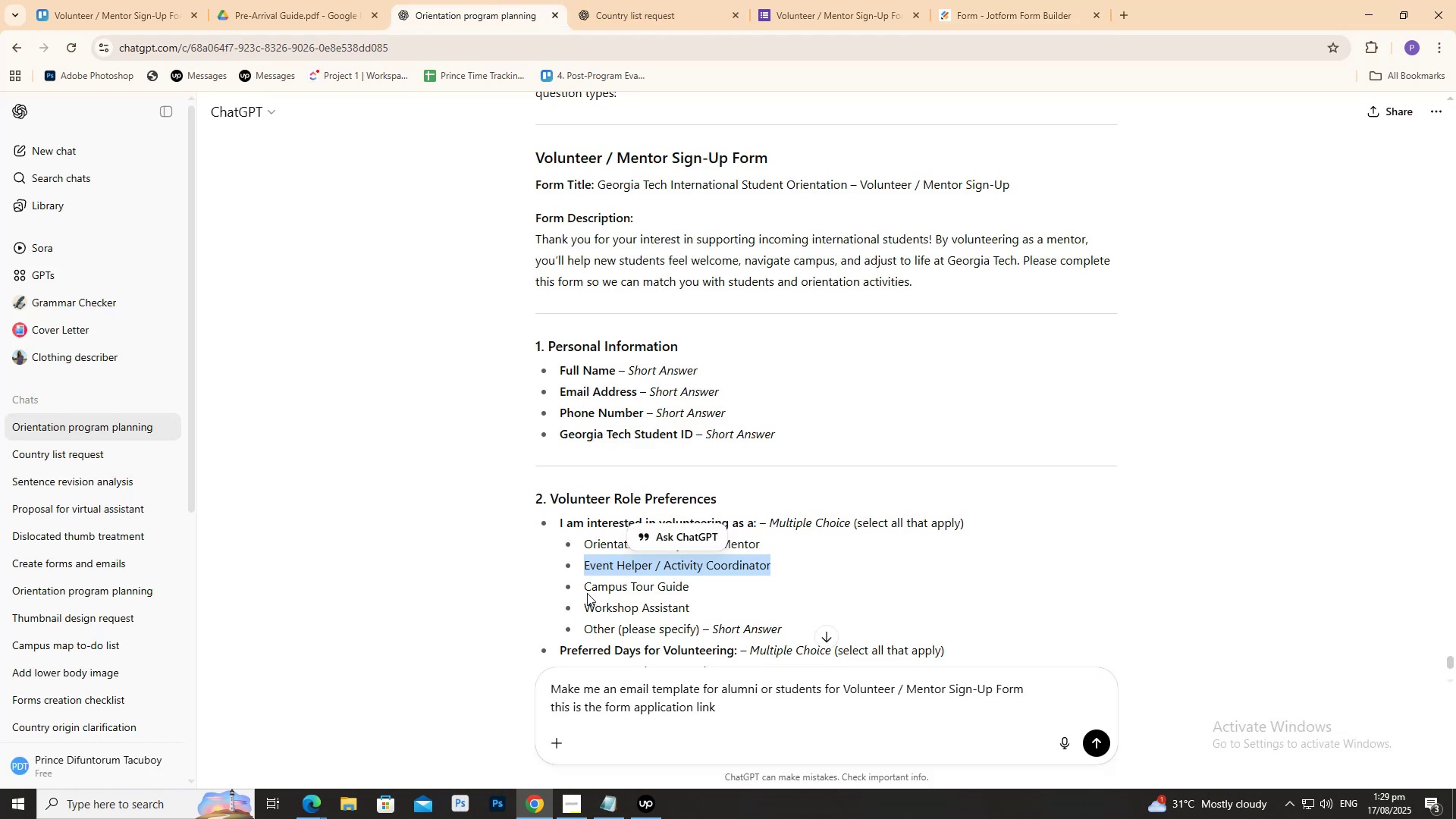 
left_click_drag(start_coordinate=[582, 589], to_coordinate=[708, 585])
 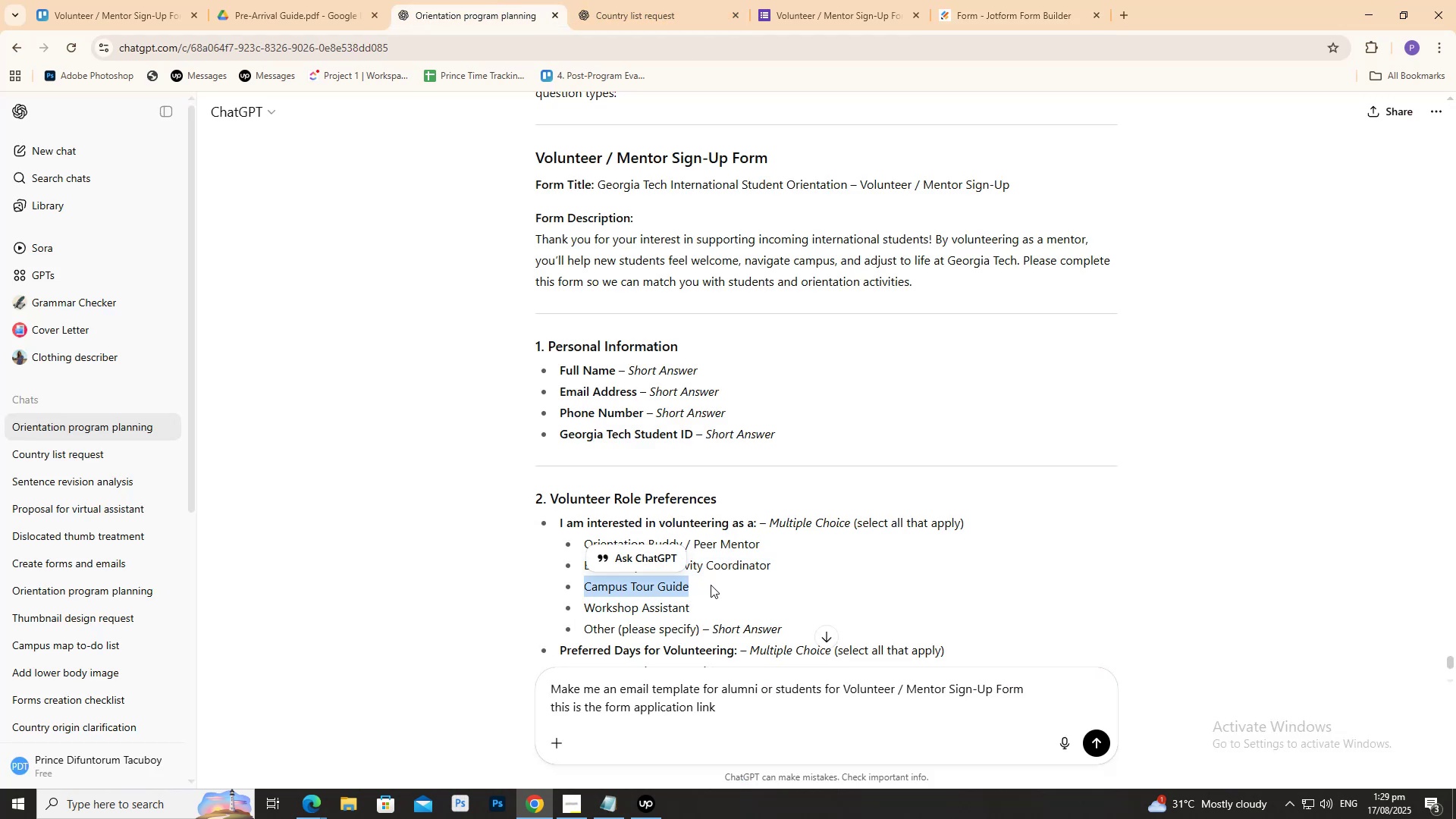 
key(Control+C)
 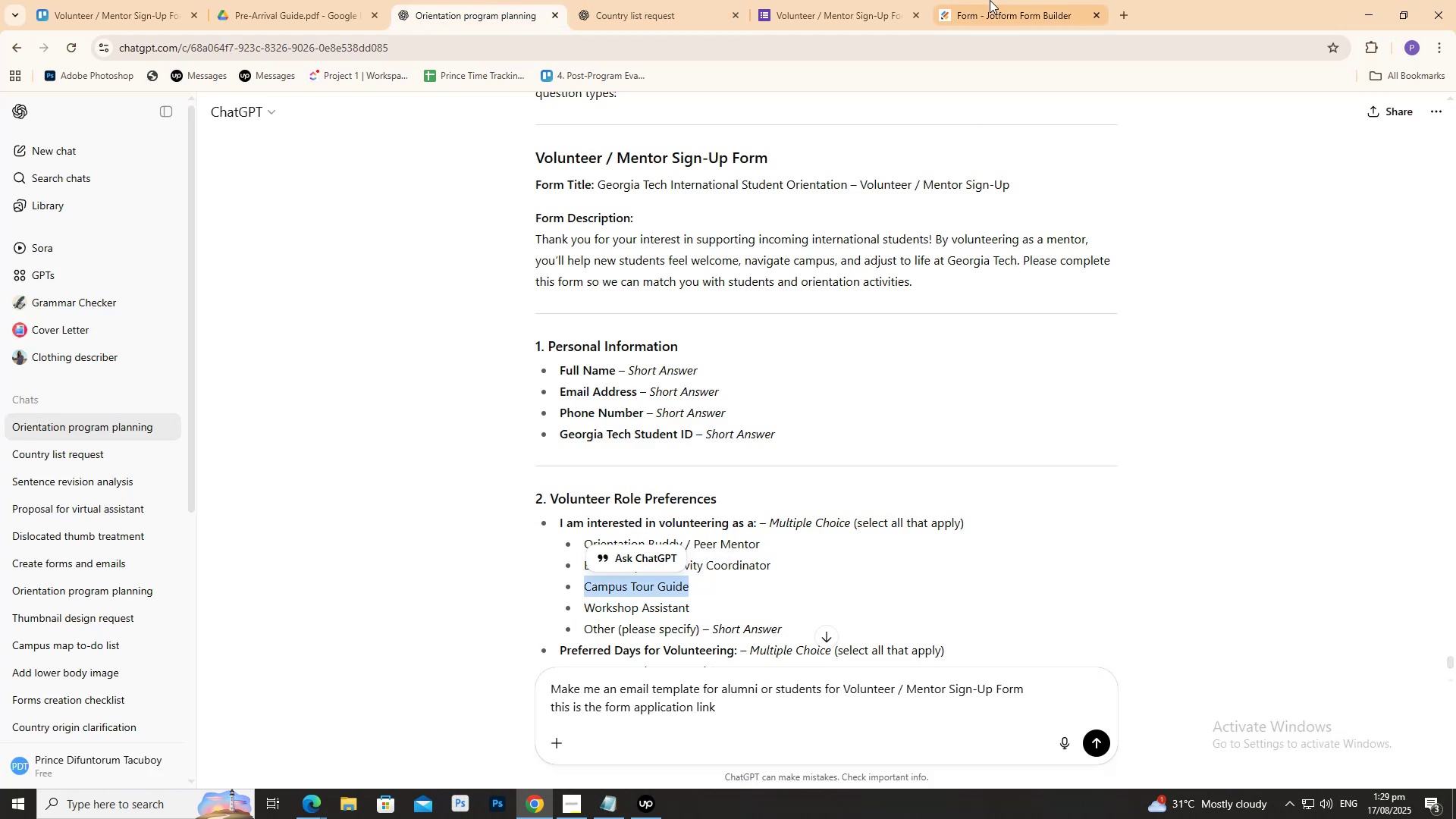 
key(Control+C)
 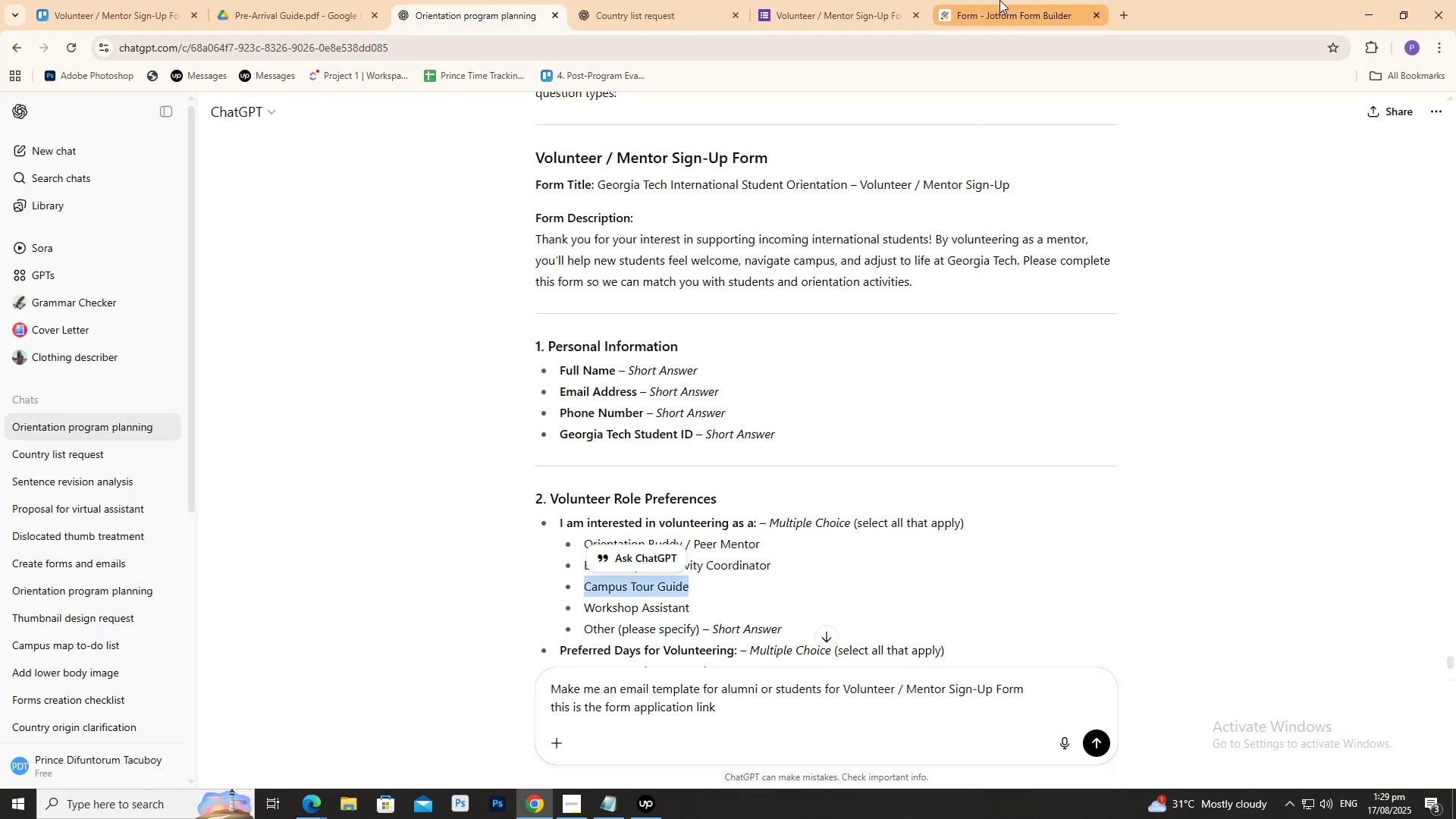 
left_click([999, 0])
 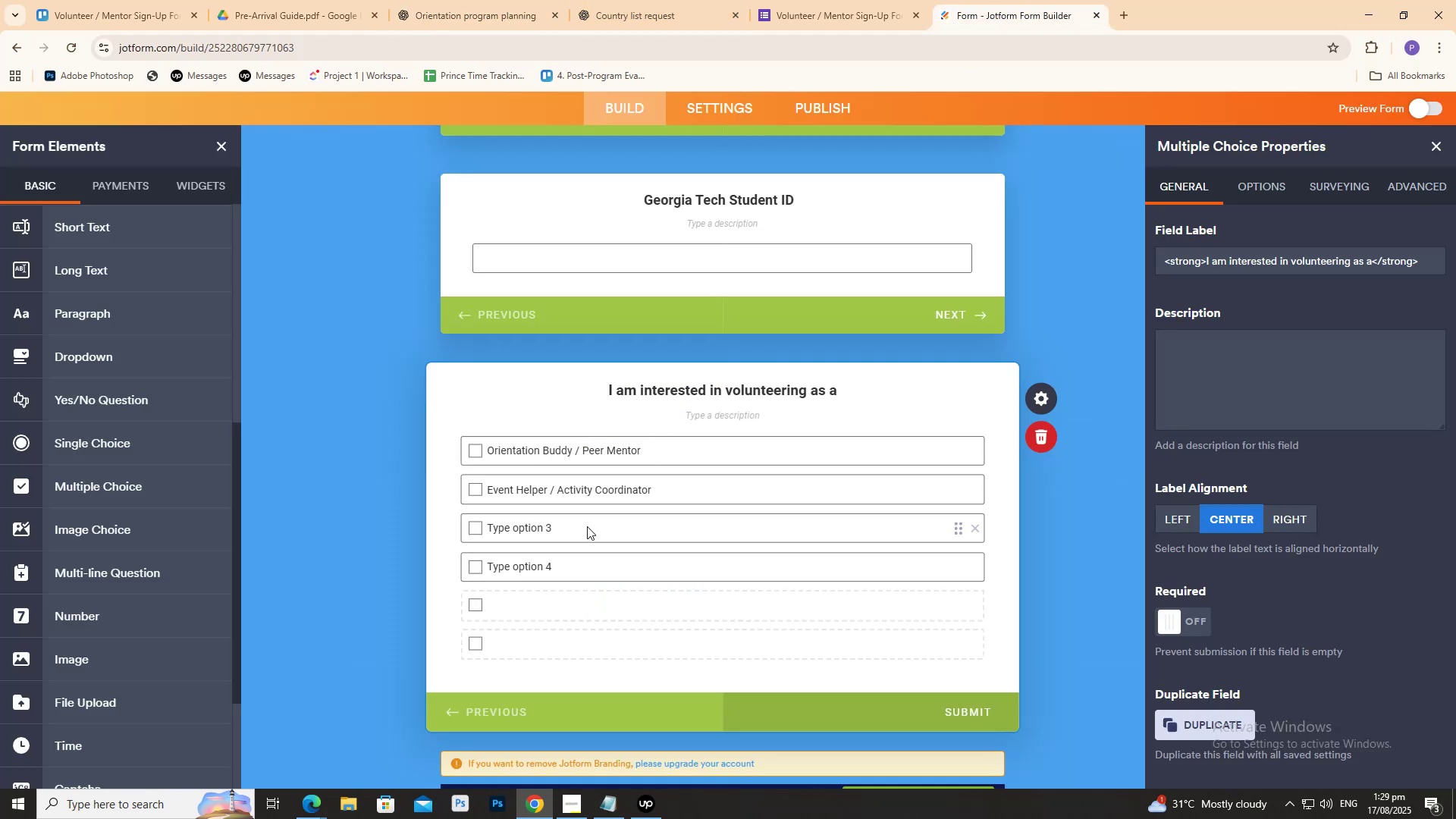 
double_click([587, 526])
 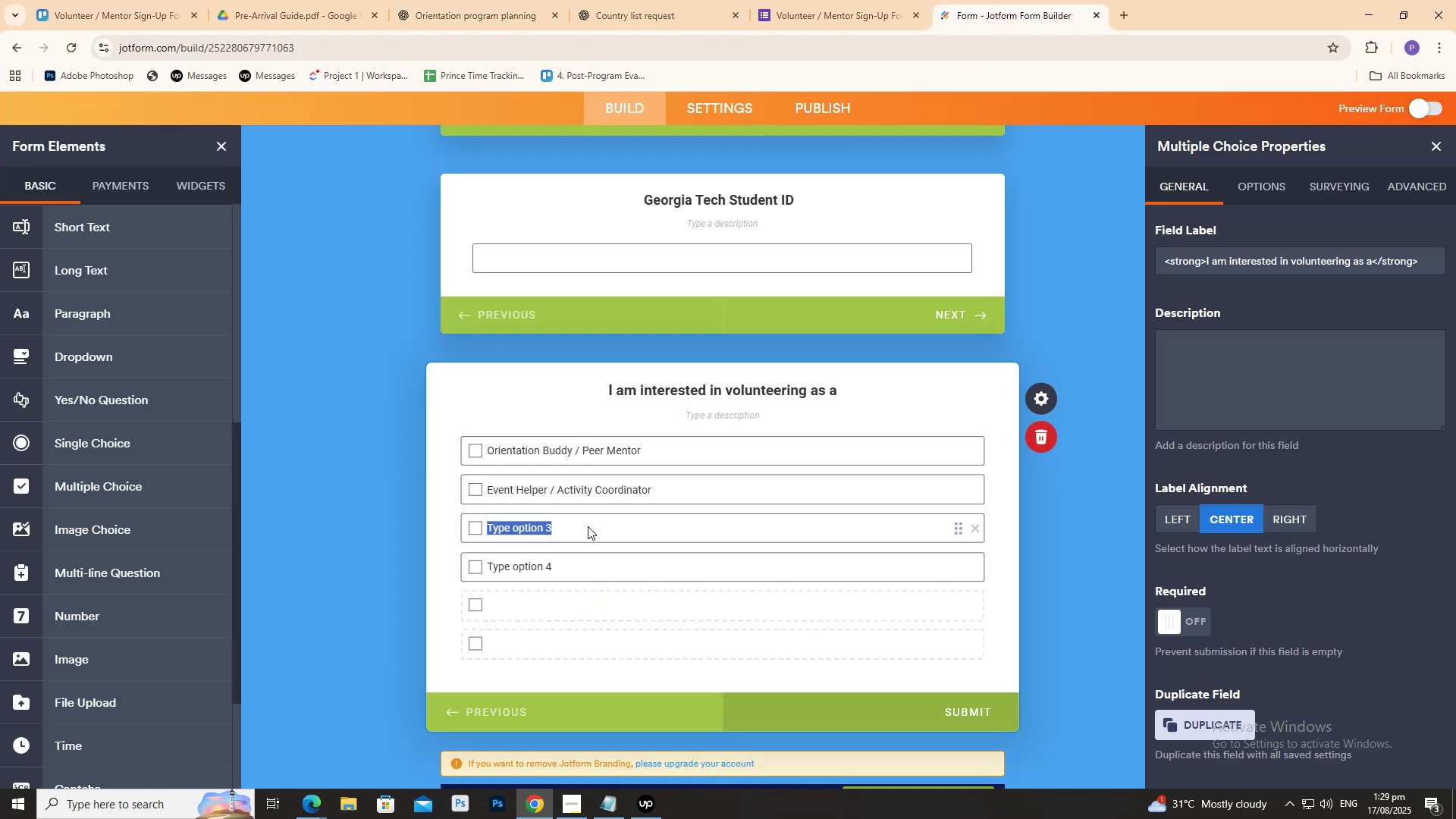 
key(Control+ControlLeft)
 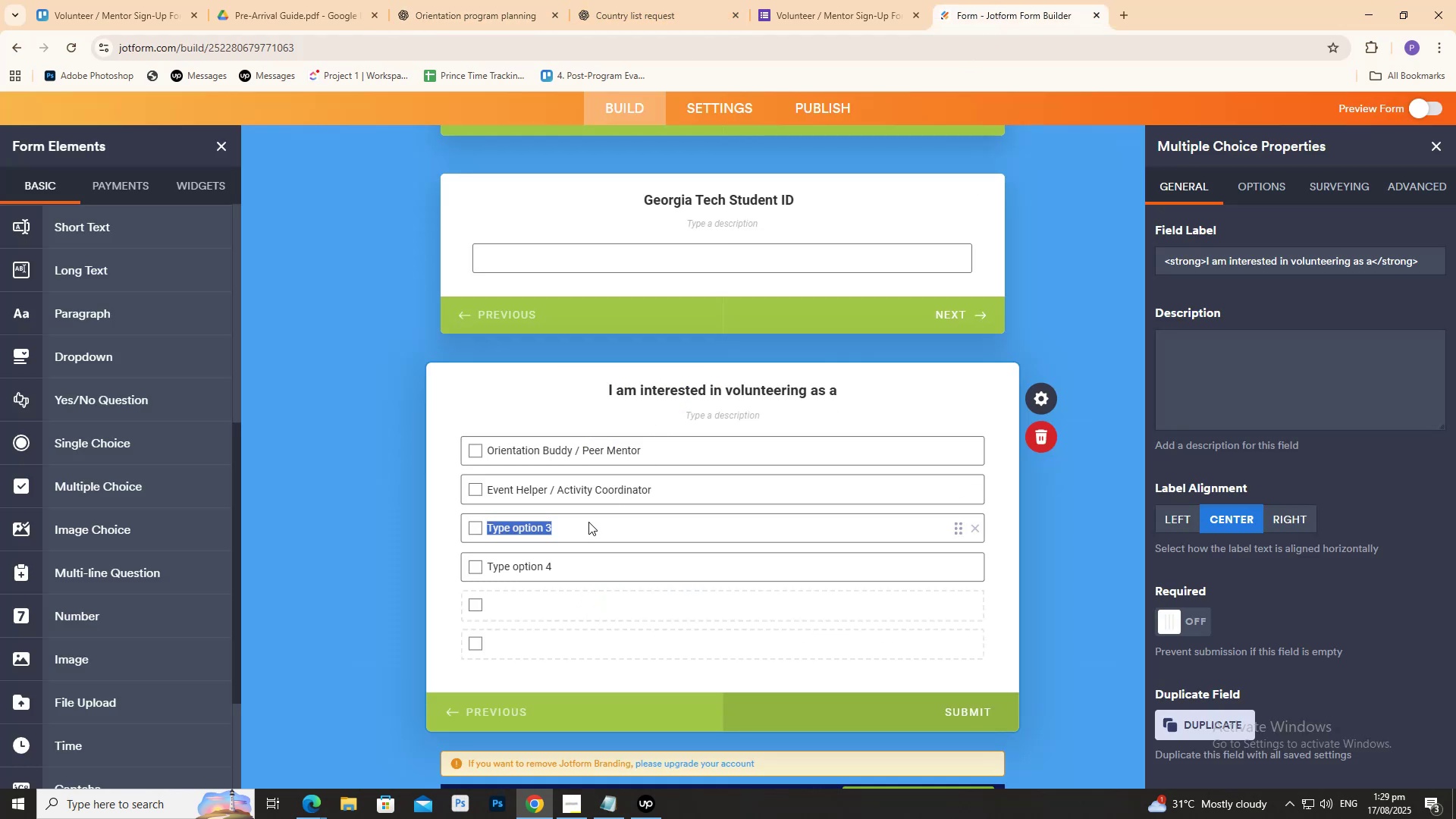 
key(Control+V)
 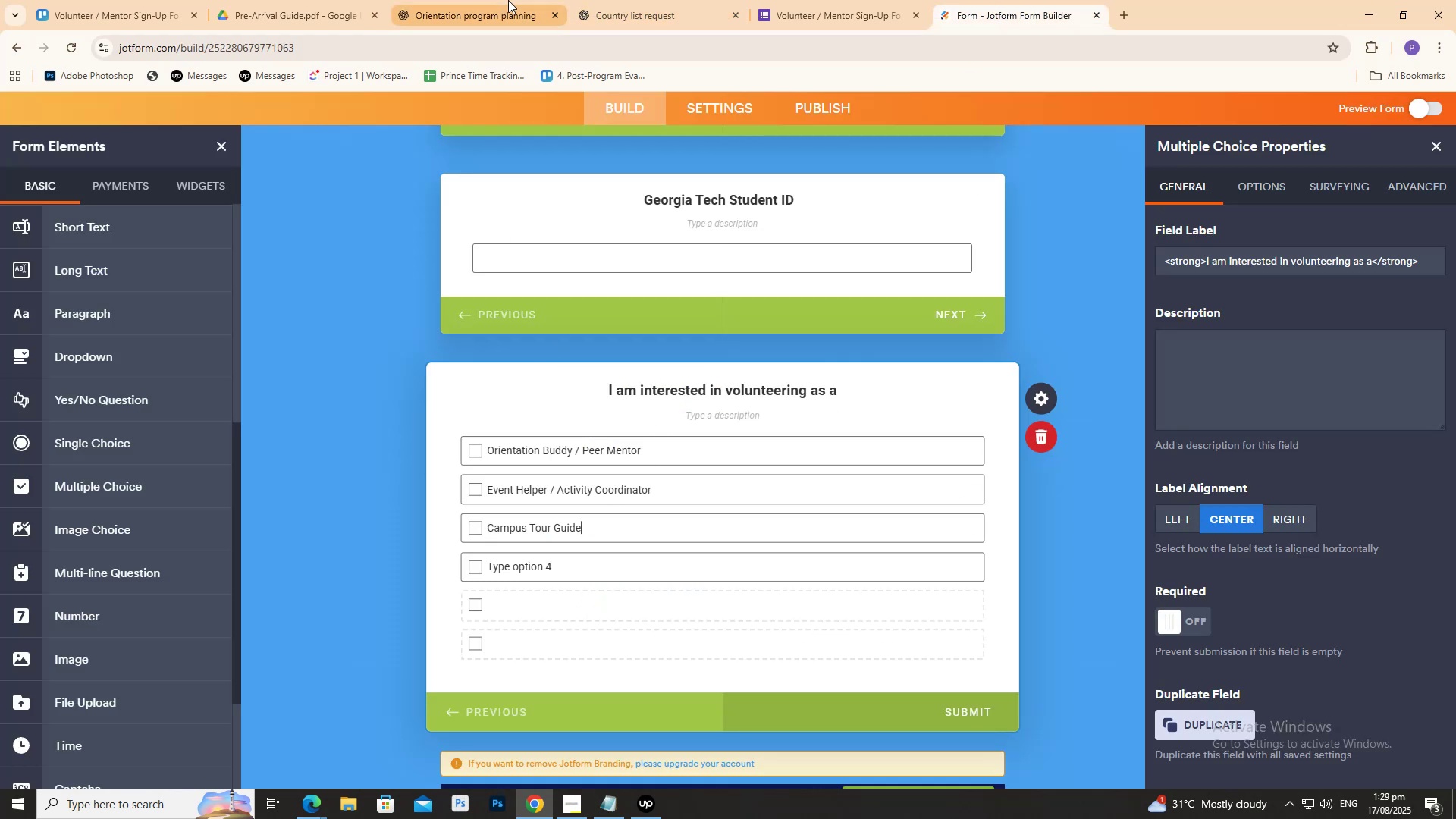 
left_click([508, 0])
 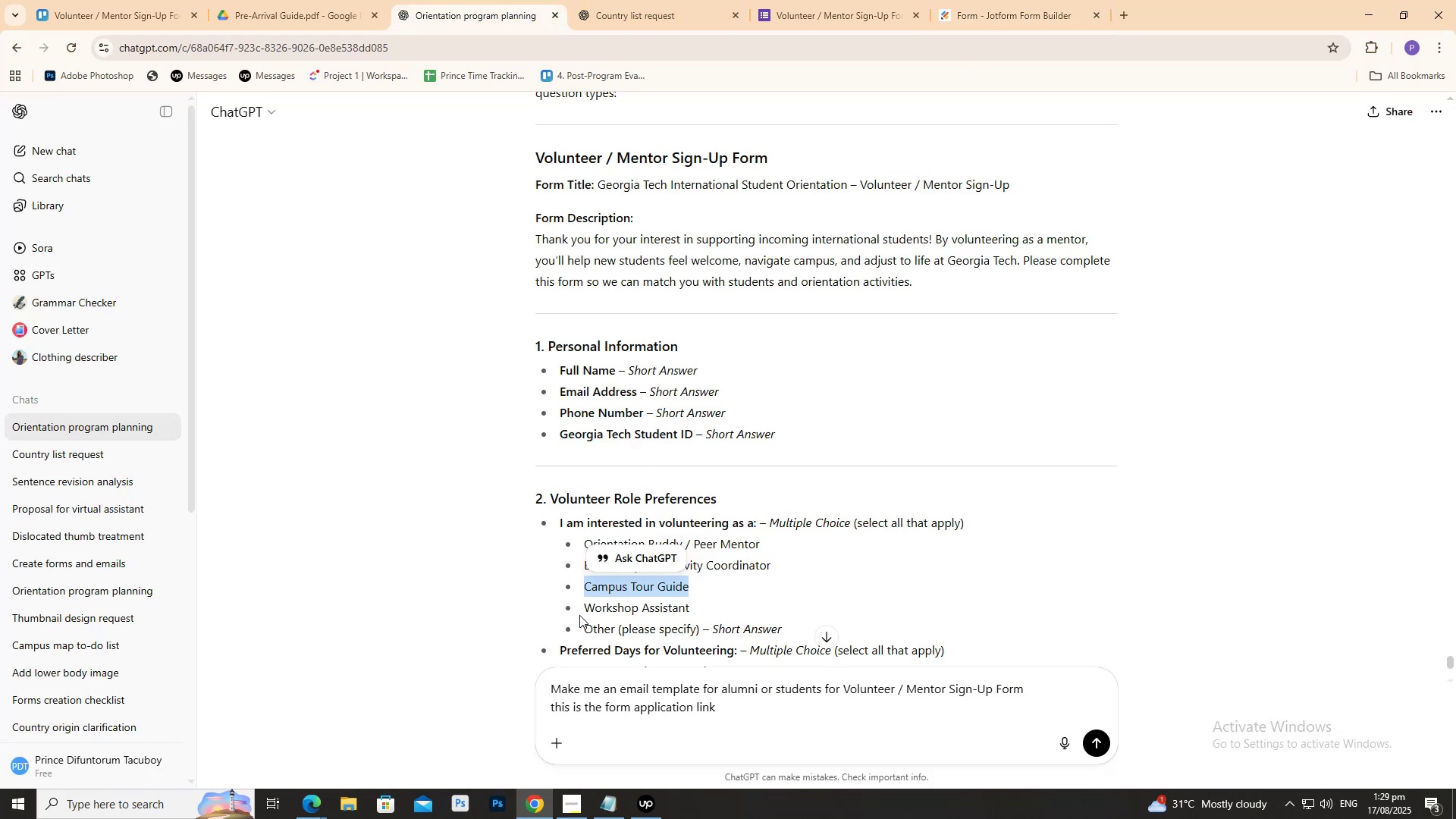 
left_click_drag(start_coordinate=[588, 610], to_coordinate=[698, 604])
 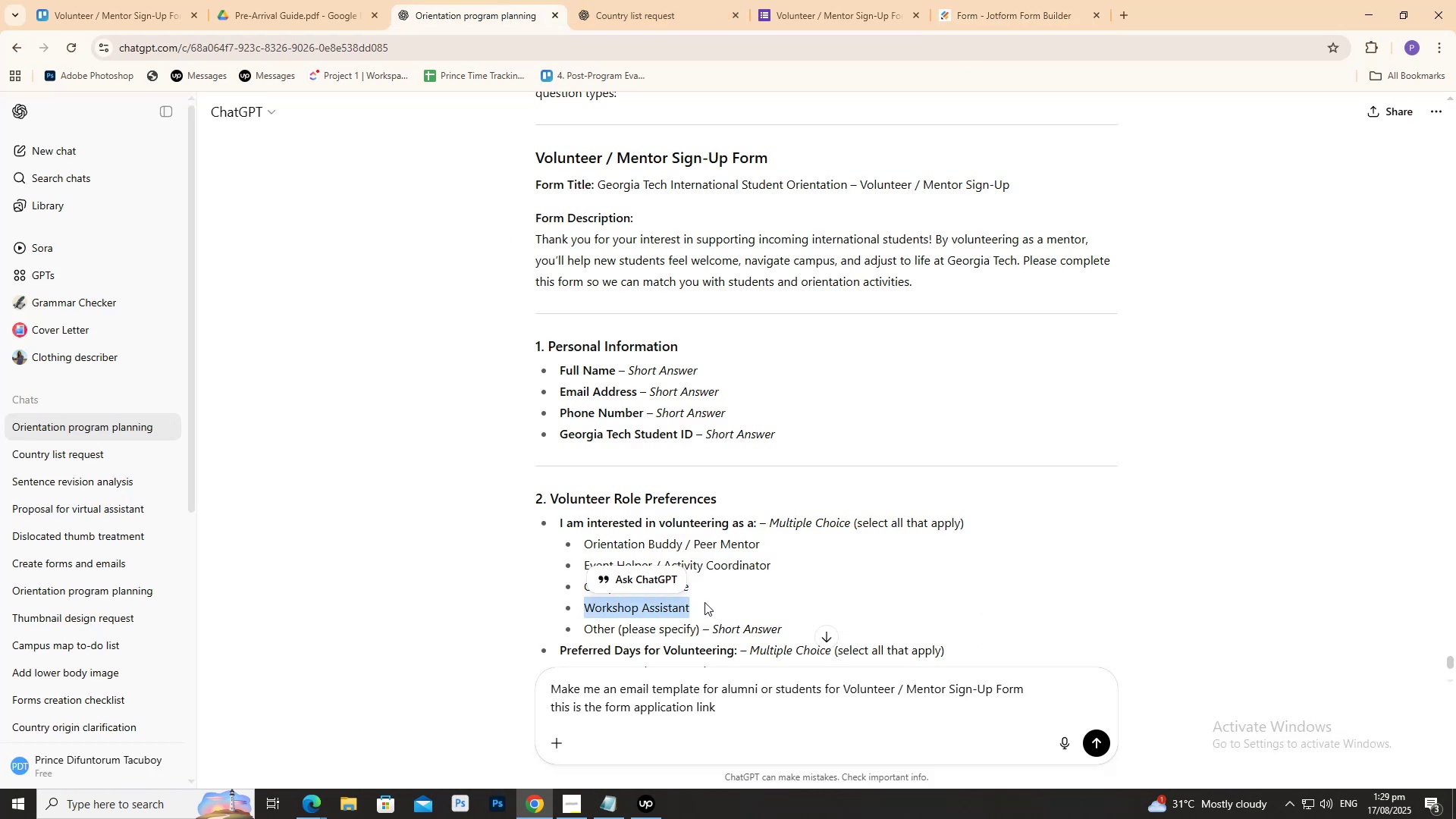 
key(Control+C)
 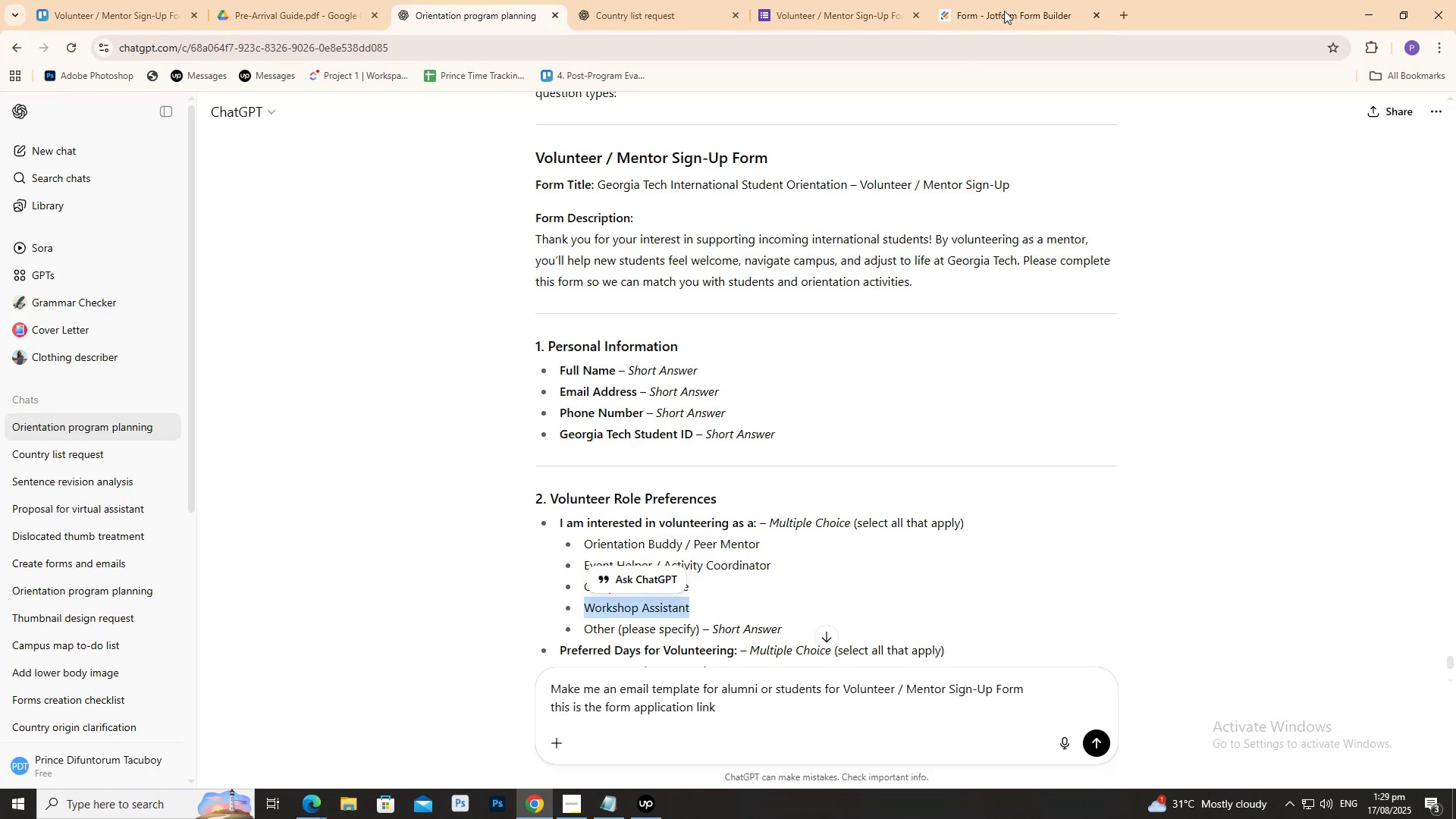 
key(Control+C)
 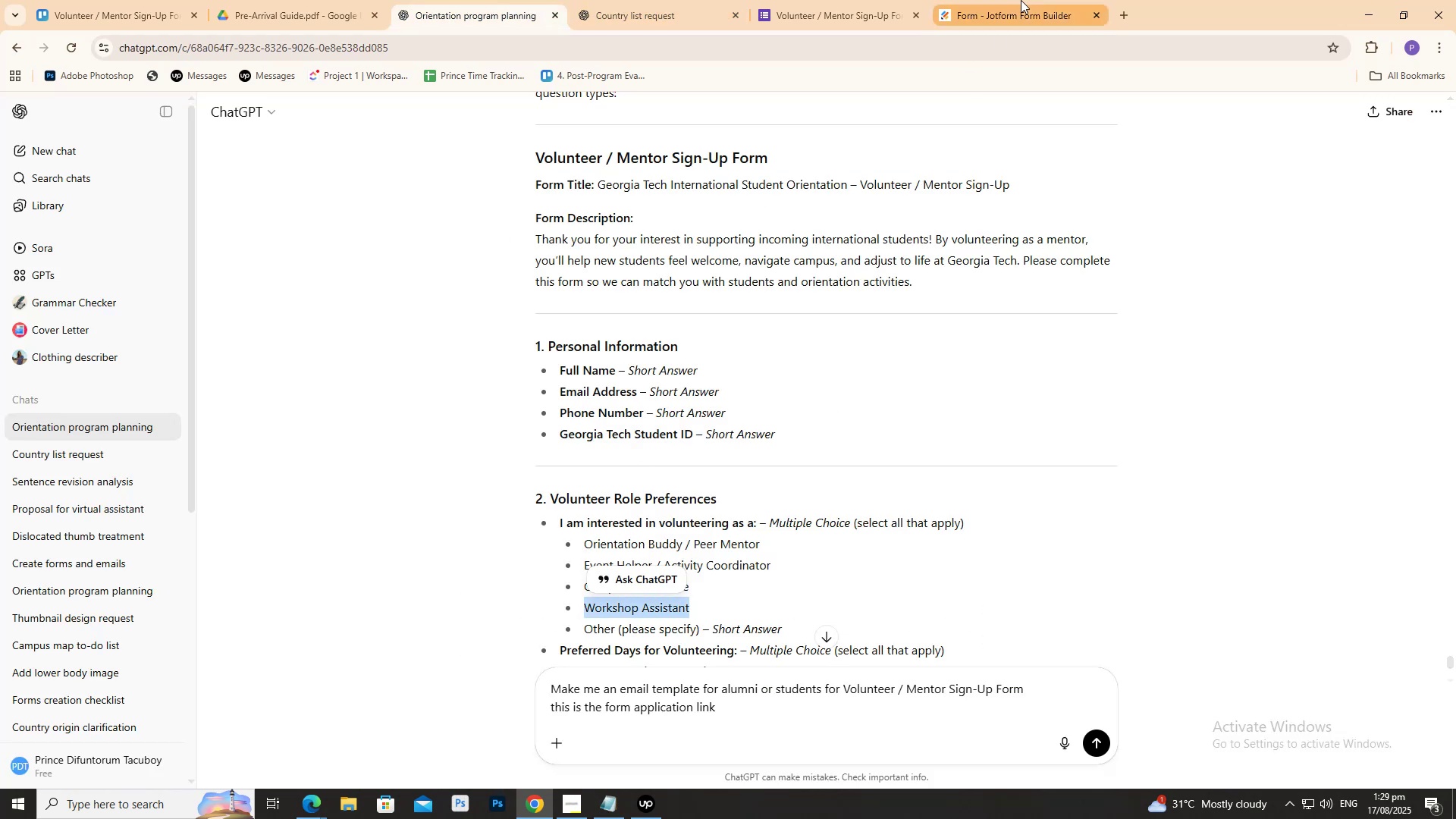 
left_click([1021, 0])
 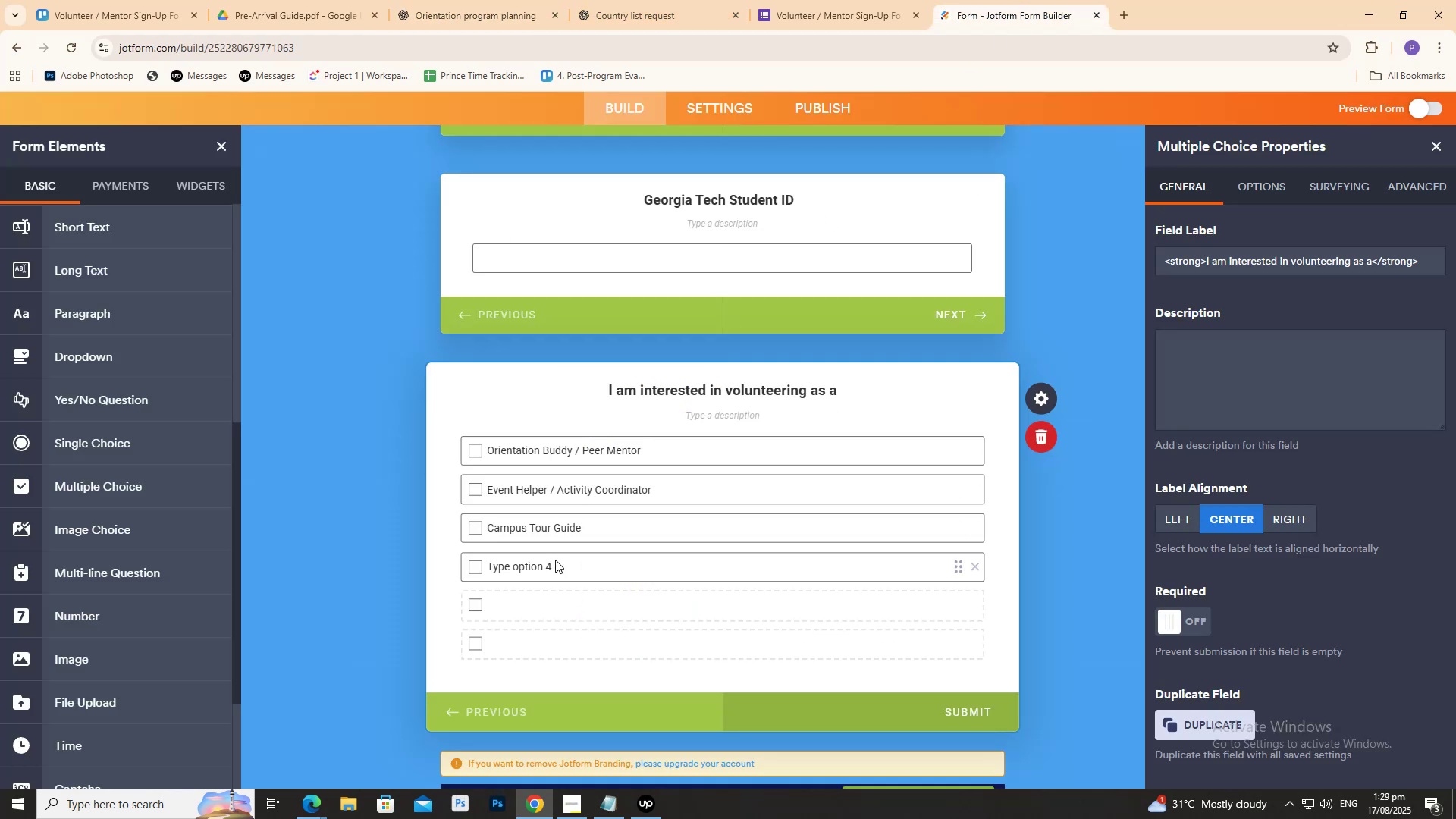 
left_click([556, 560])
 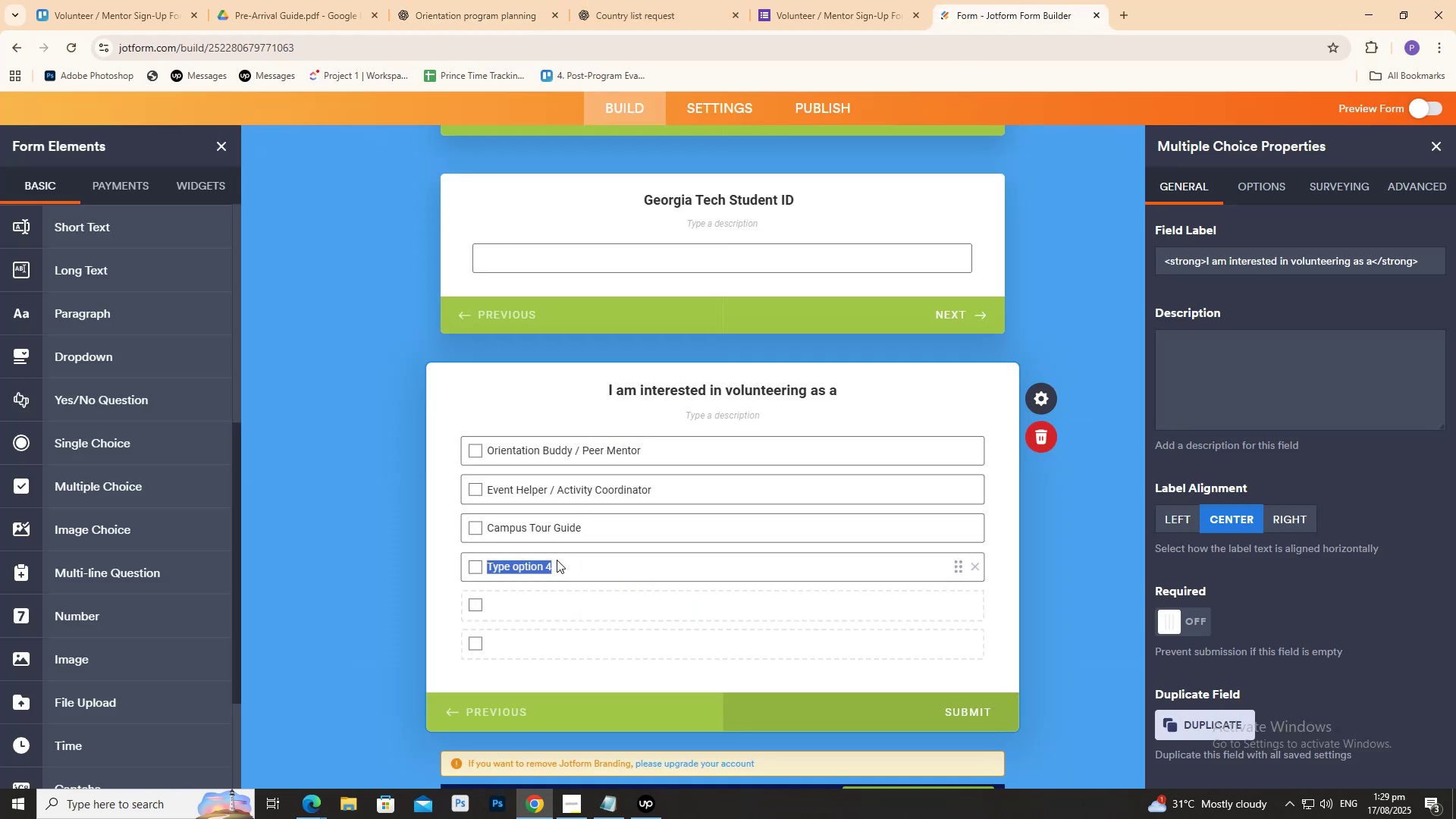 
key(Control+ControlLeft)
 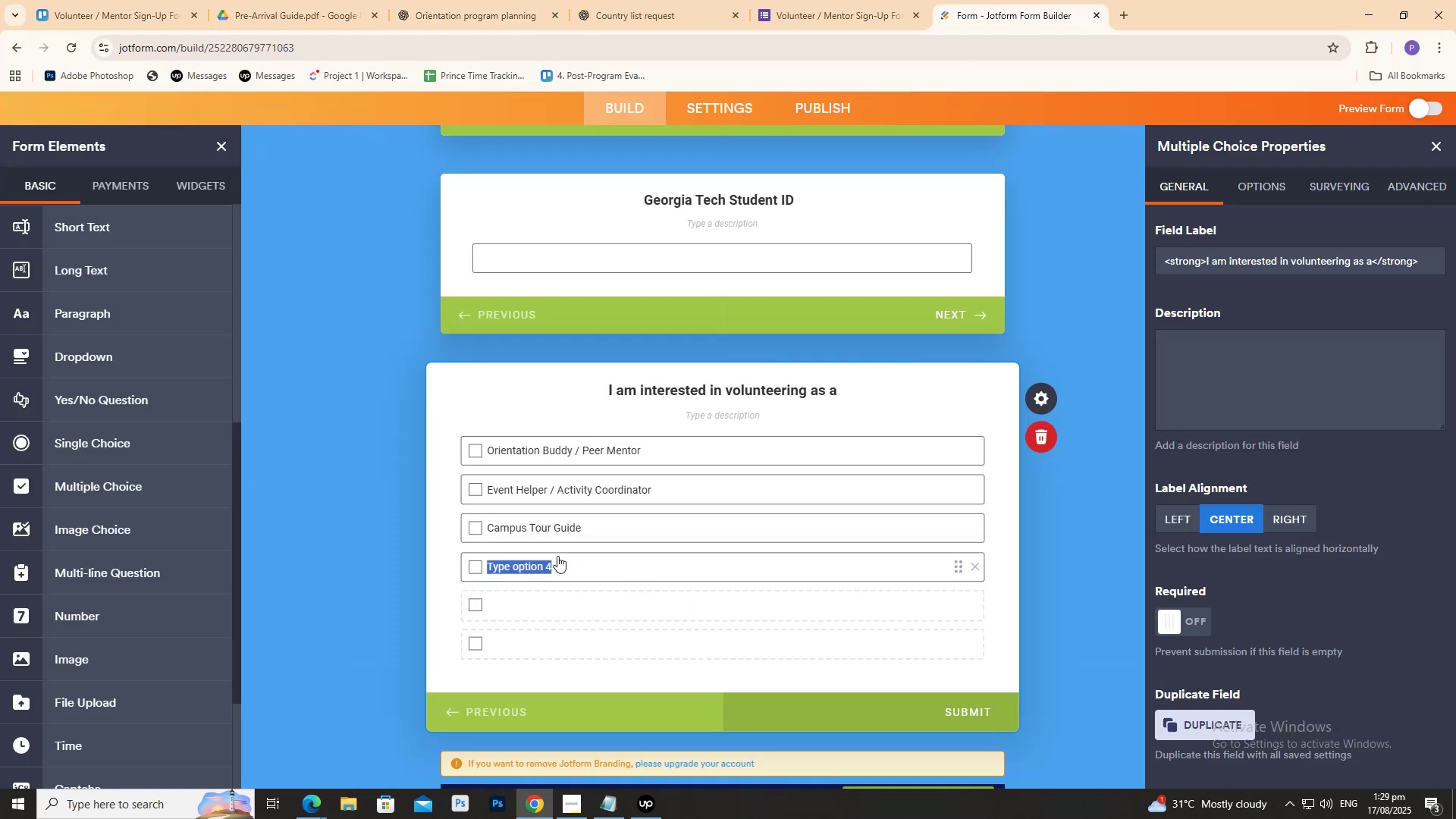 
key(Control+V)
 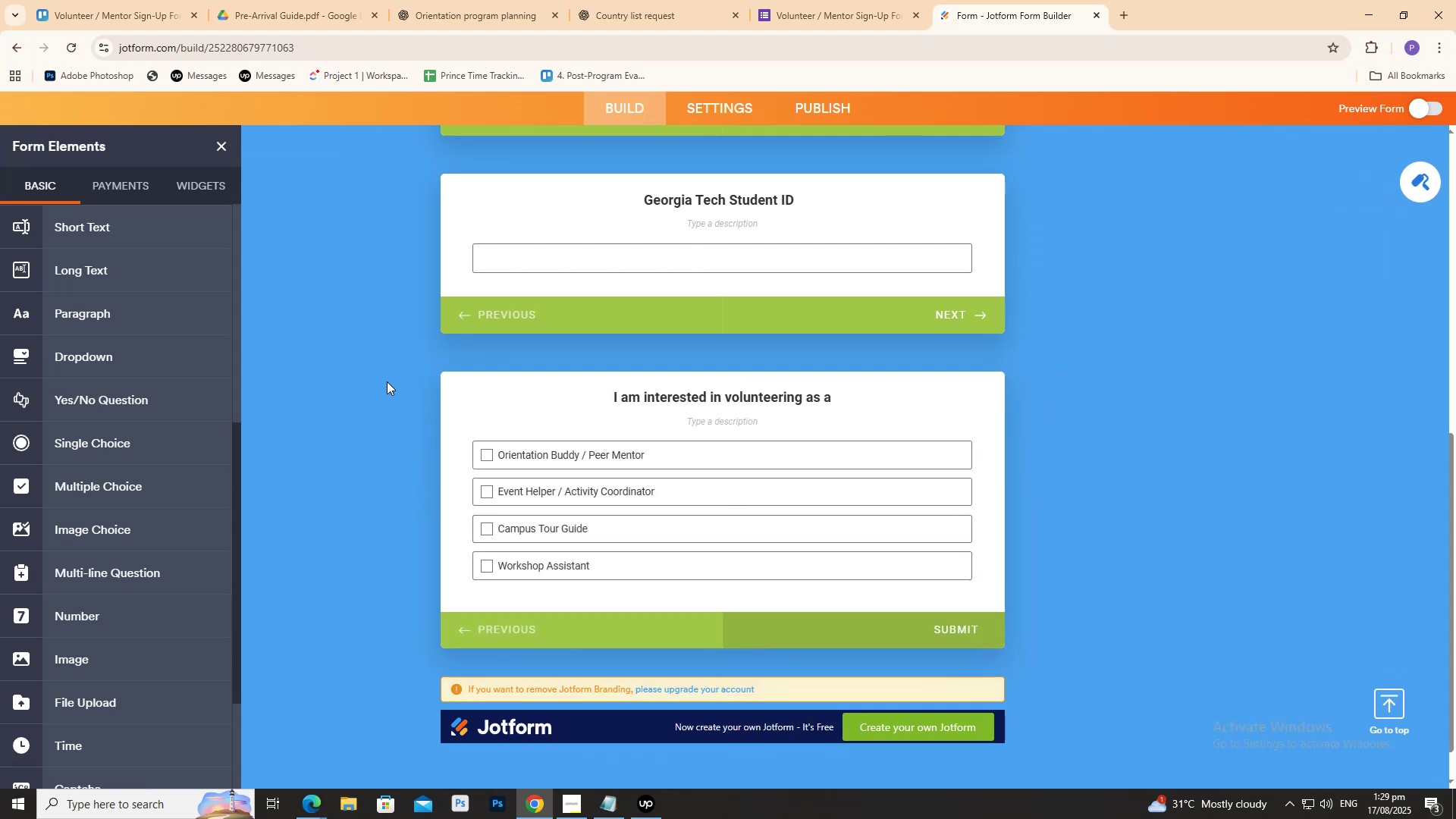 
wait(8.97)
 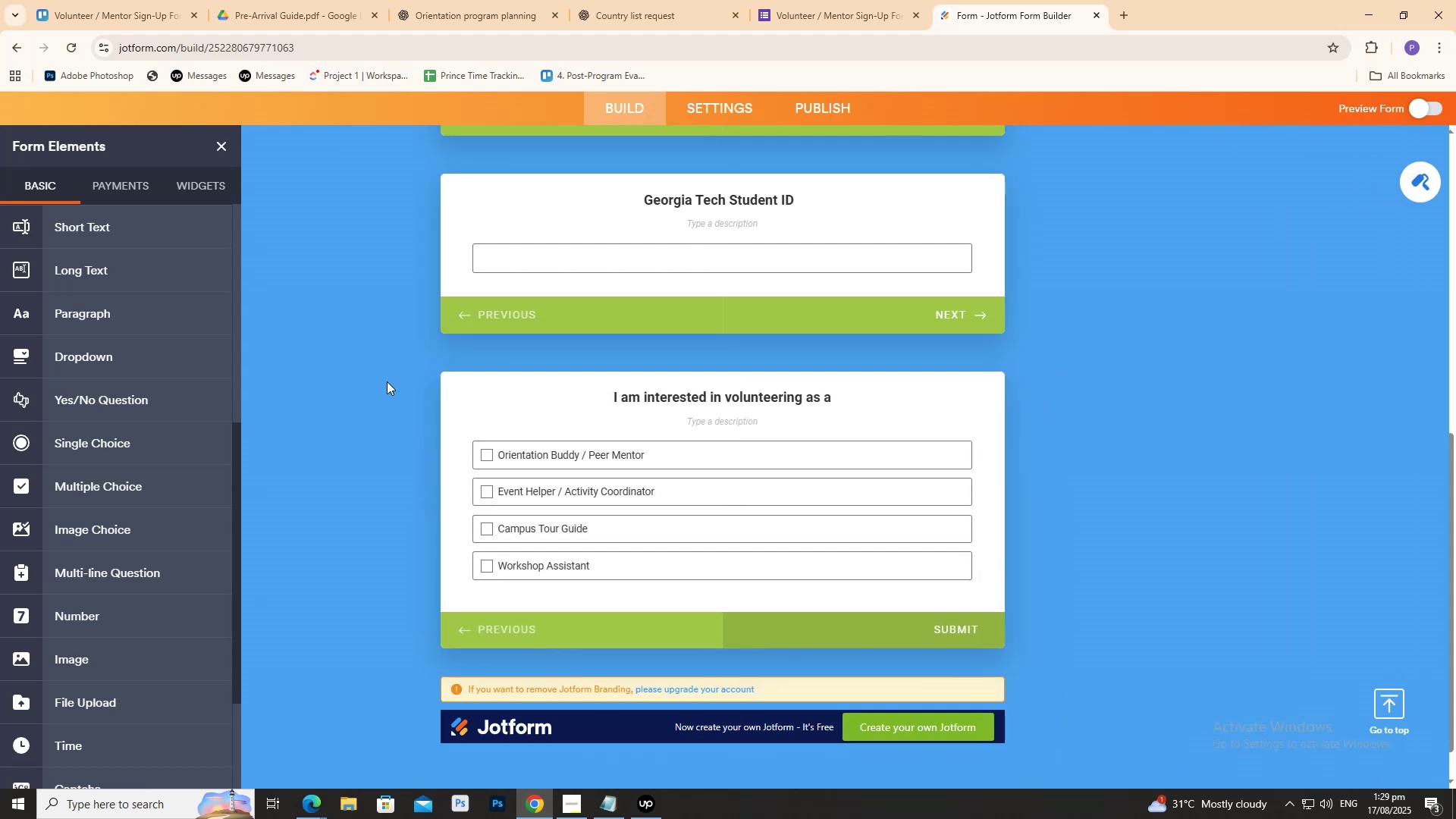 
left_click([388, 0])
 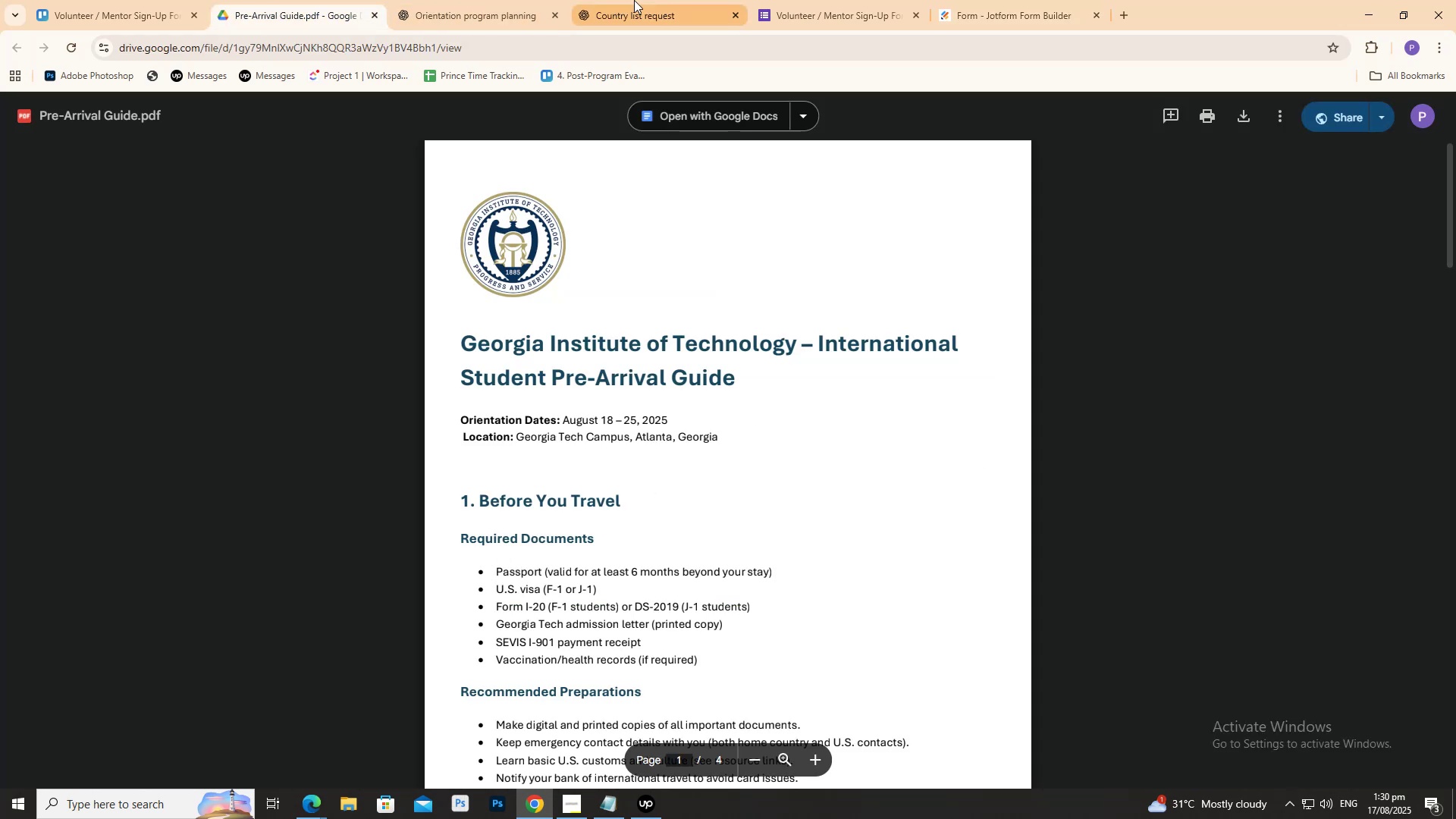 
left_click([639, 0])
 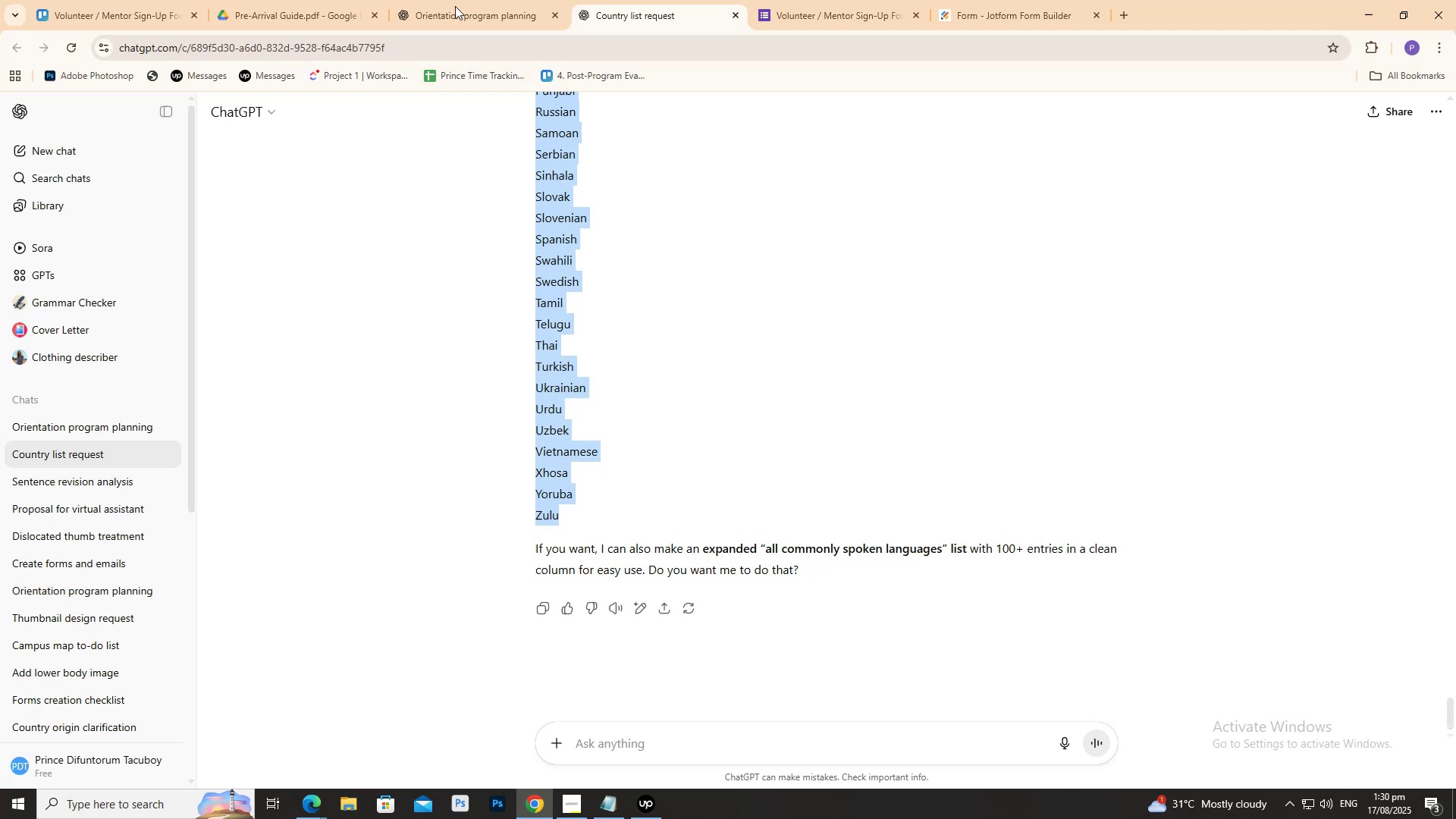 
left_click([435, 0])
 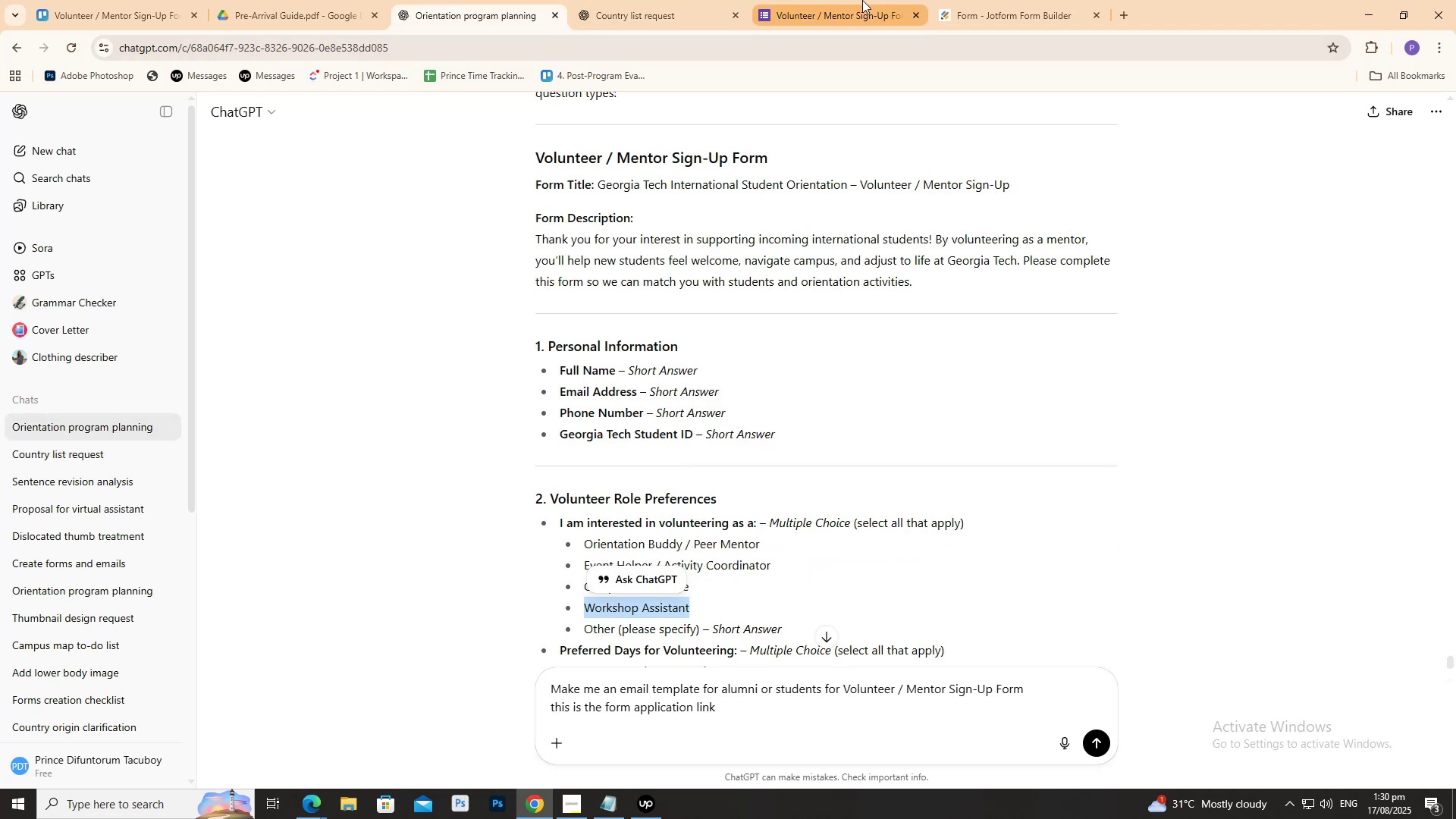 
left_click_drag(start_coordinate=[857, 0], to_coordinate=[846, 0])
 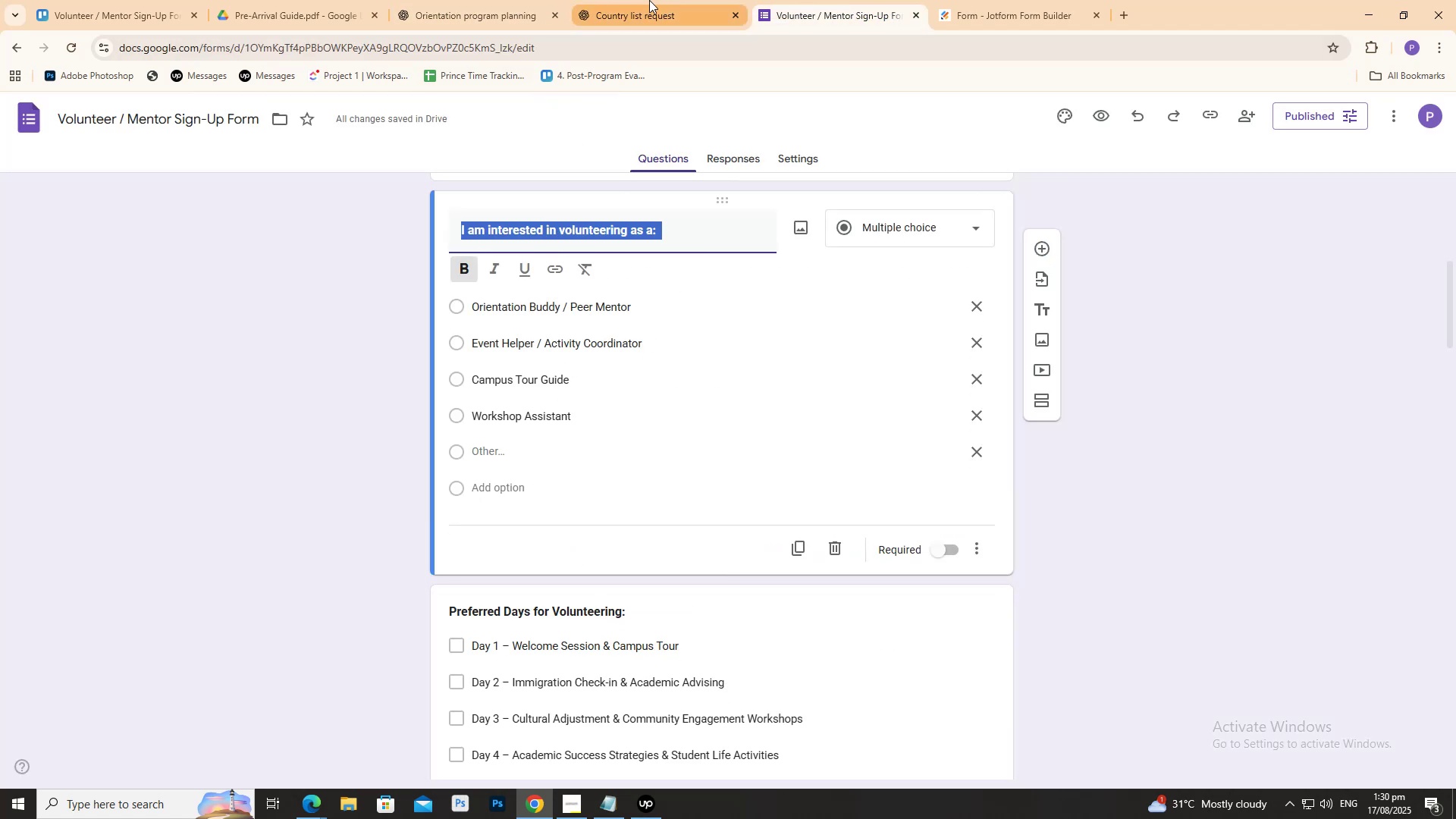 
triple_click([649, 0])
 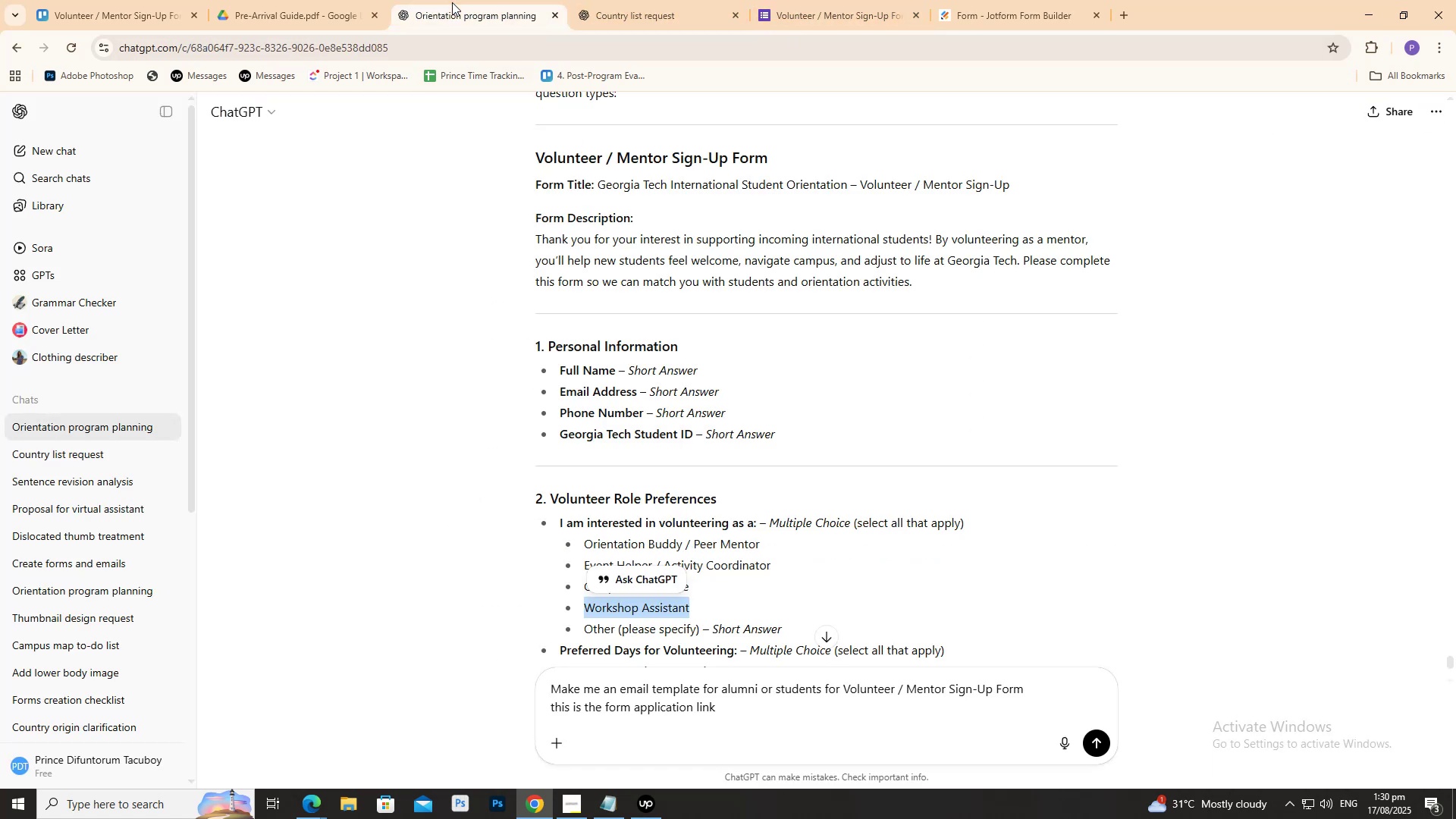 
scroll: coordinate [613, 427], scroll_direction: down, amount: 3.0
 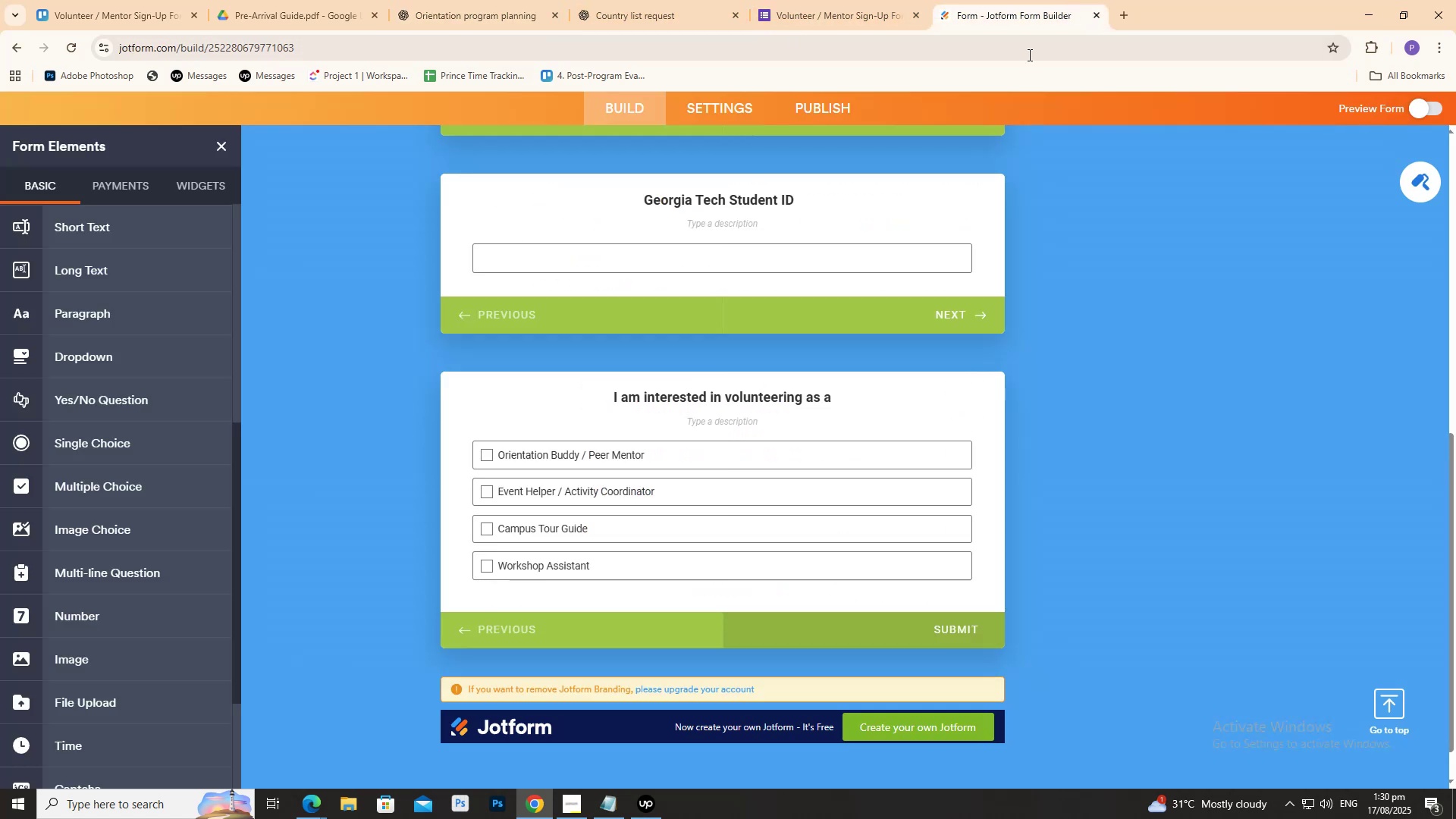 
scroll: coordinate [663, 623], scroll_direction: none, amount: 0.0
 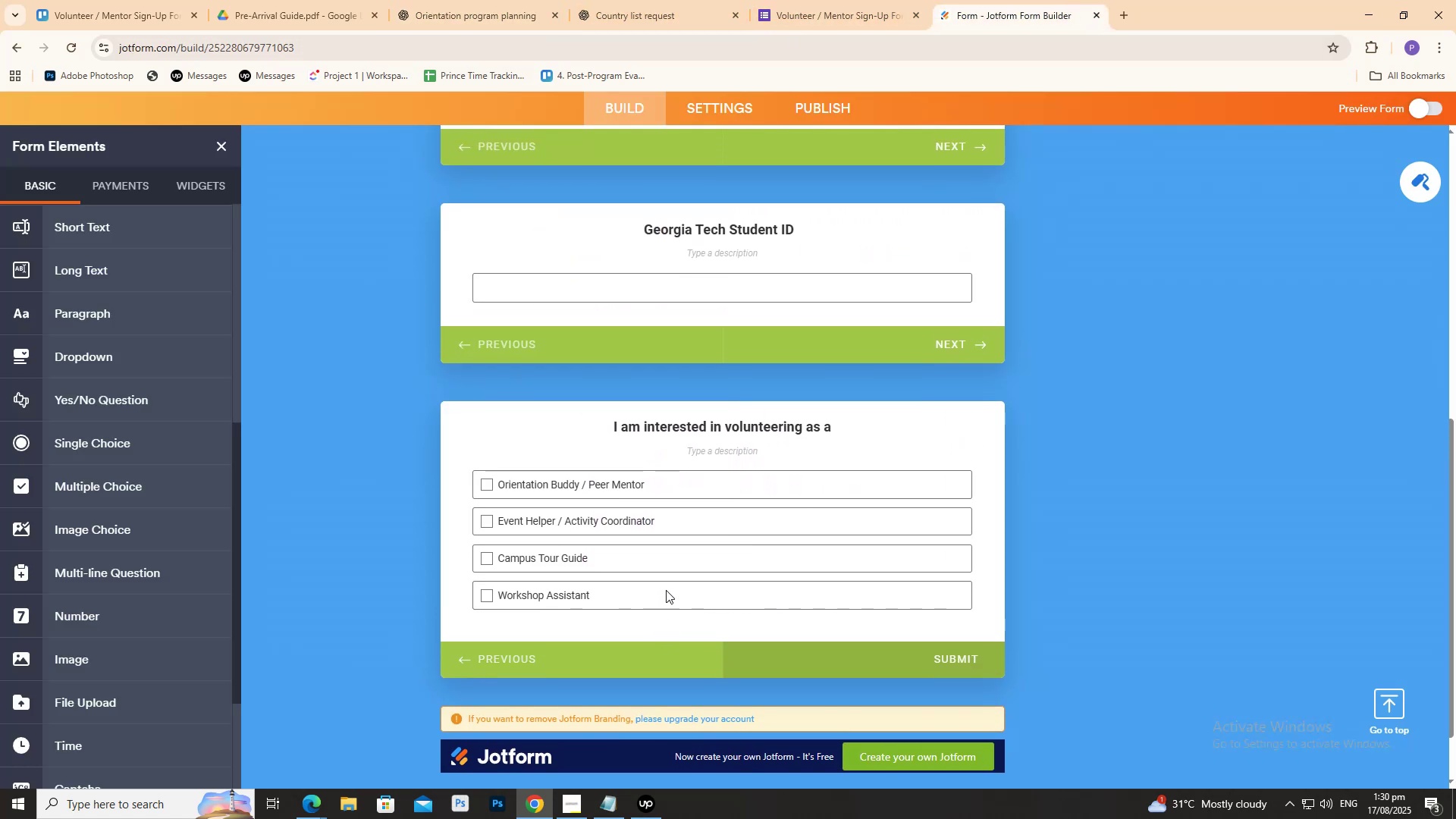 
scroll: coordinate [1204, 536], scroll_direction: down, amount: 8.0
 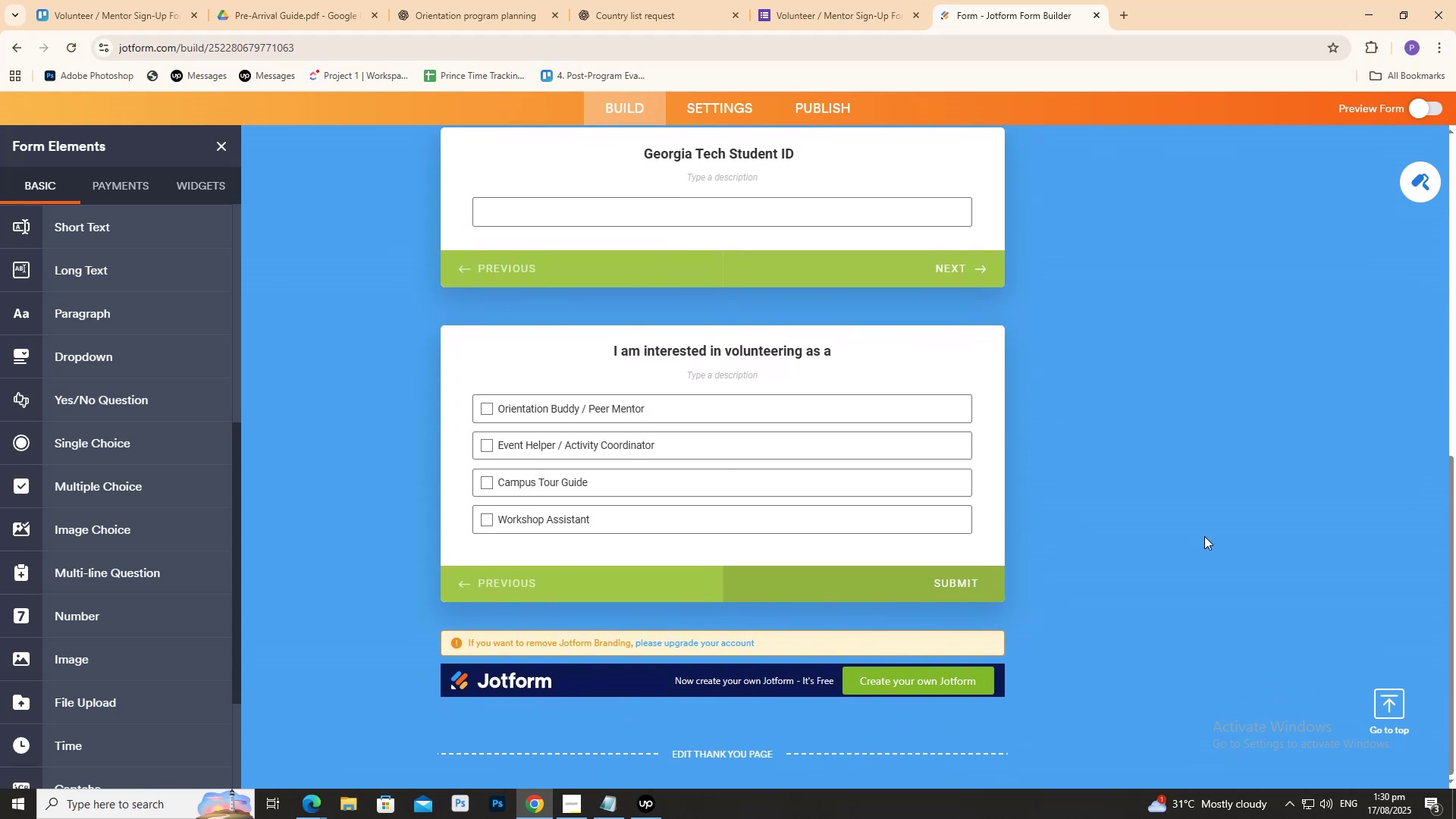 
scroll: coordinate [1206, 551], scroll_direction: up, amount: 5.0
 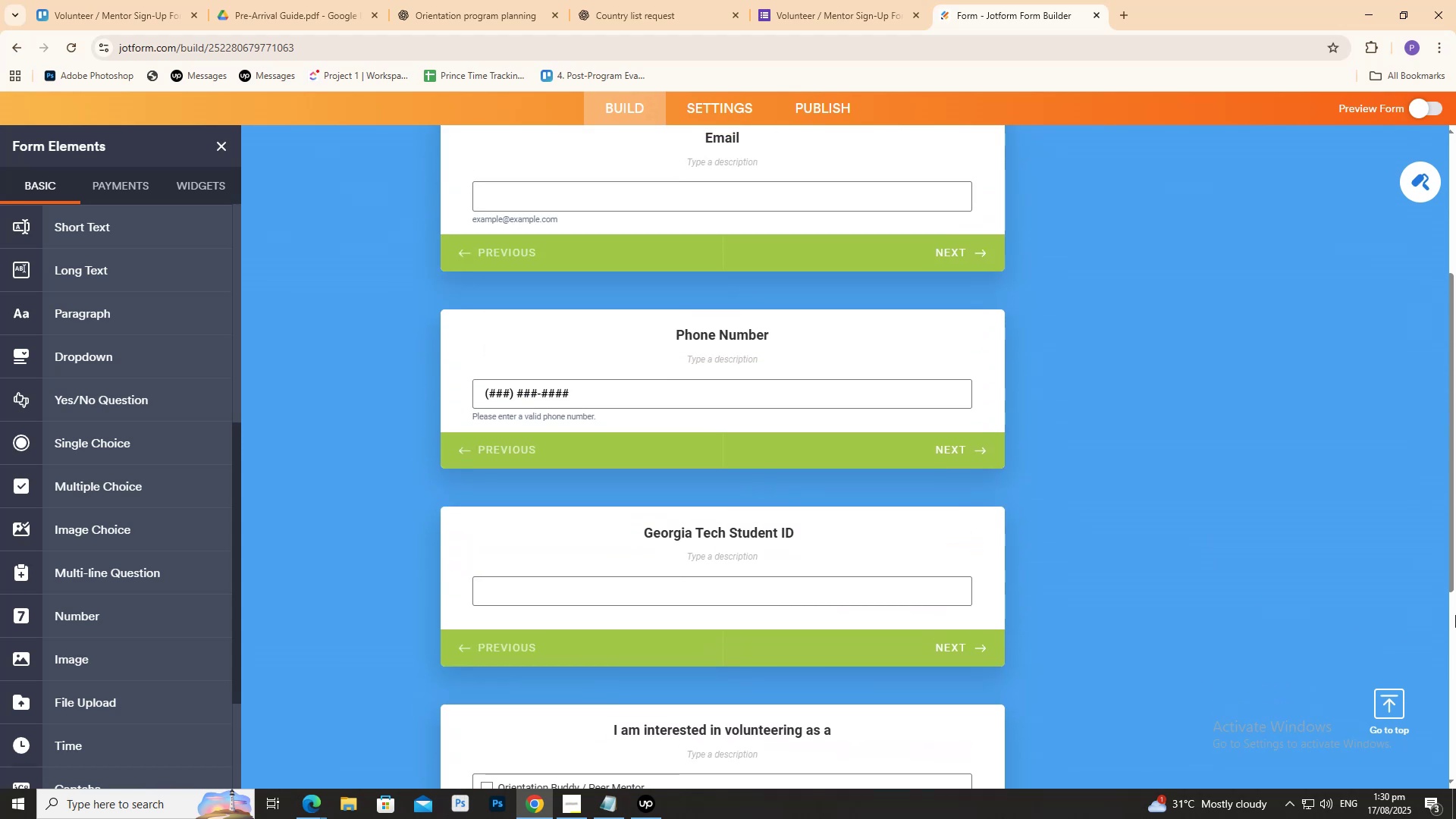 
left_click_drag(start_coordinate=[1455, 622], to_coordinate=[1455, 642])
 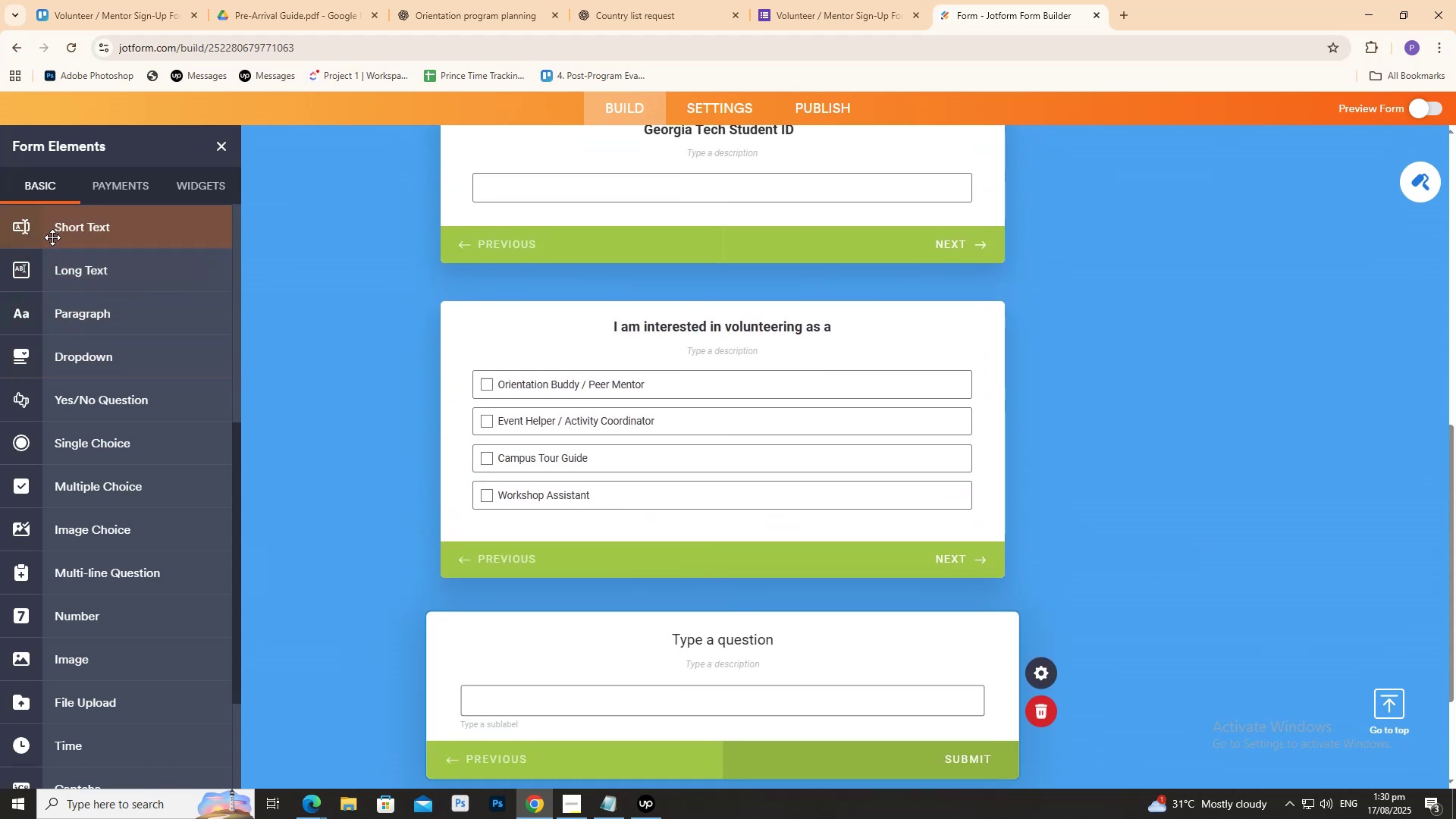 
left_click([656, 0])
 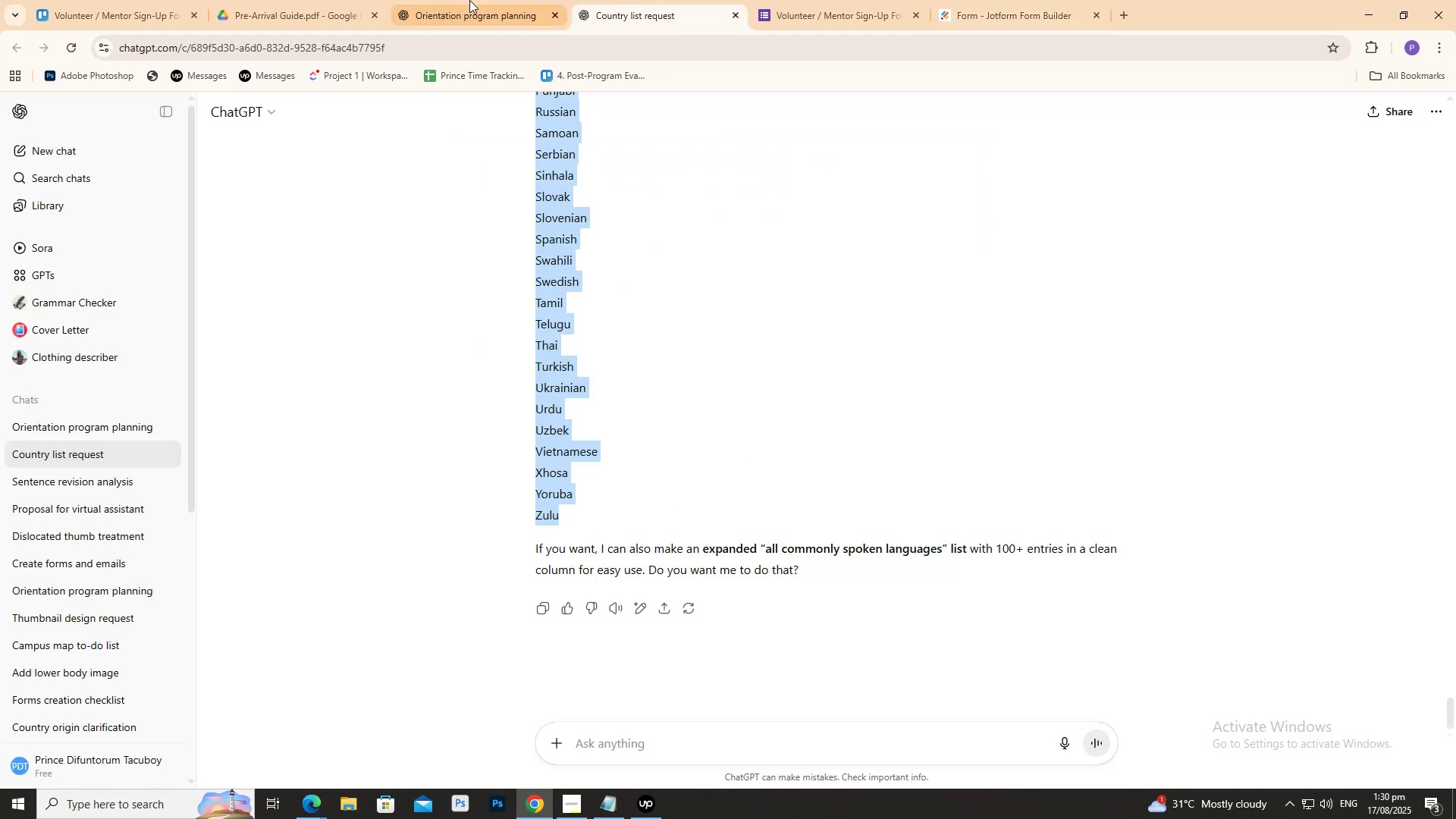 
left_click([468, 0])
 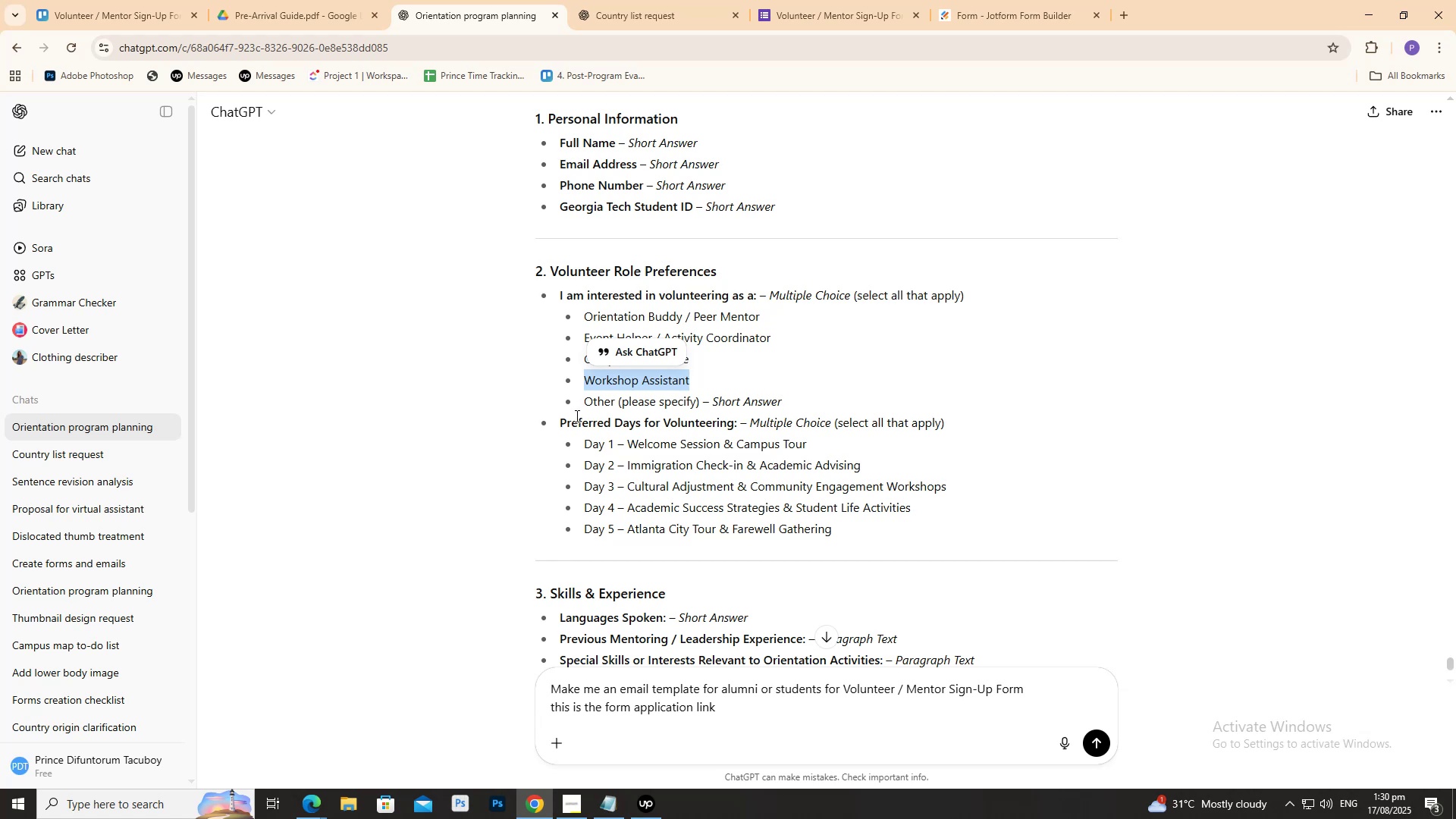 
left_click_drag(start_coordinate=[562, 417], to_coordinate=[737, 428])
 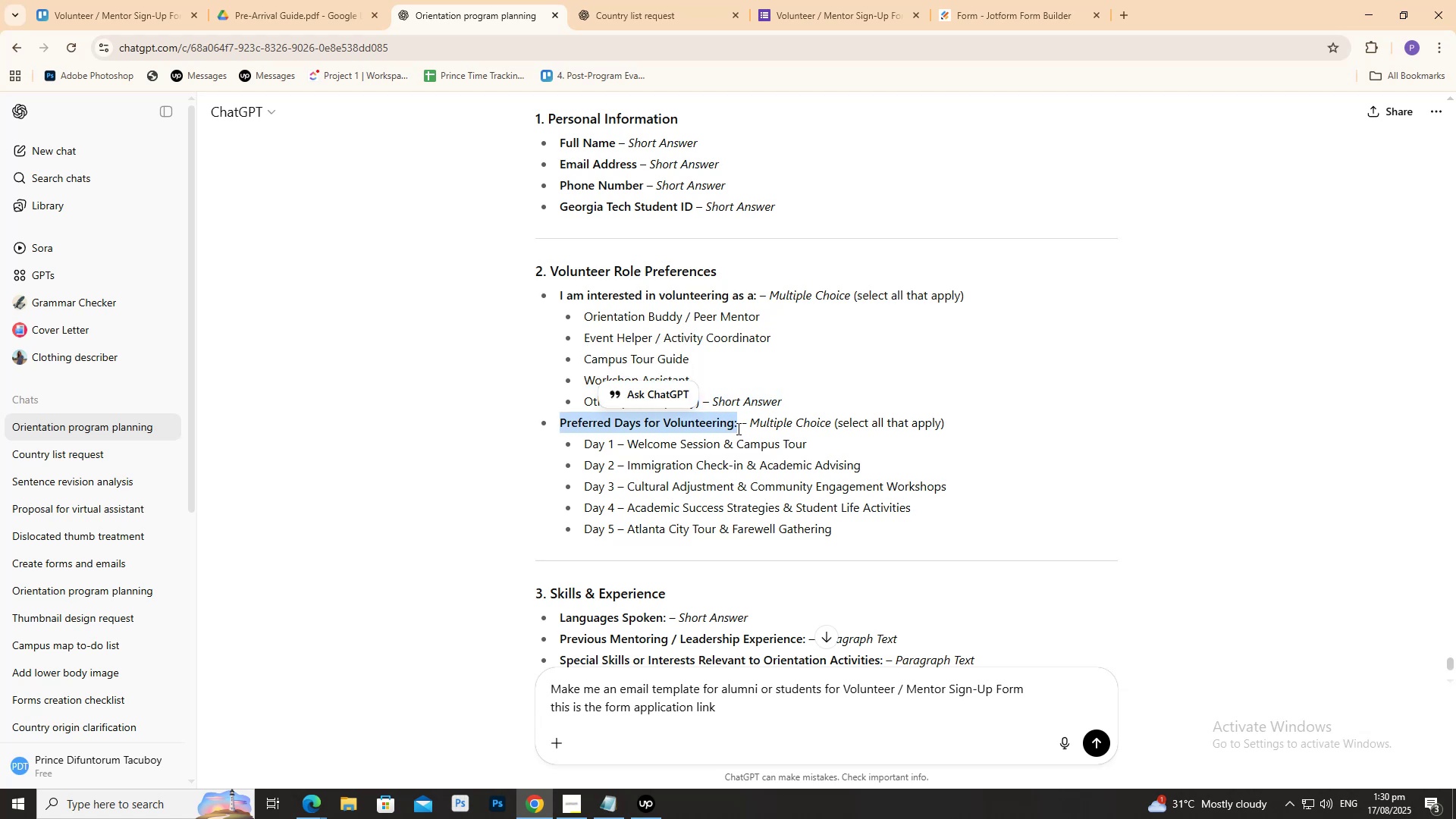 
key(Control+C)
 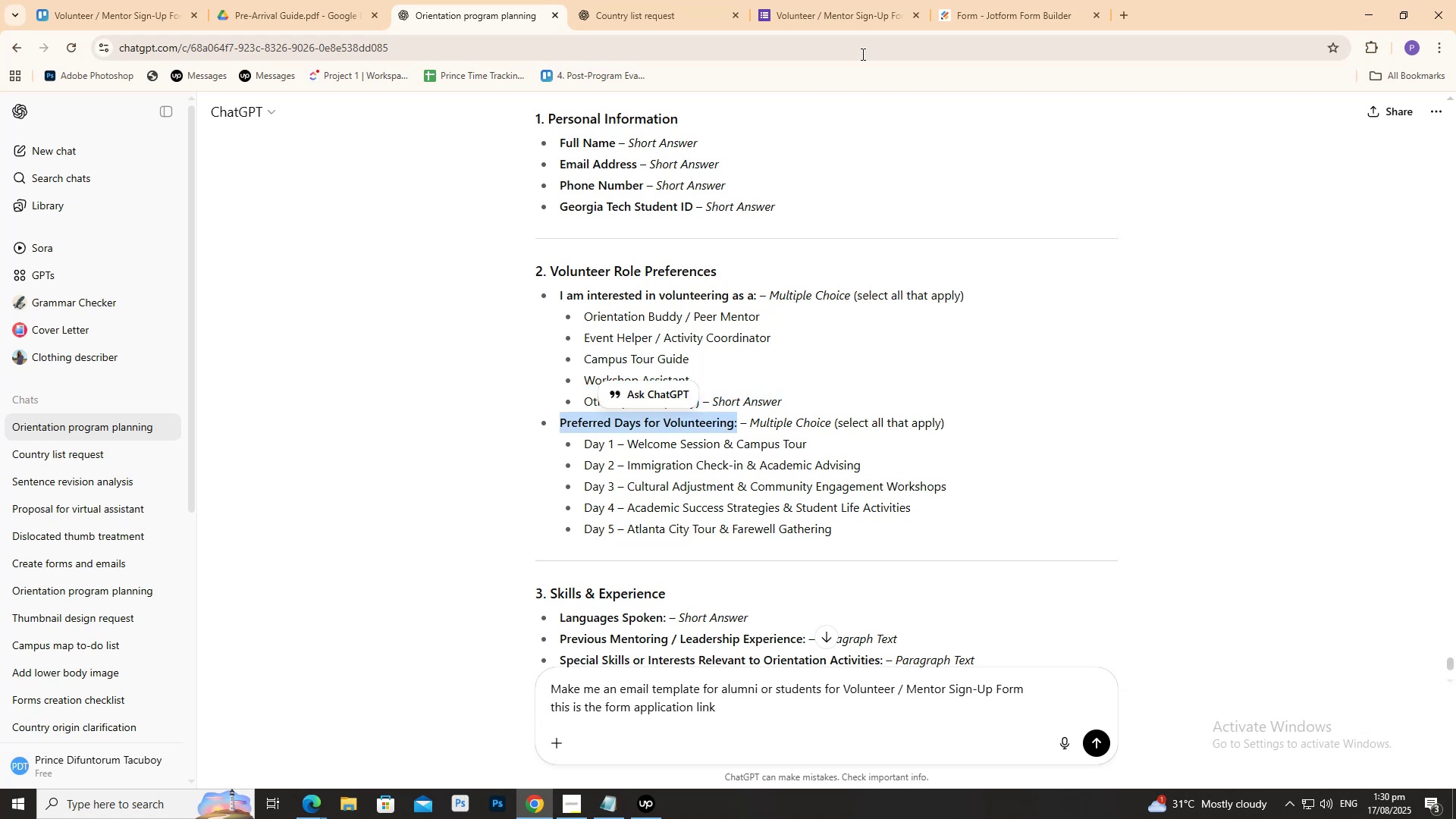 
key(Control+C)
 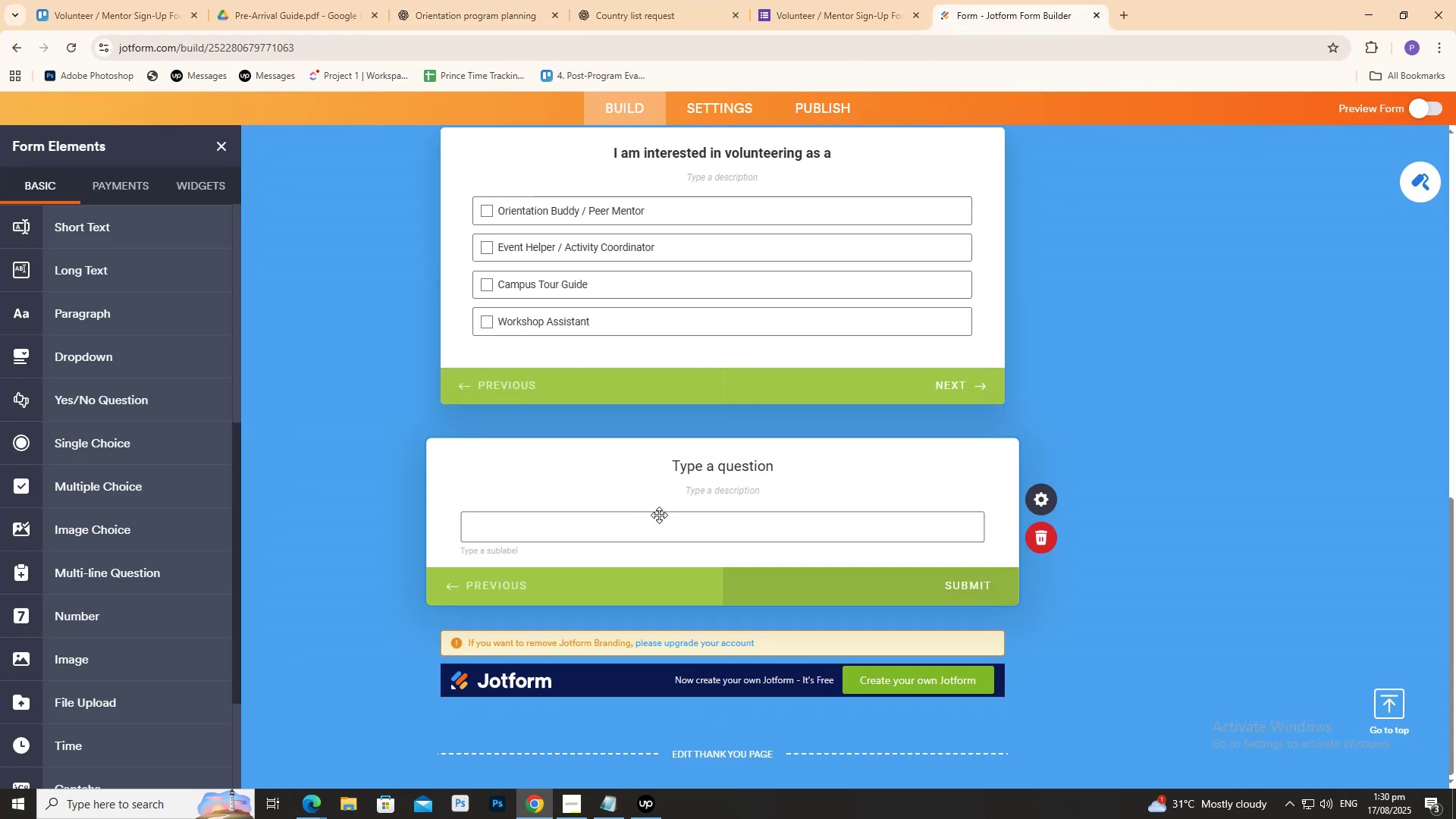 
left_click([667, 521])
 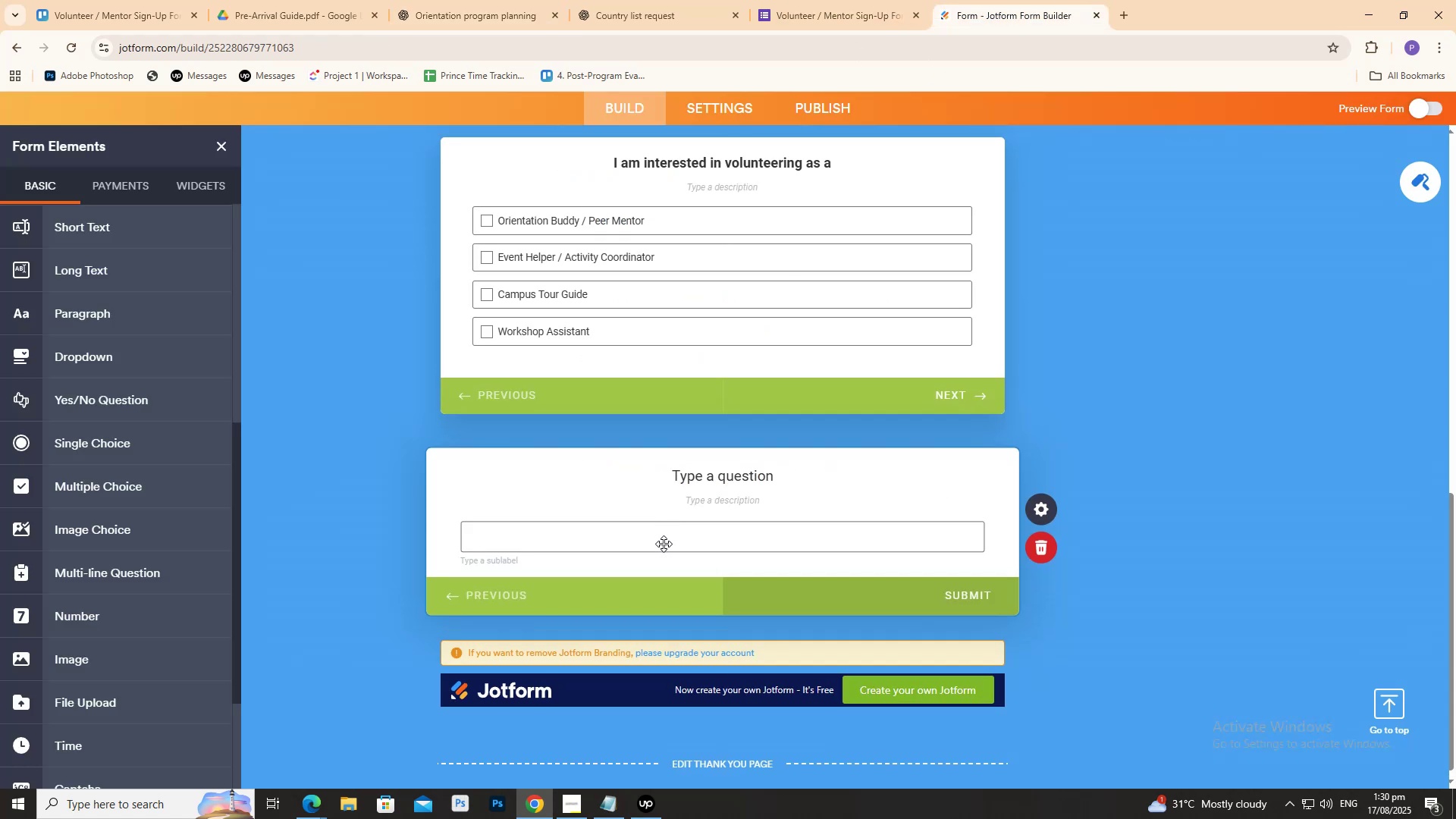 
double_click([664, 544])
 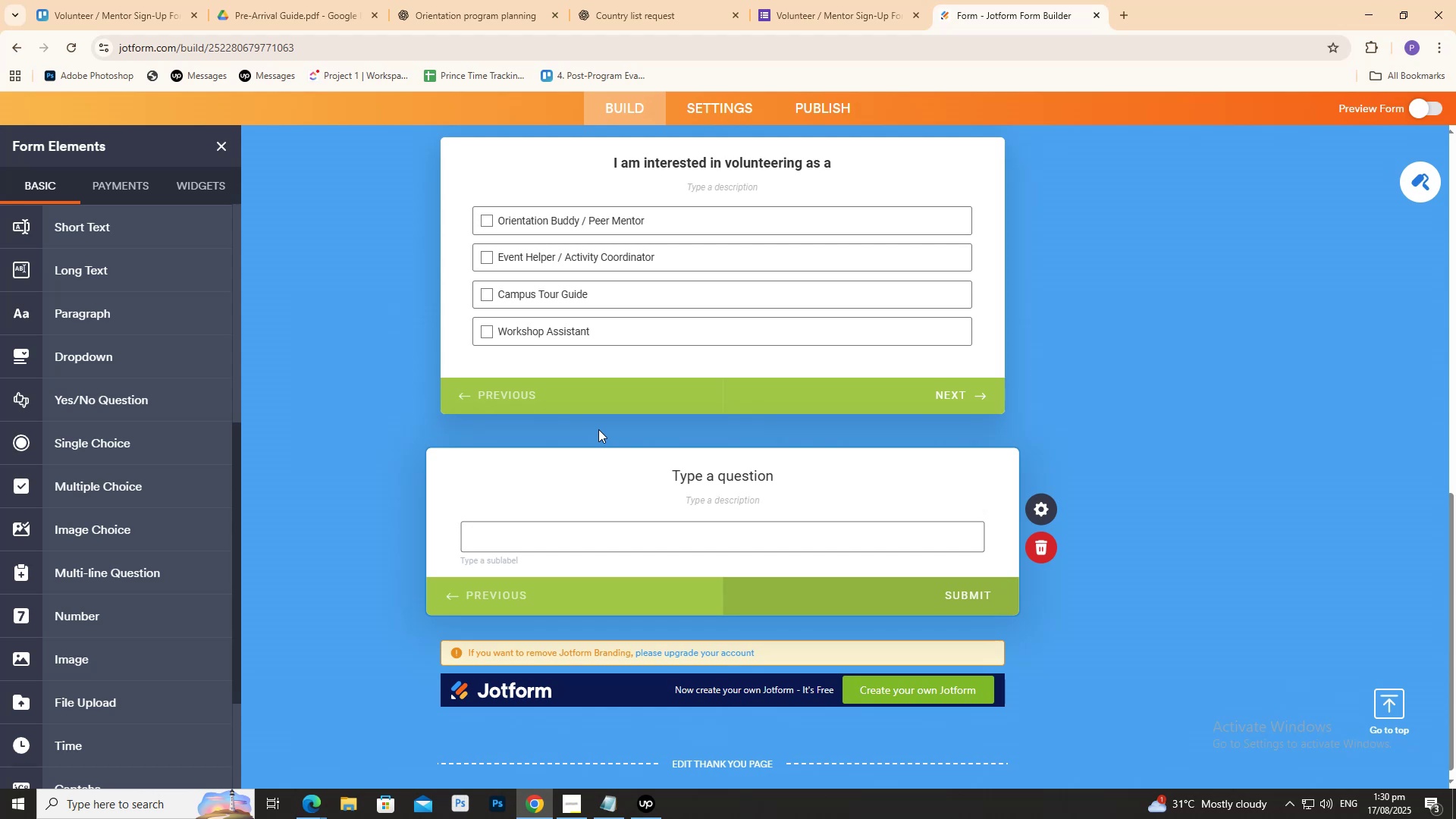 
wait(16.18)
 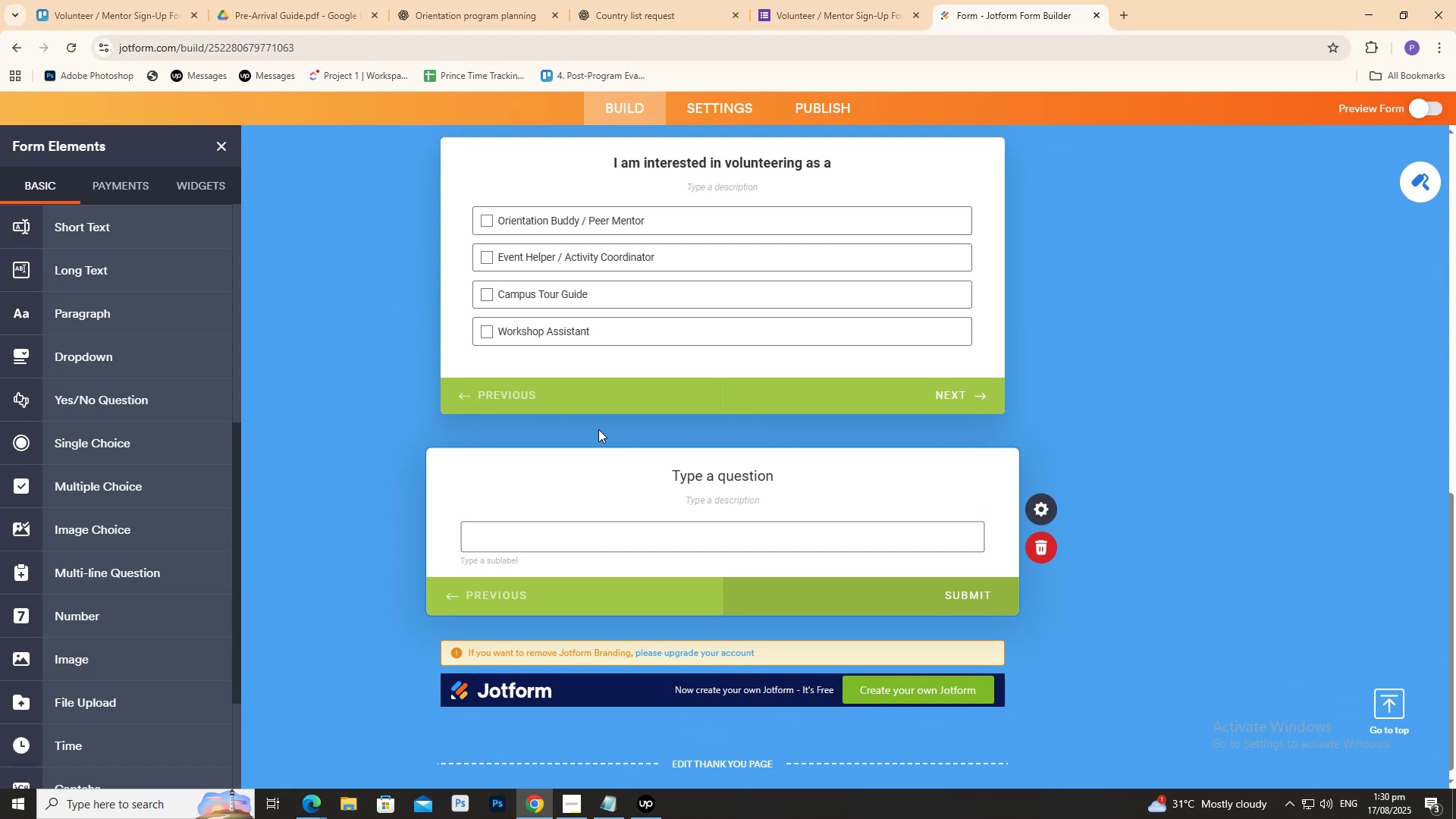 
left_click([704, 0])
 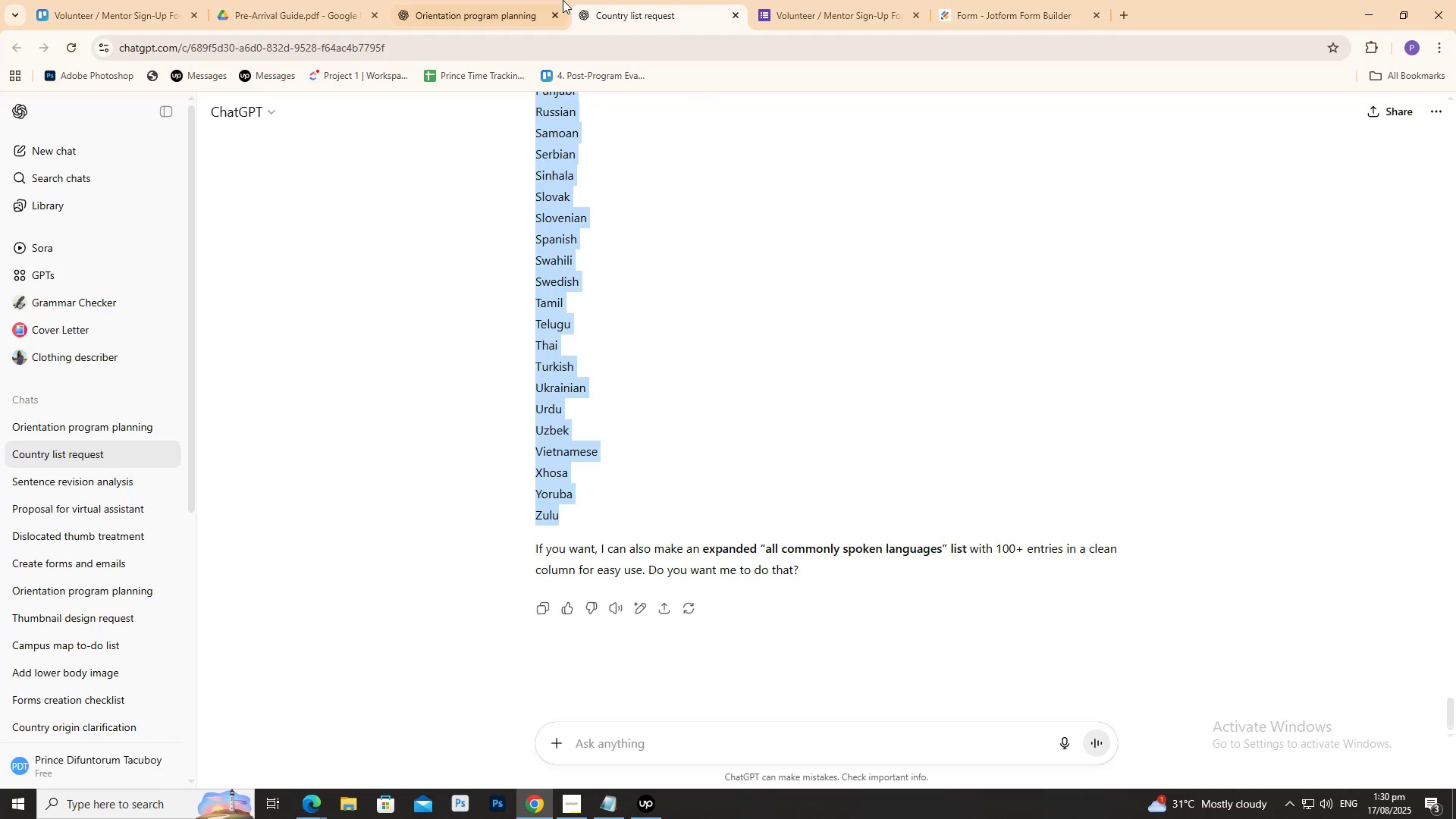 
left_click([529, 0])
 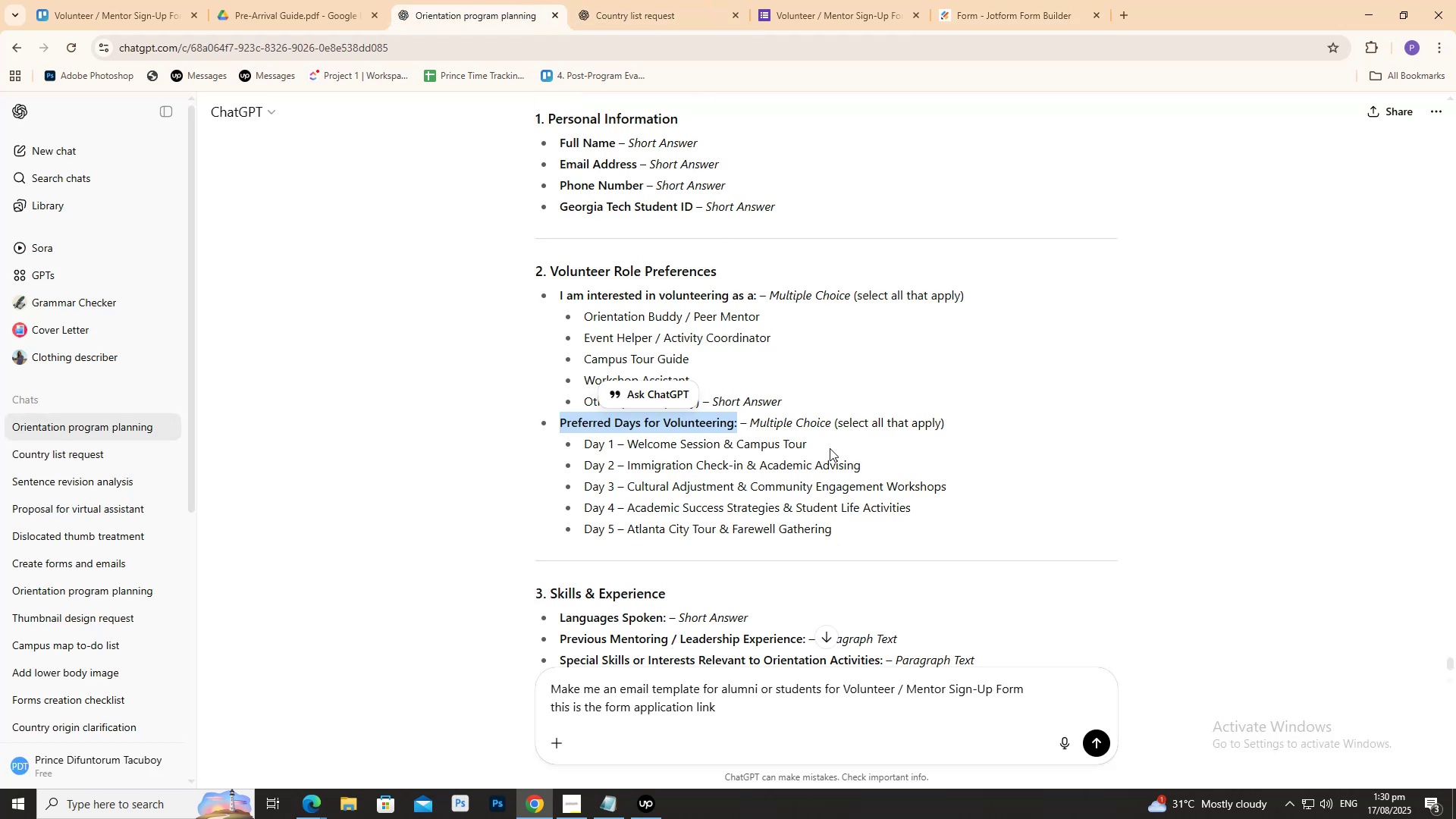 
key(Control+C)
 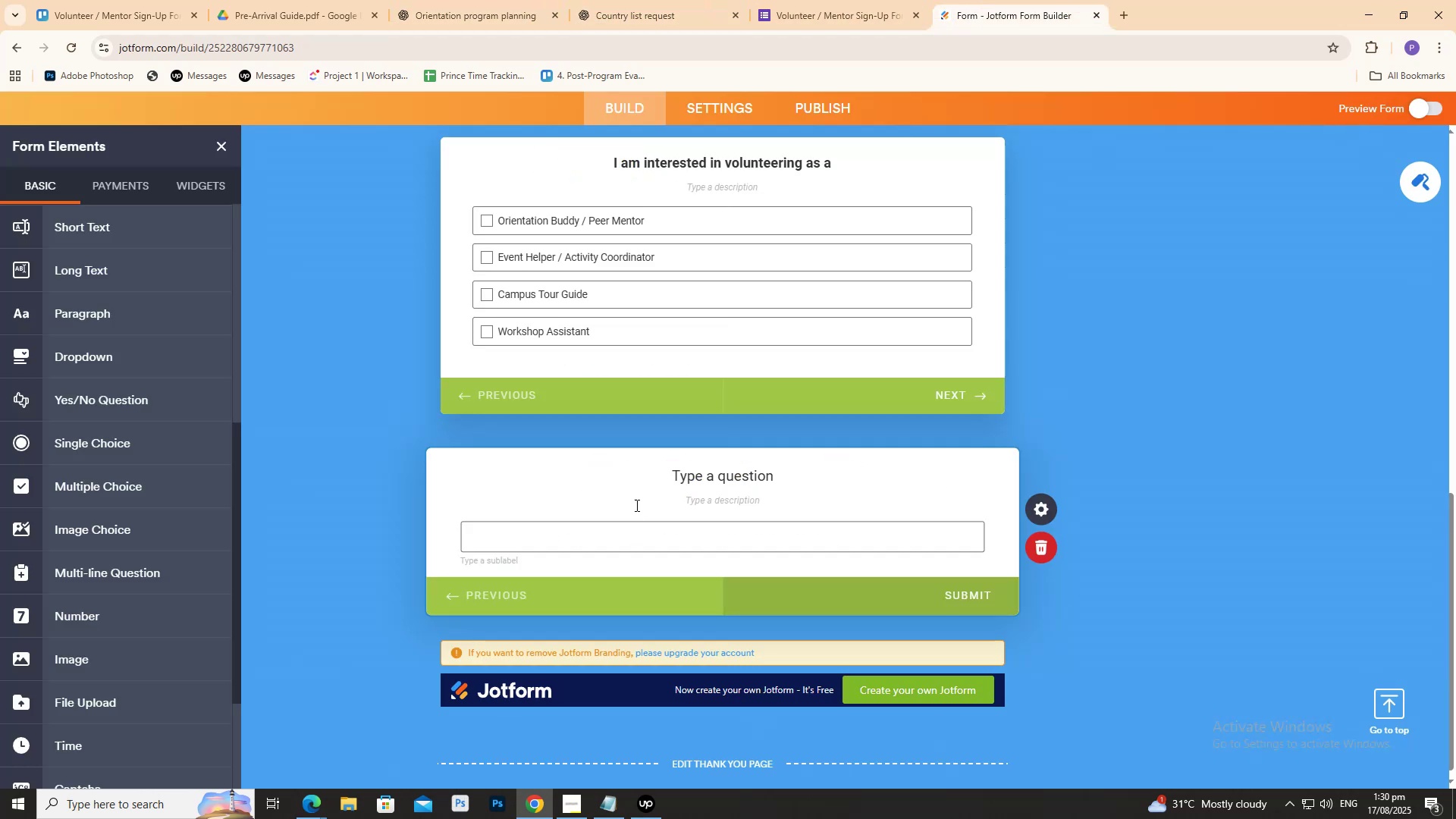 
left_click([698, 479])
 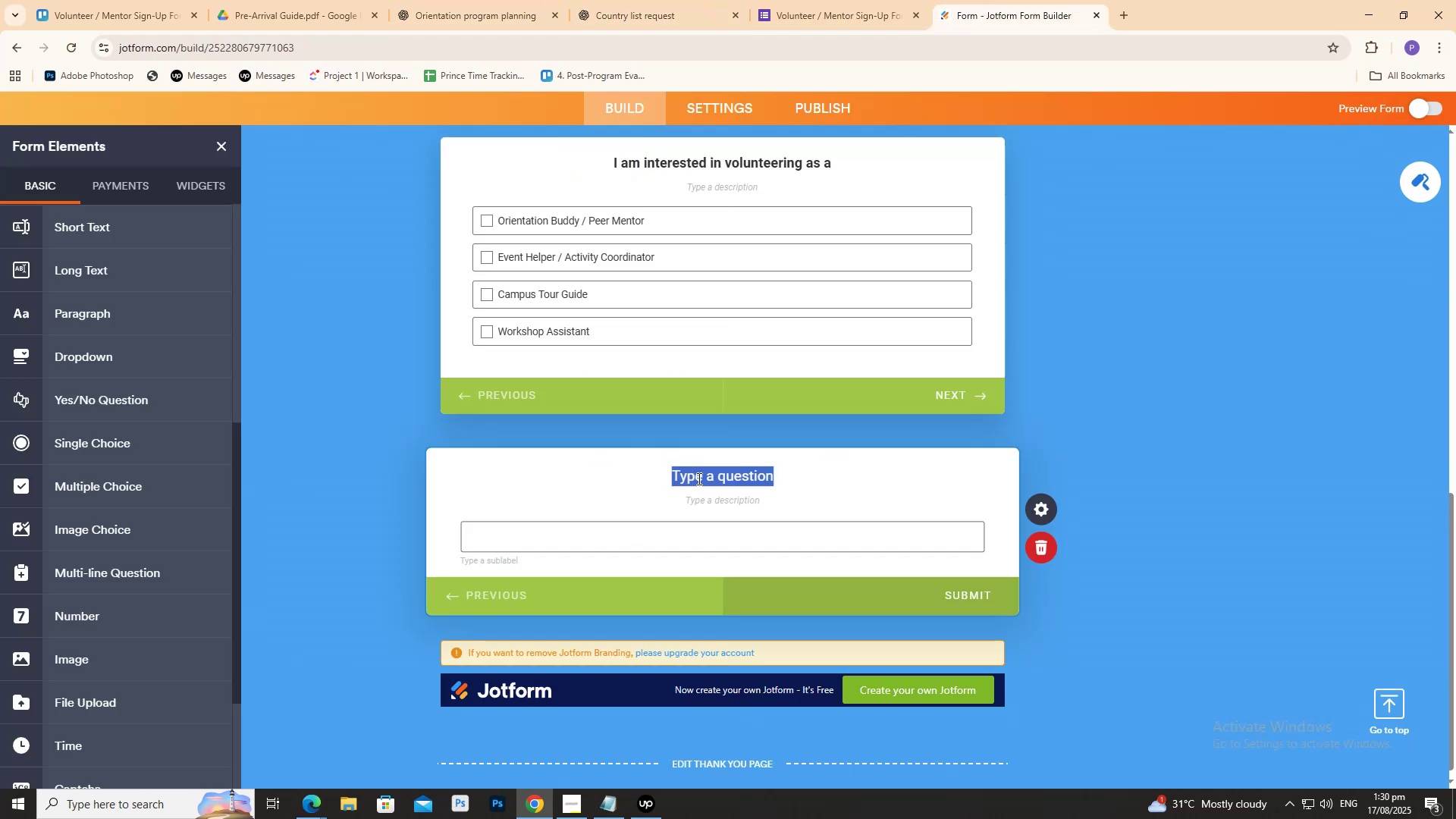 
key(Control+V)
 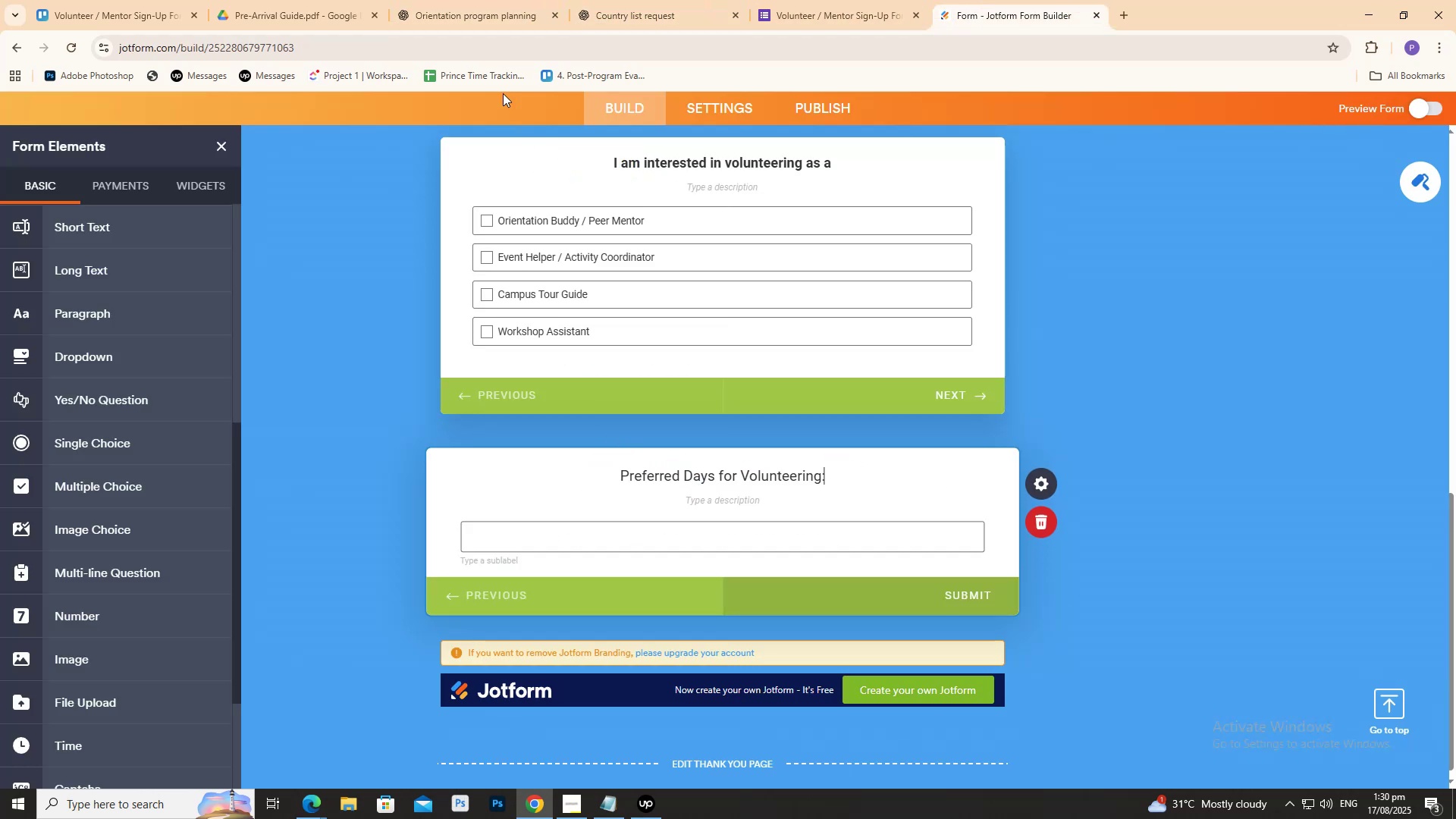 
left_click([487, 0])
 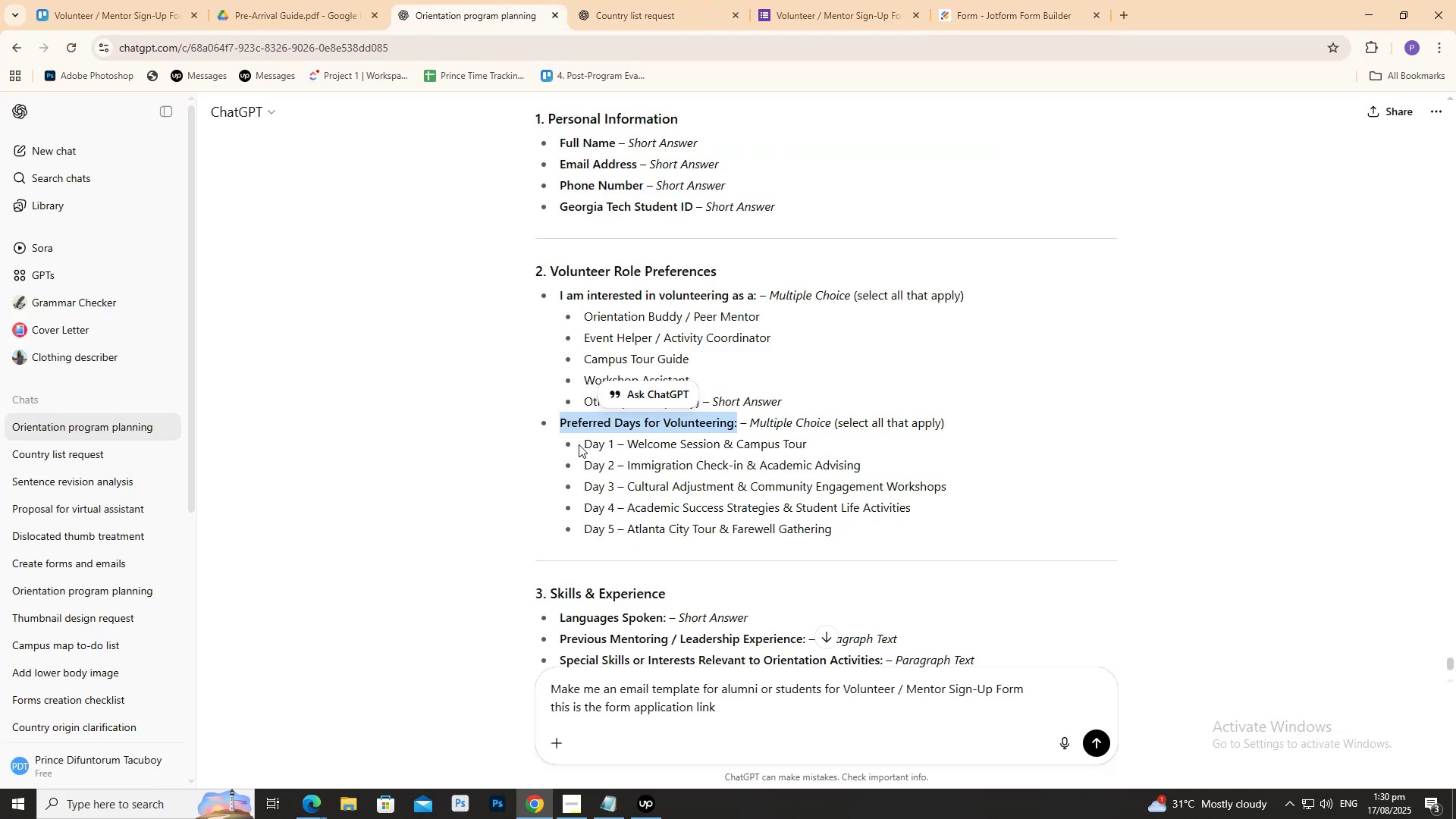 
left_click([971, 0])
 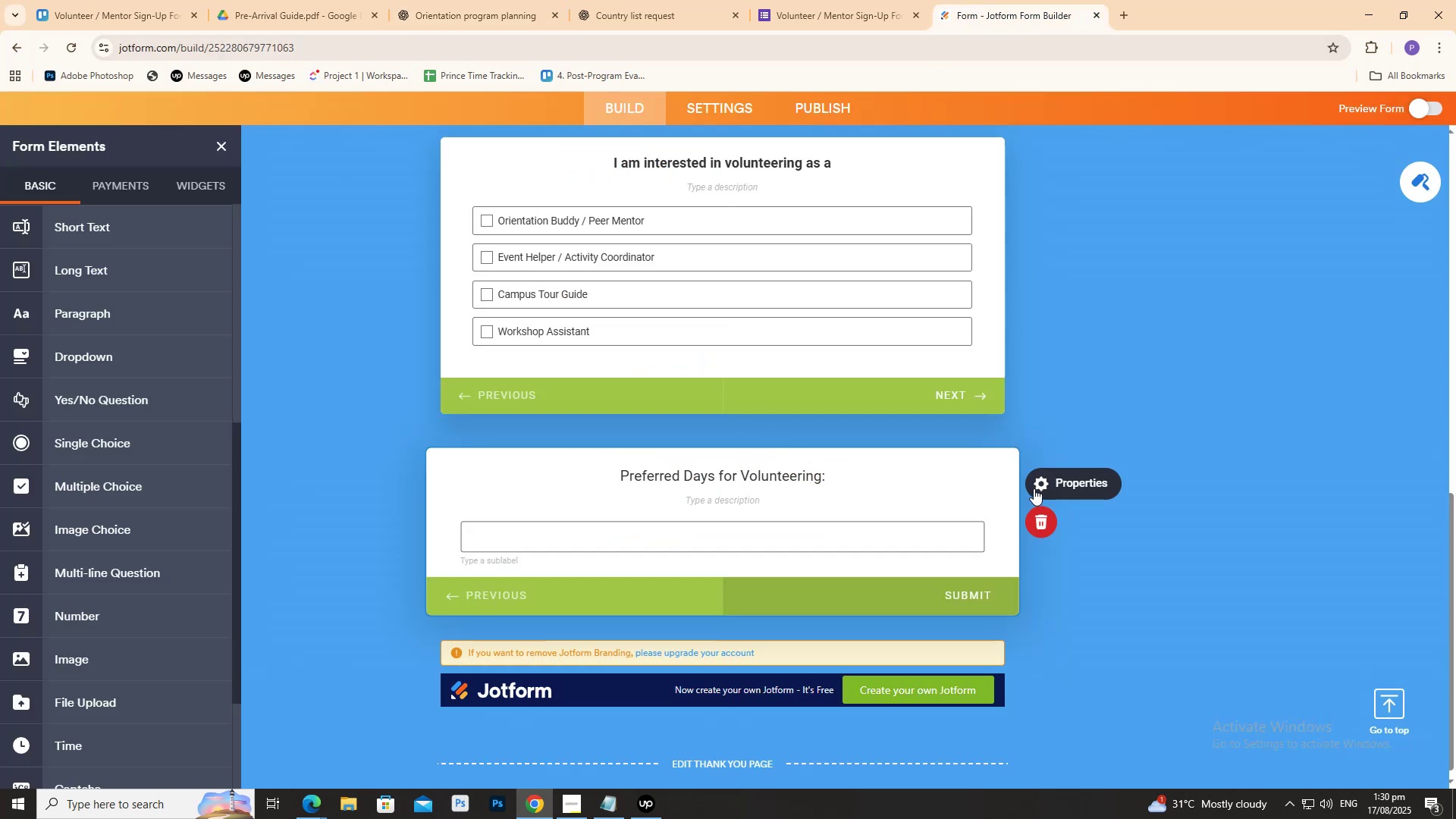 
left_click([1031, 489])
 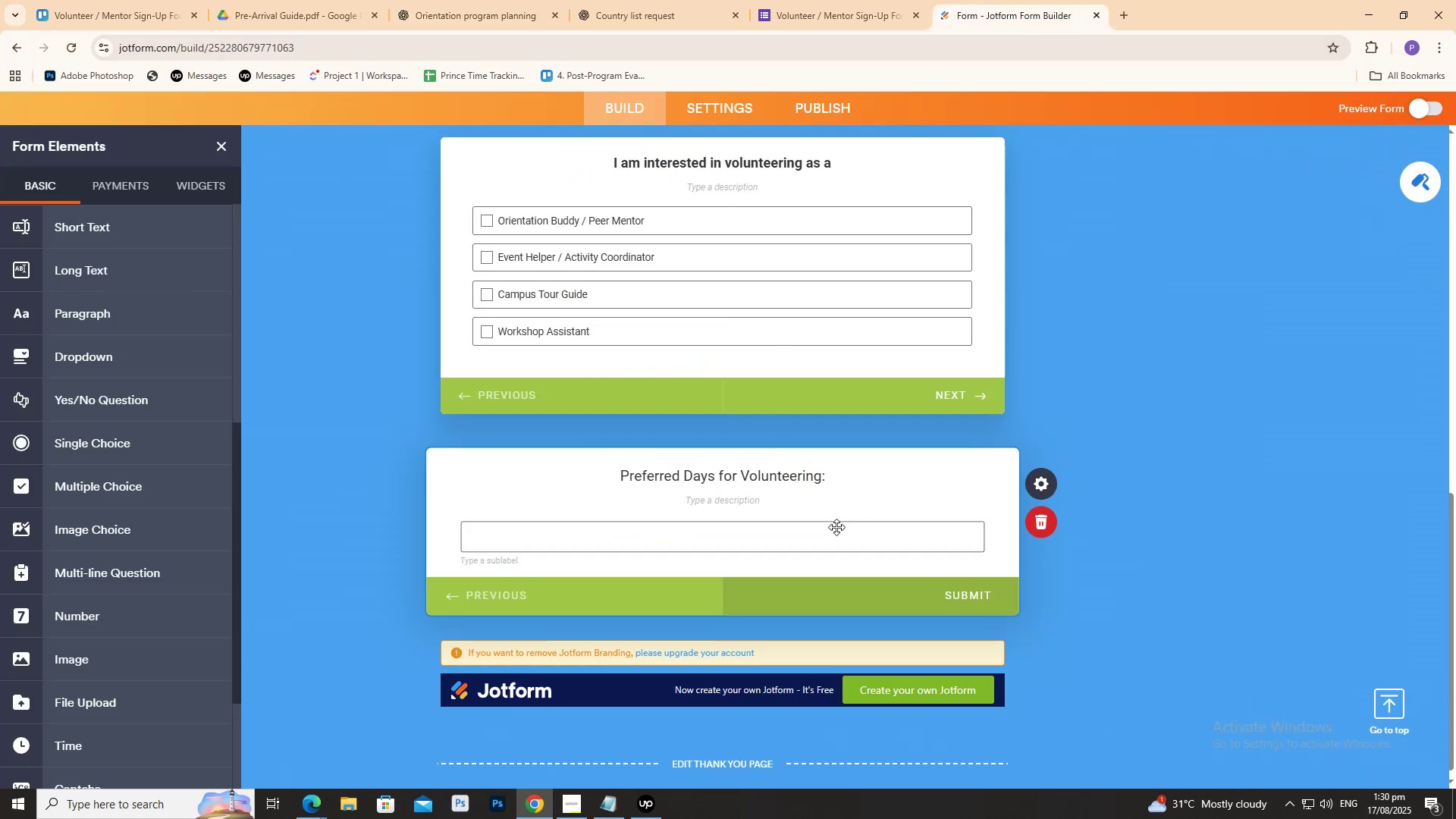 
left_click([836, 527])
 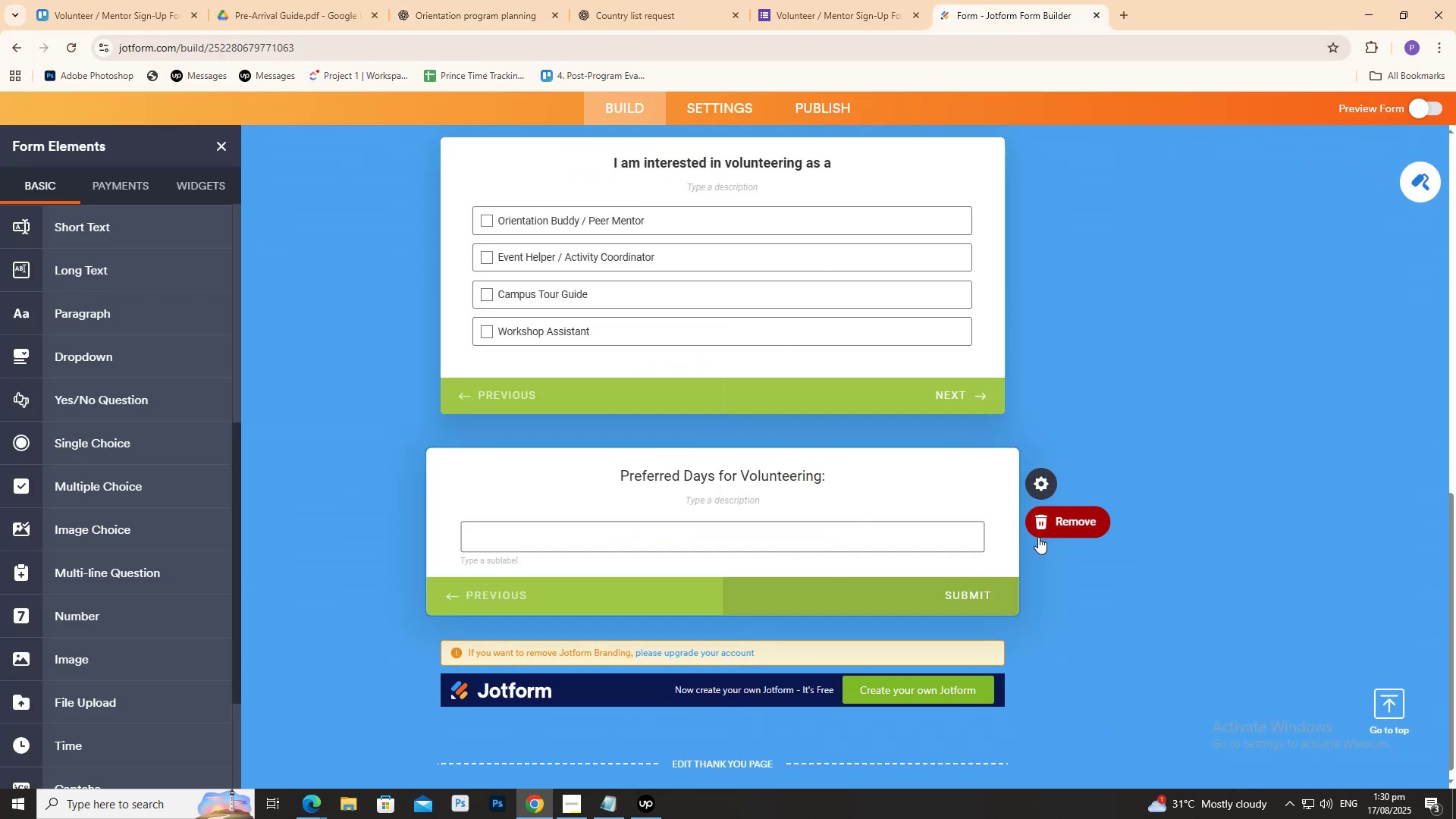 
left_click([1040, 535])
 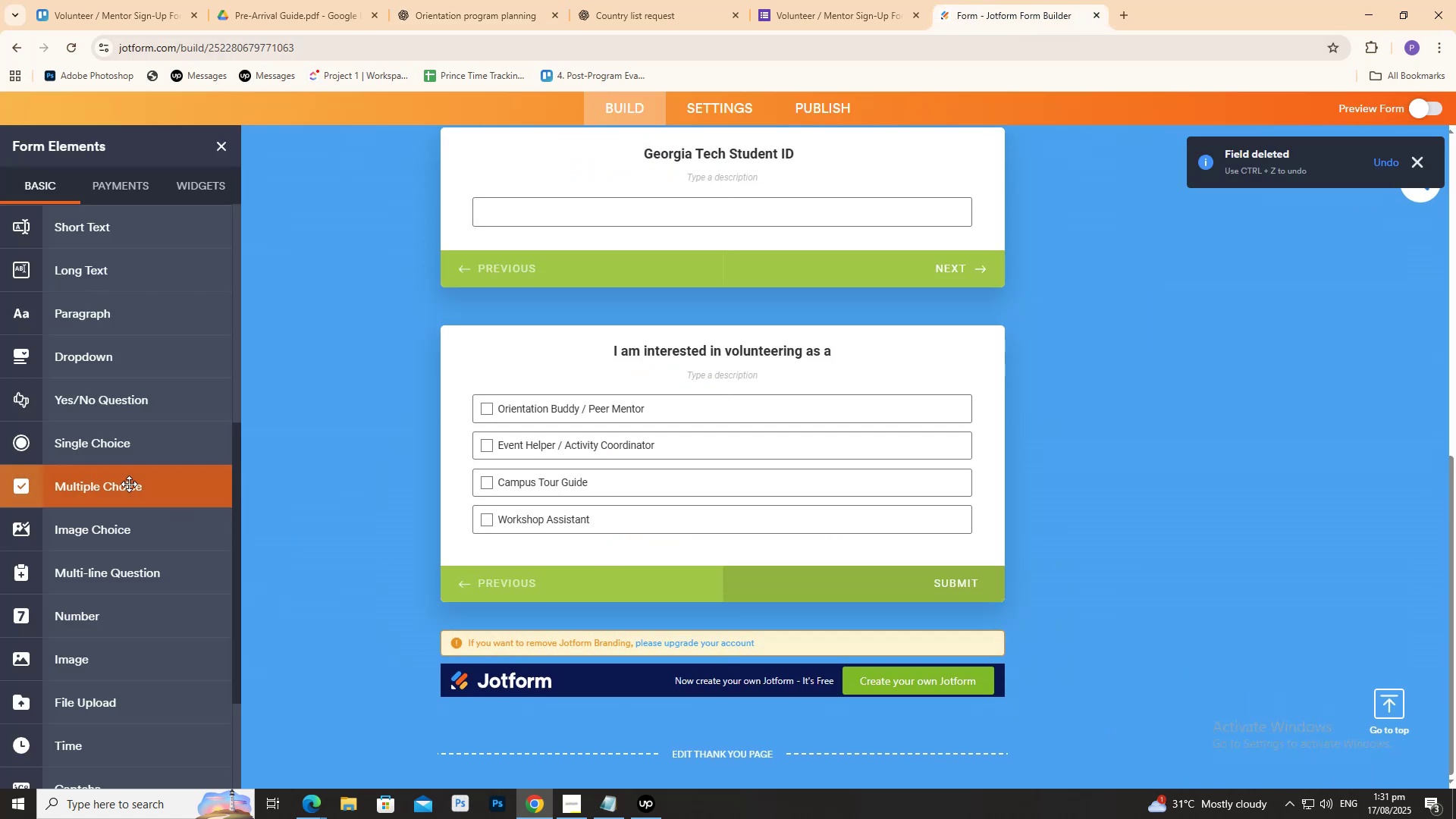 
left_click([130, 485])
 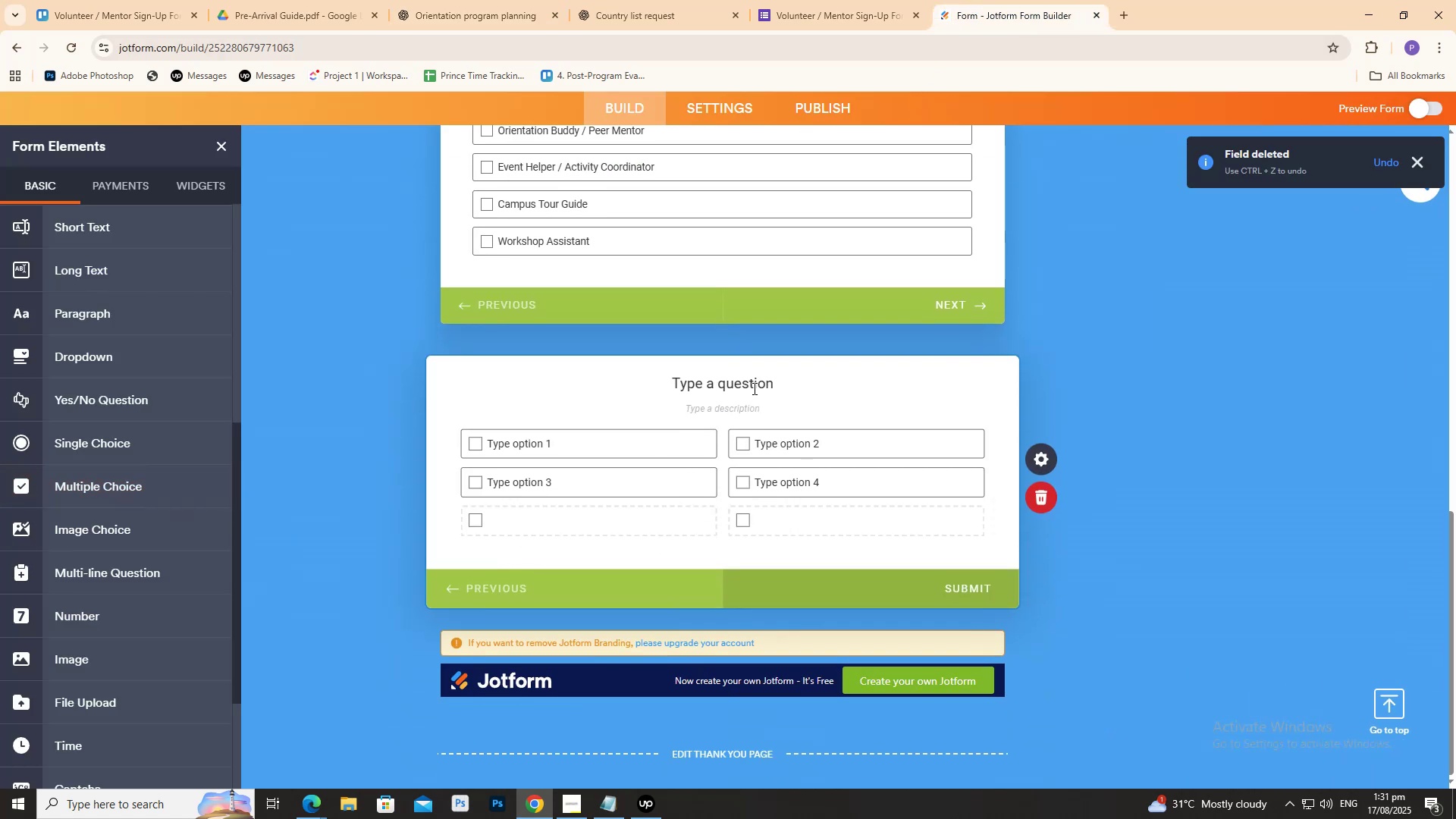 
left_click([748, 384])
 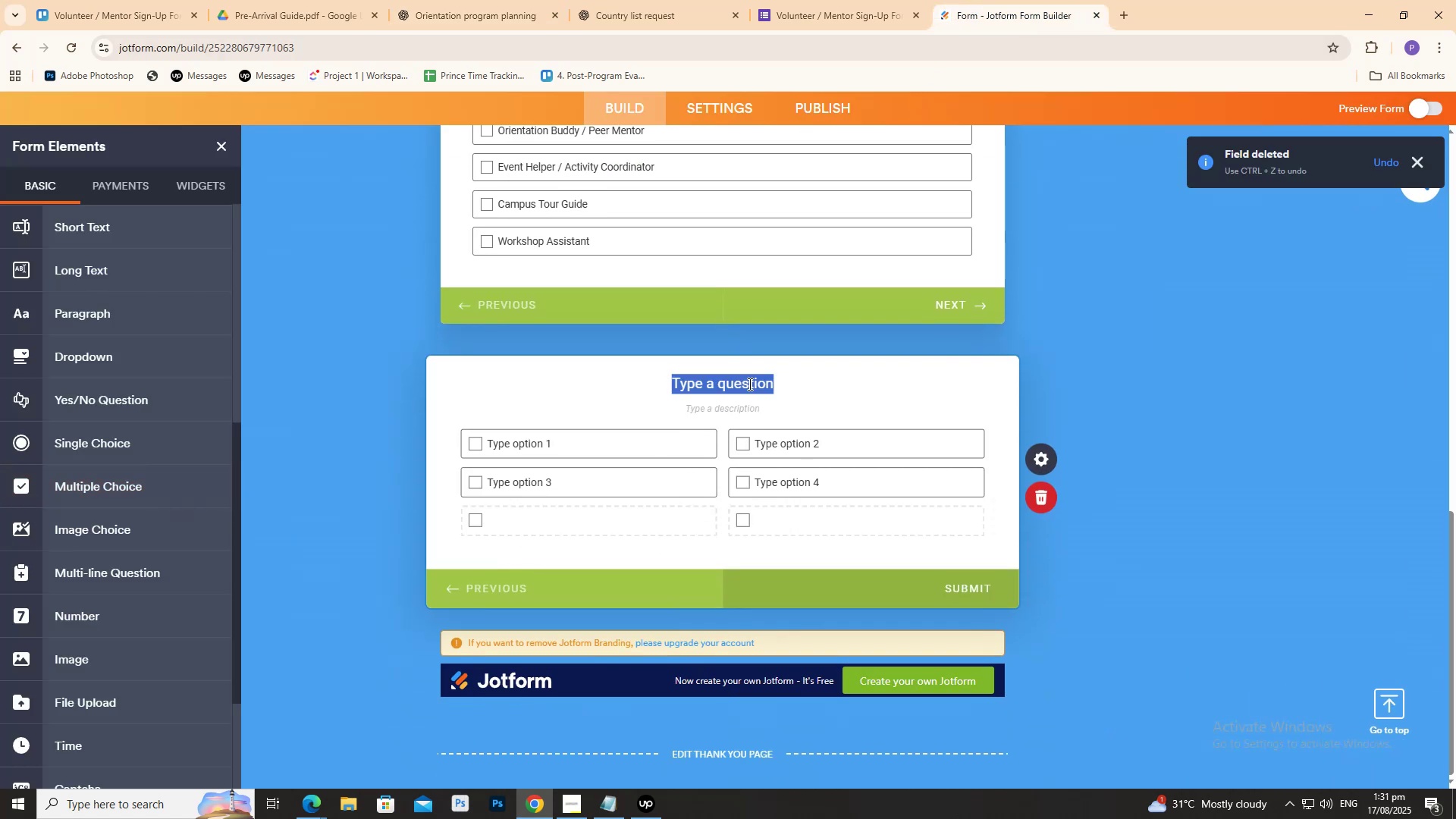 
key(Control+V)
 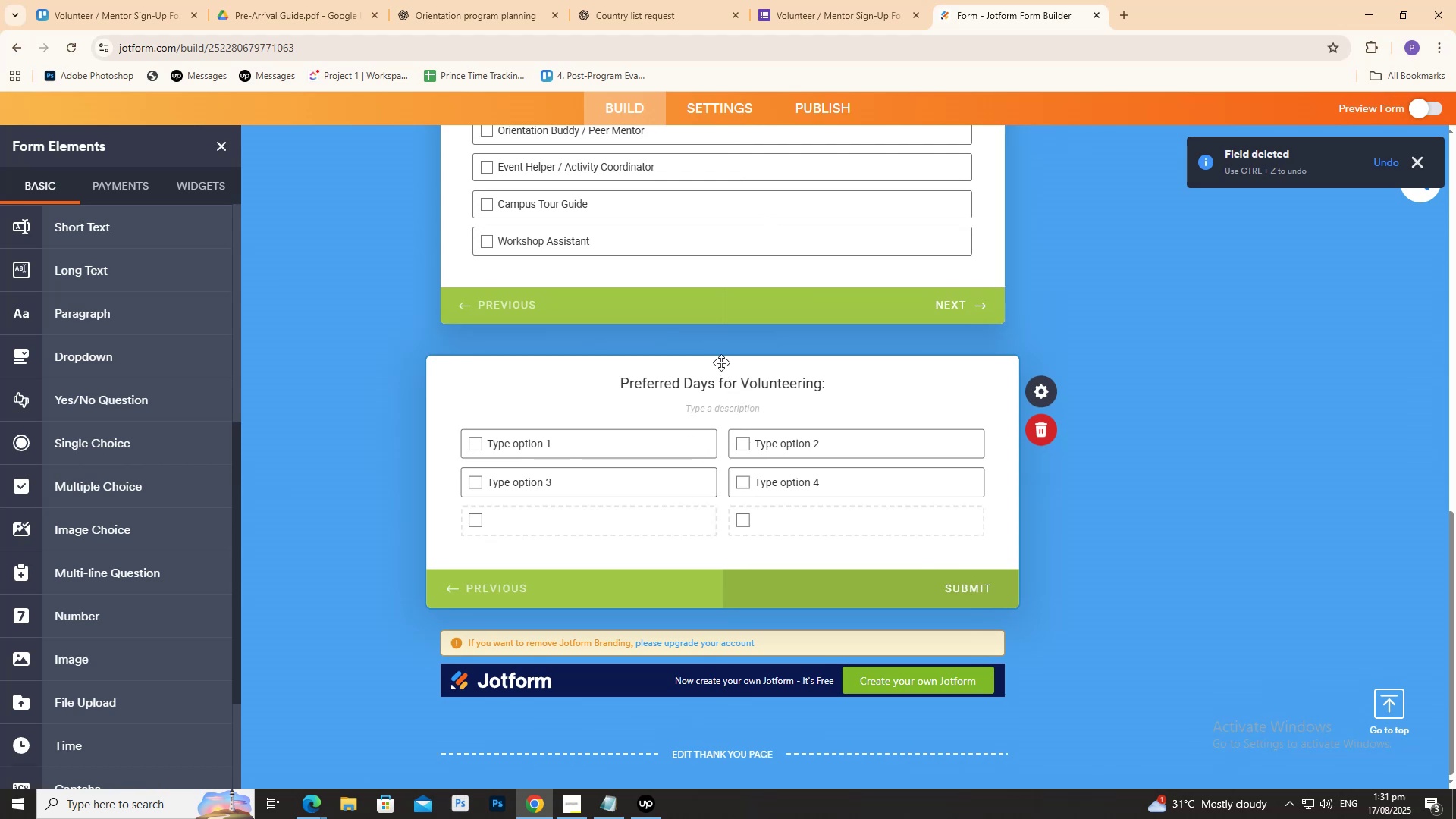 
key(Control+ControlLeft)
 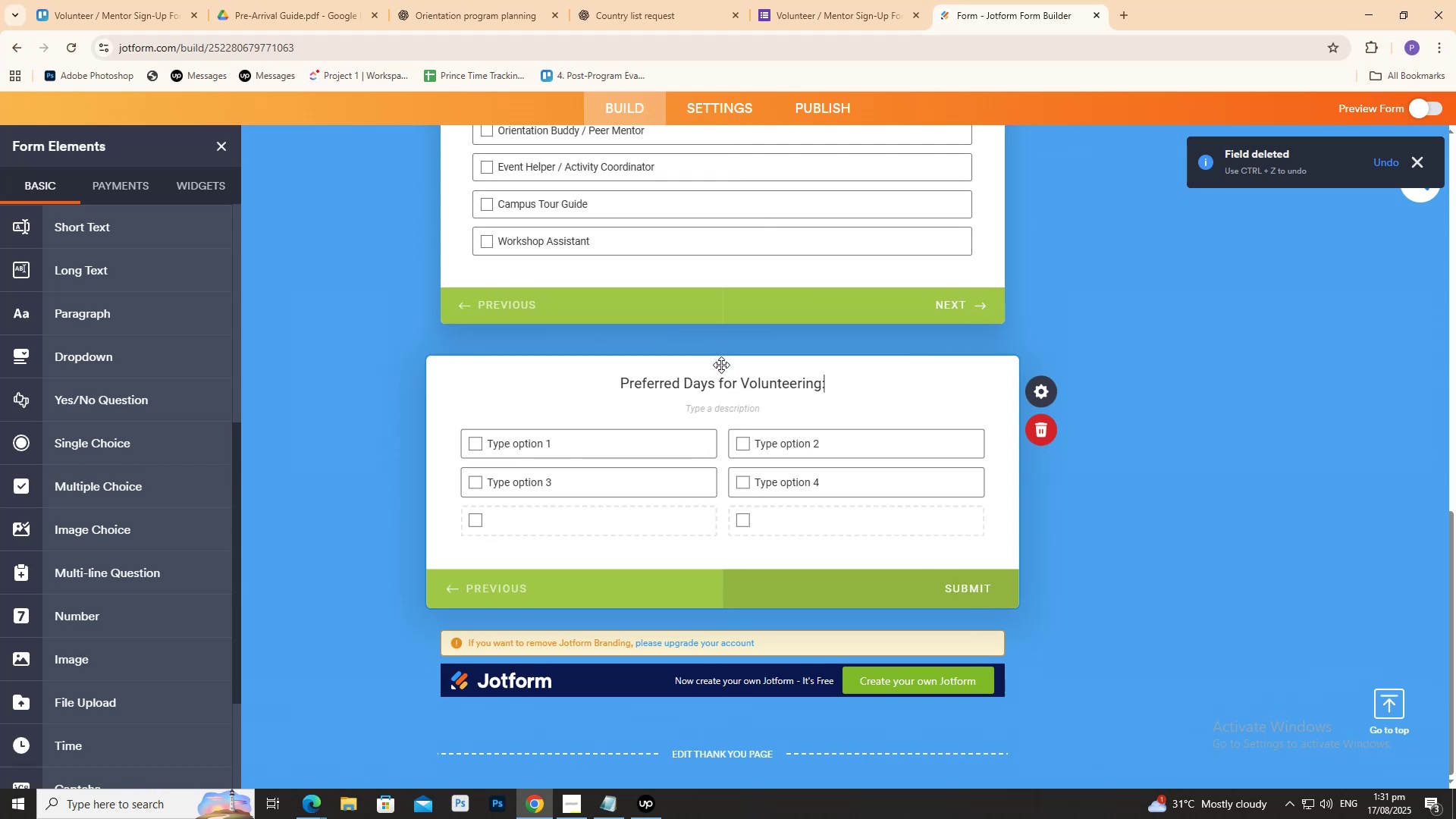 
key(Control+A)
 